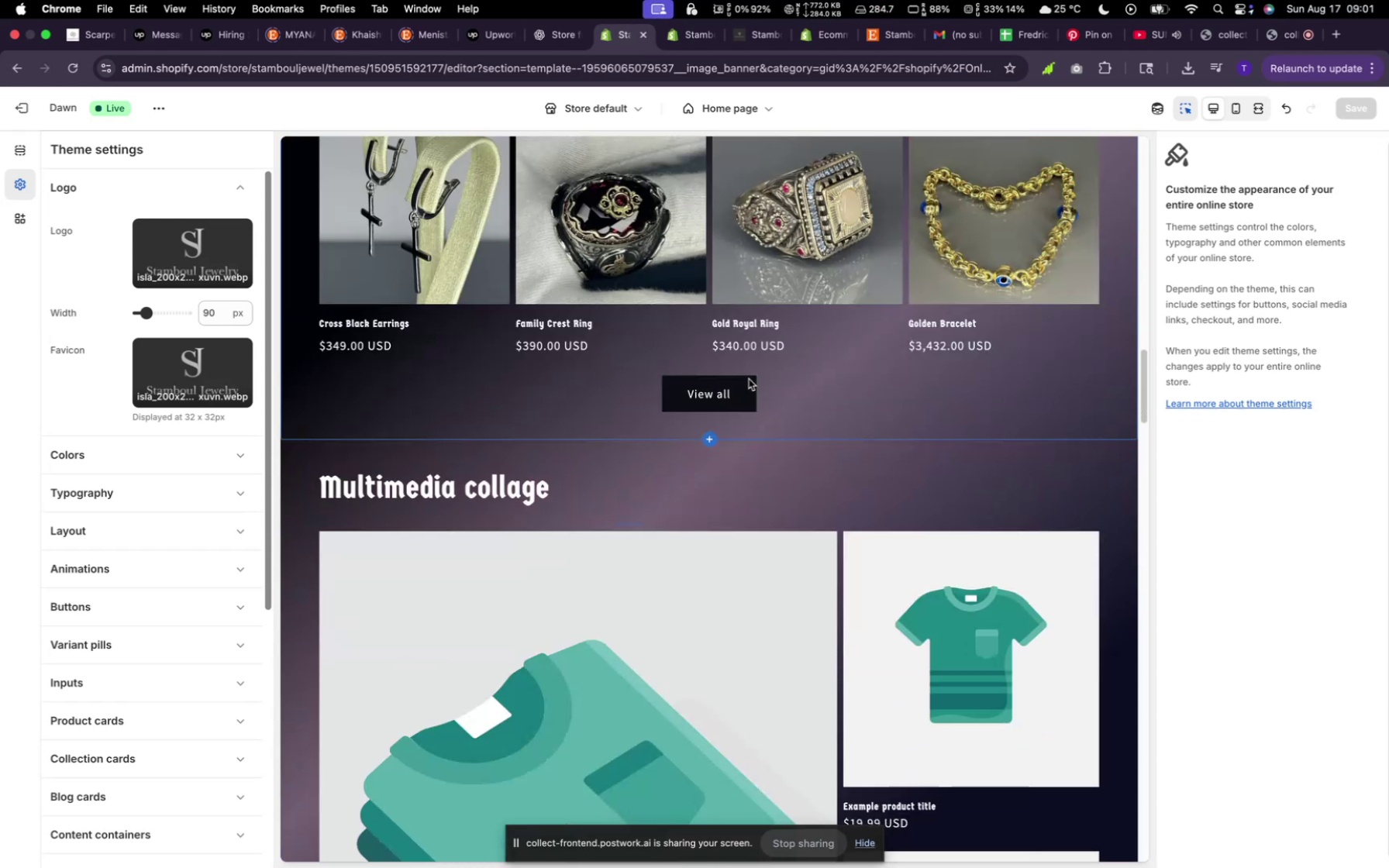 
scroll: coordinate [749, 383], scroll_direction: up, amount: 21.0
 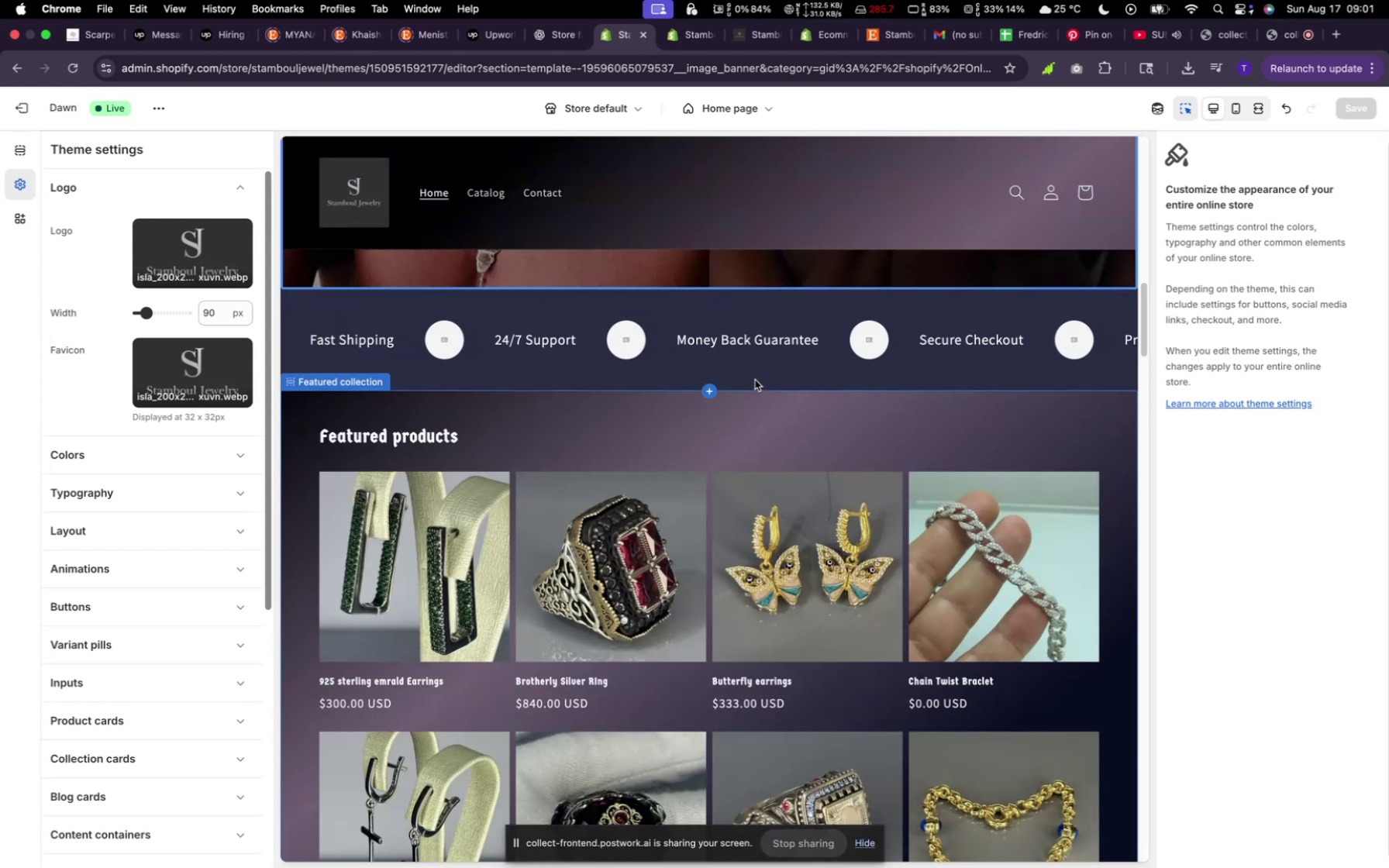 
left_click([766, 375])
 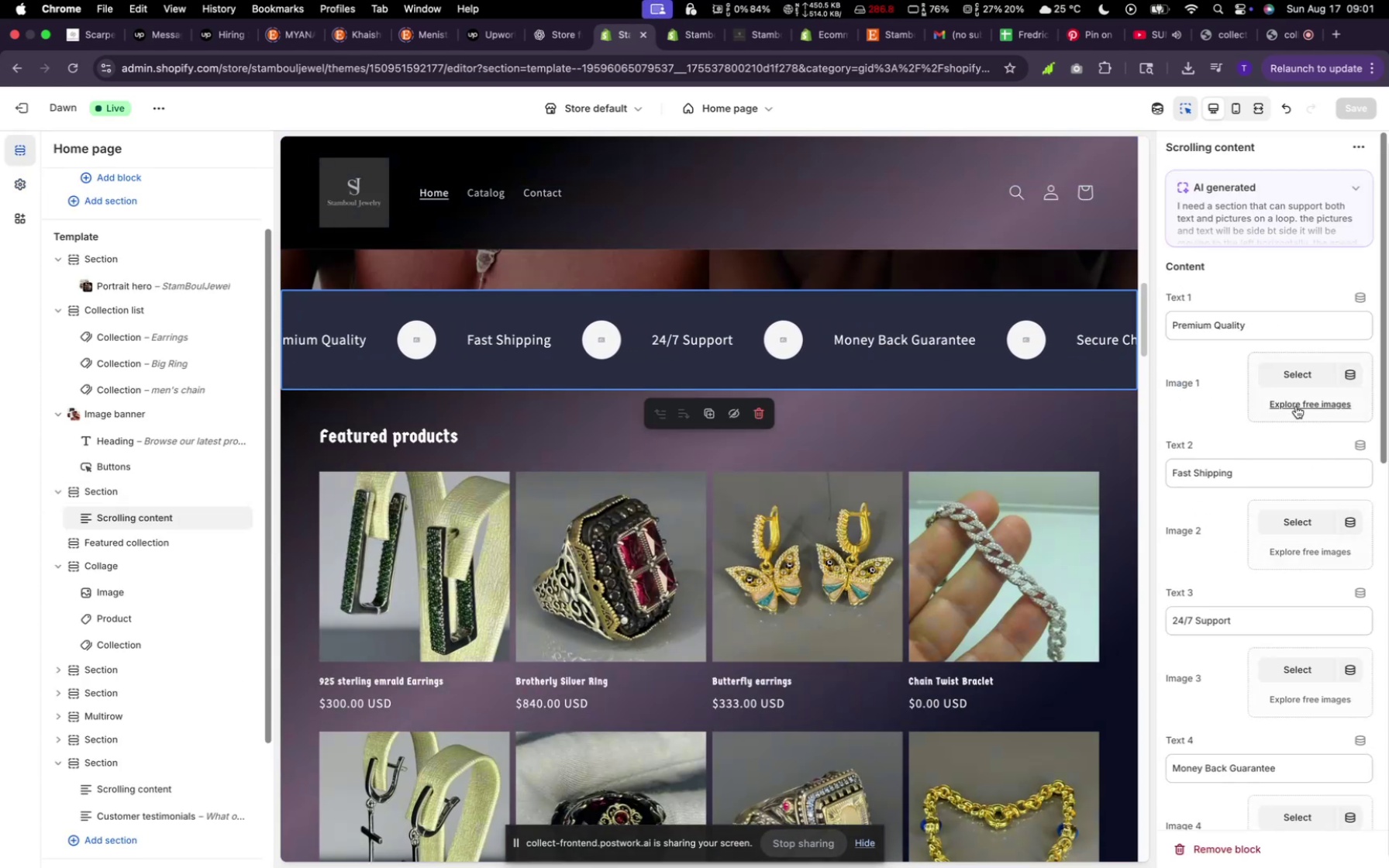 
left_click([1285, 378])
 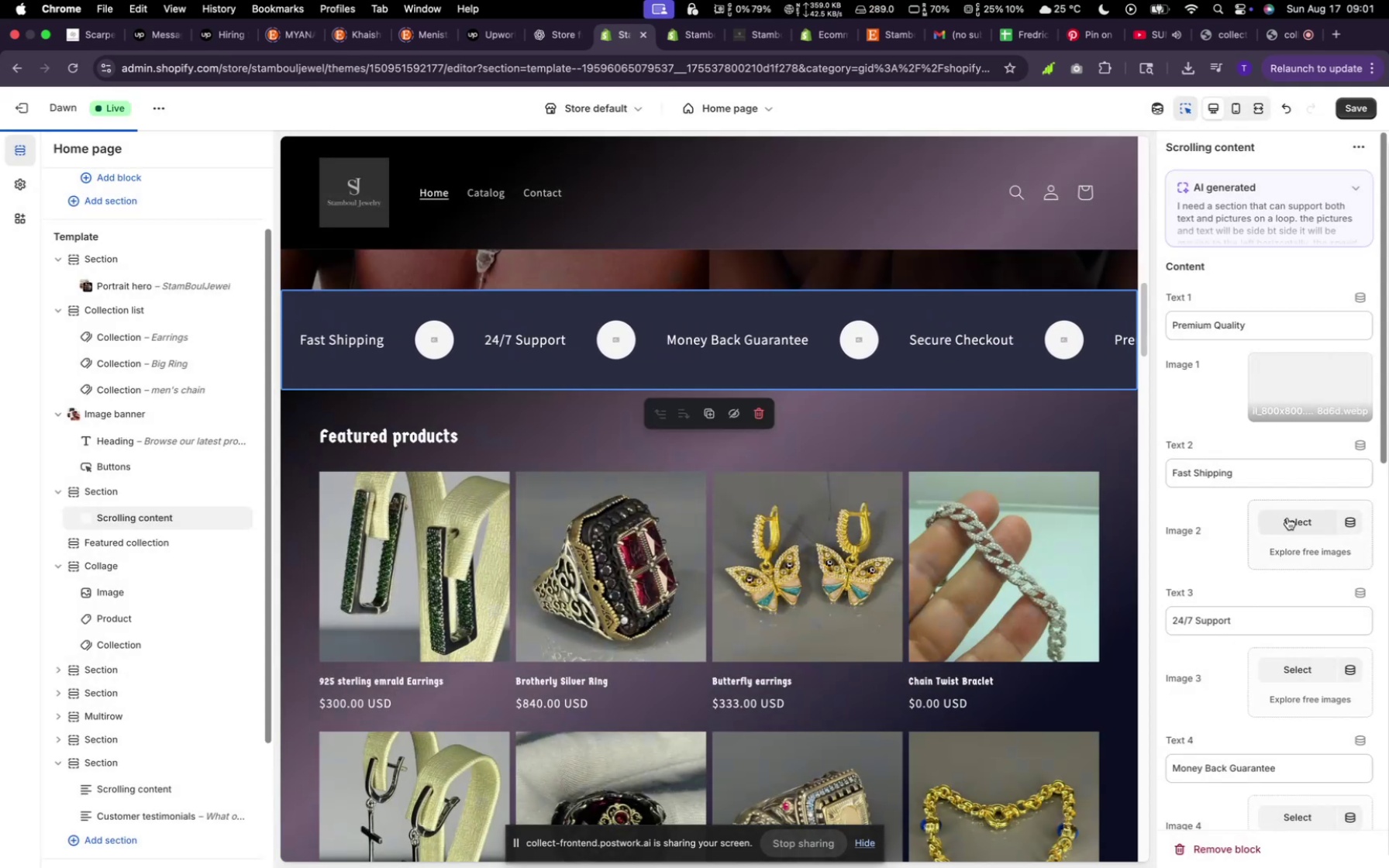 
wait(7.98)
 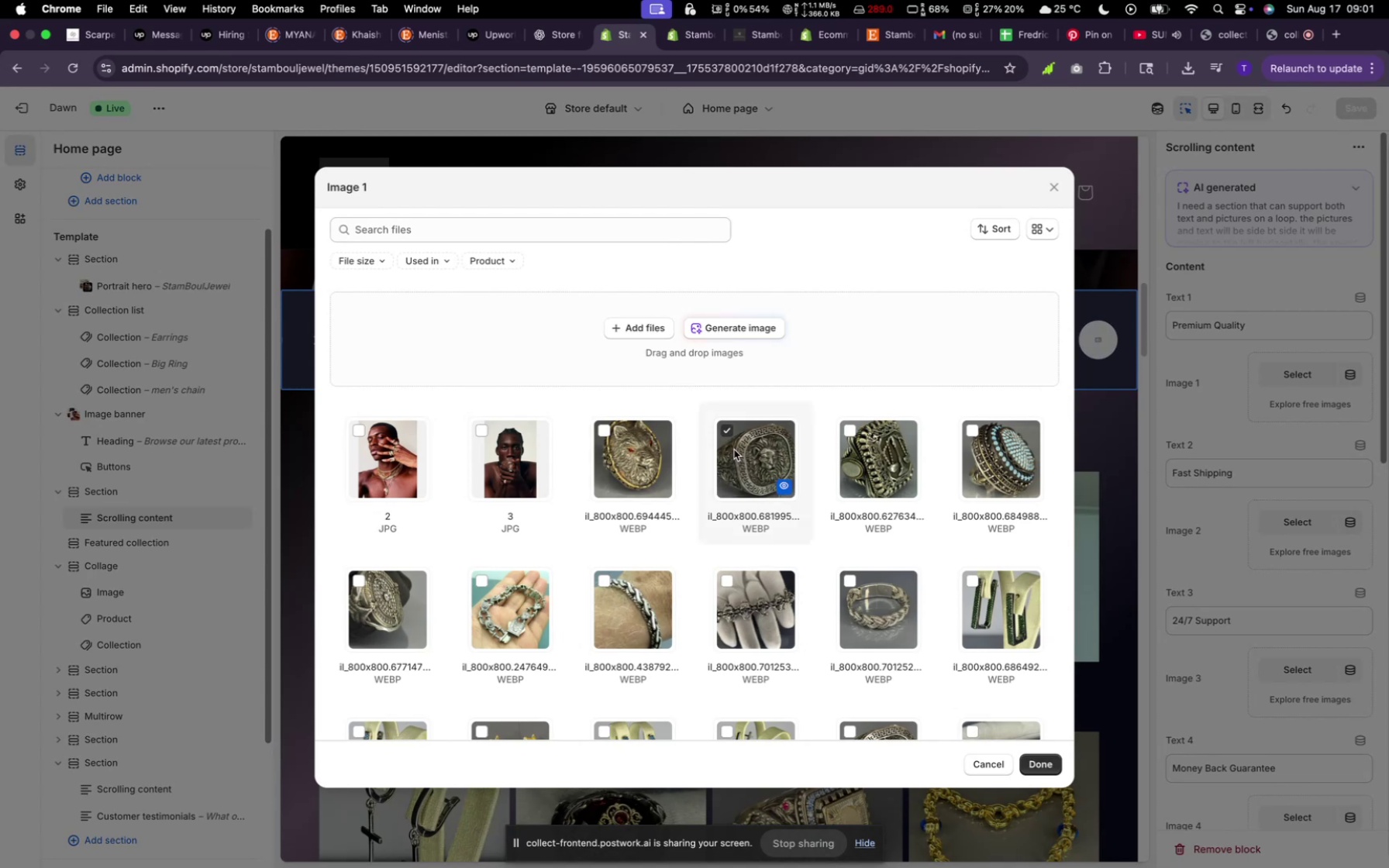 
scroll: coordinate [899, 630], scroll_direction: down, amount: 6.0
 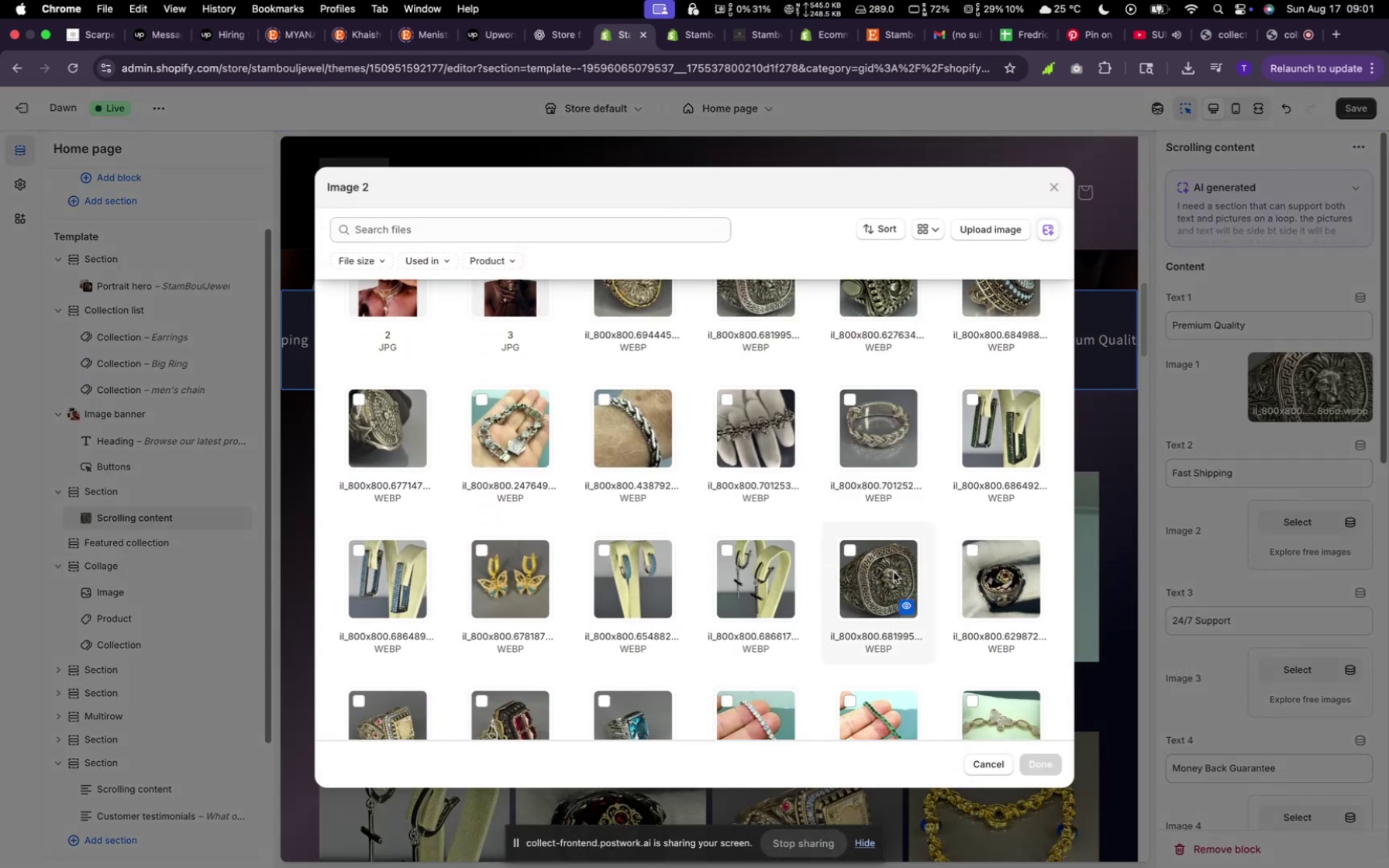 
left_click([1022, 573])
 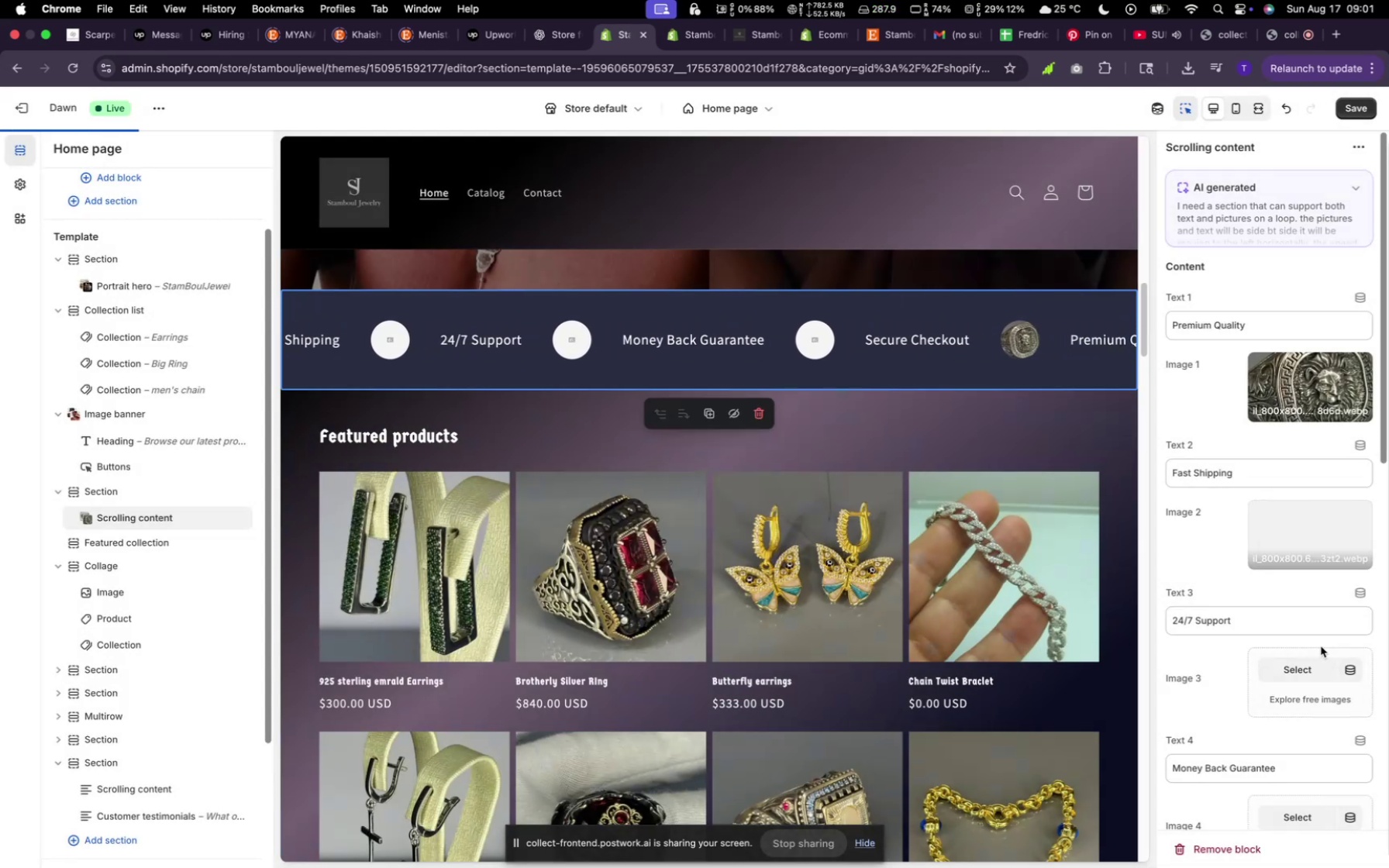 
wait(5.35)
 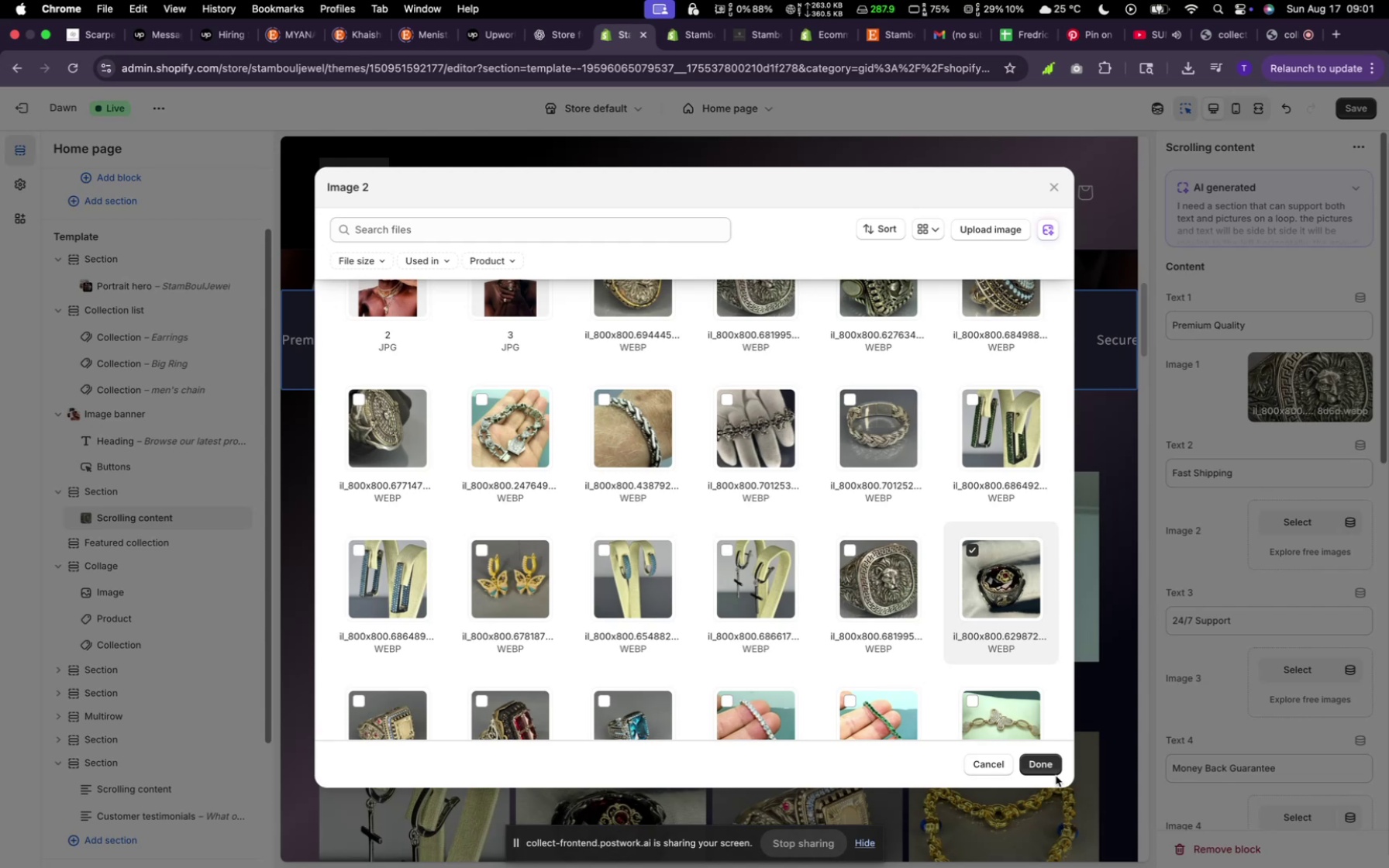 
scroll: coordinate [1301, 621], scroll_direction: down, amount: 4.0
 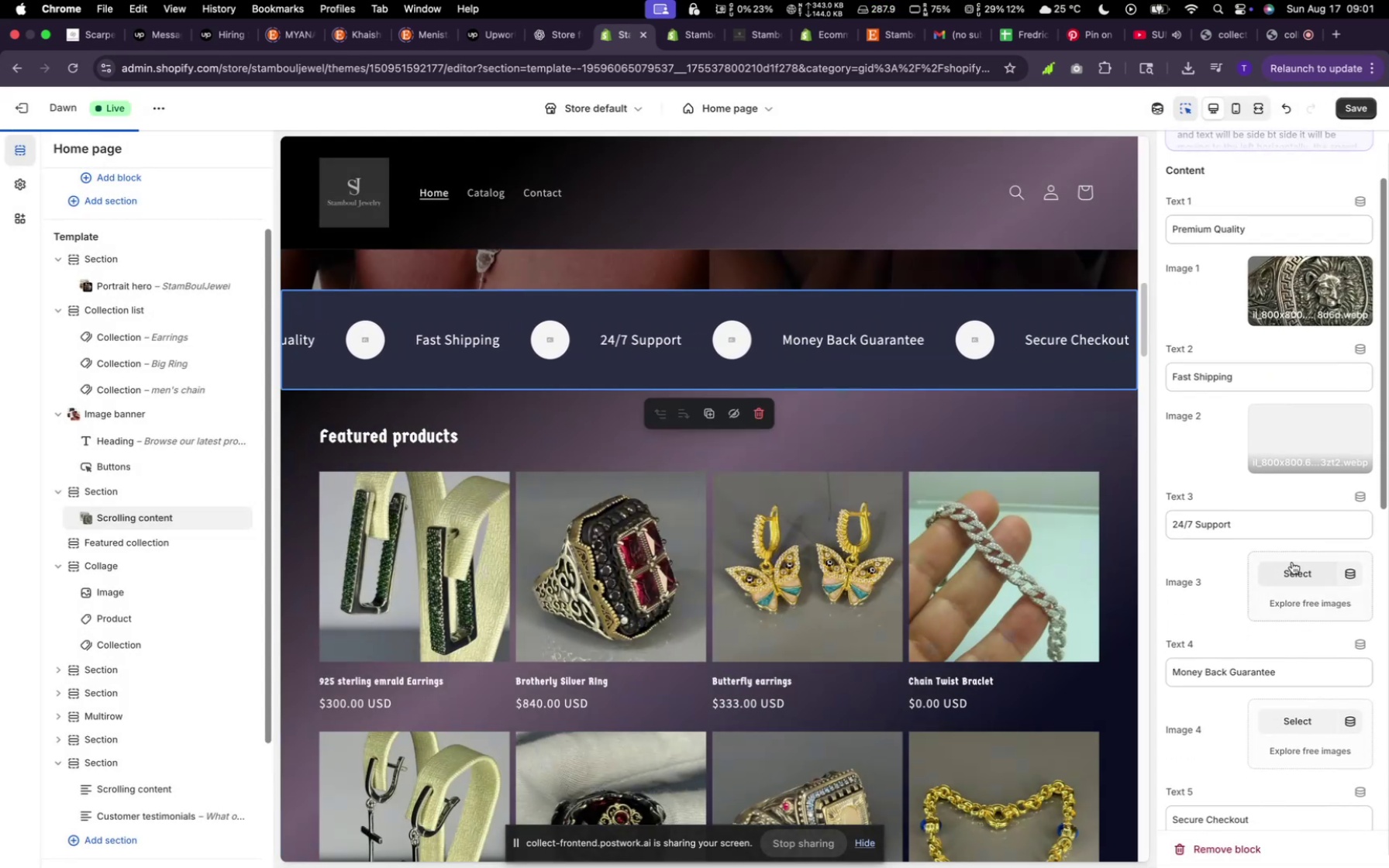 
left_click([1292, 563])
 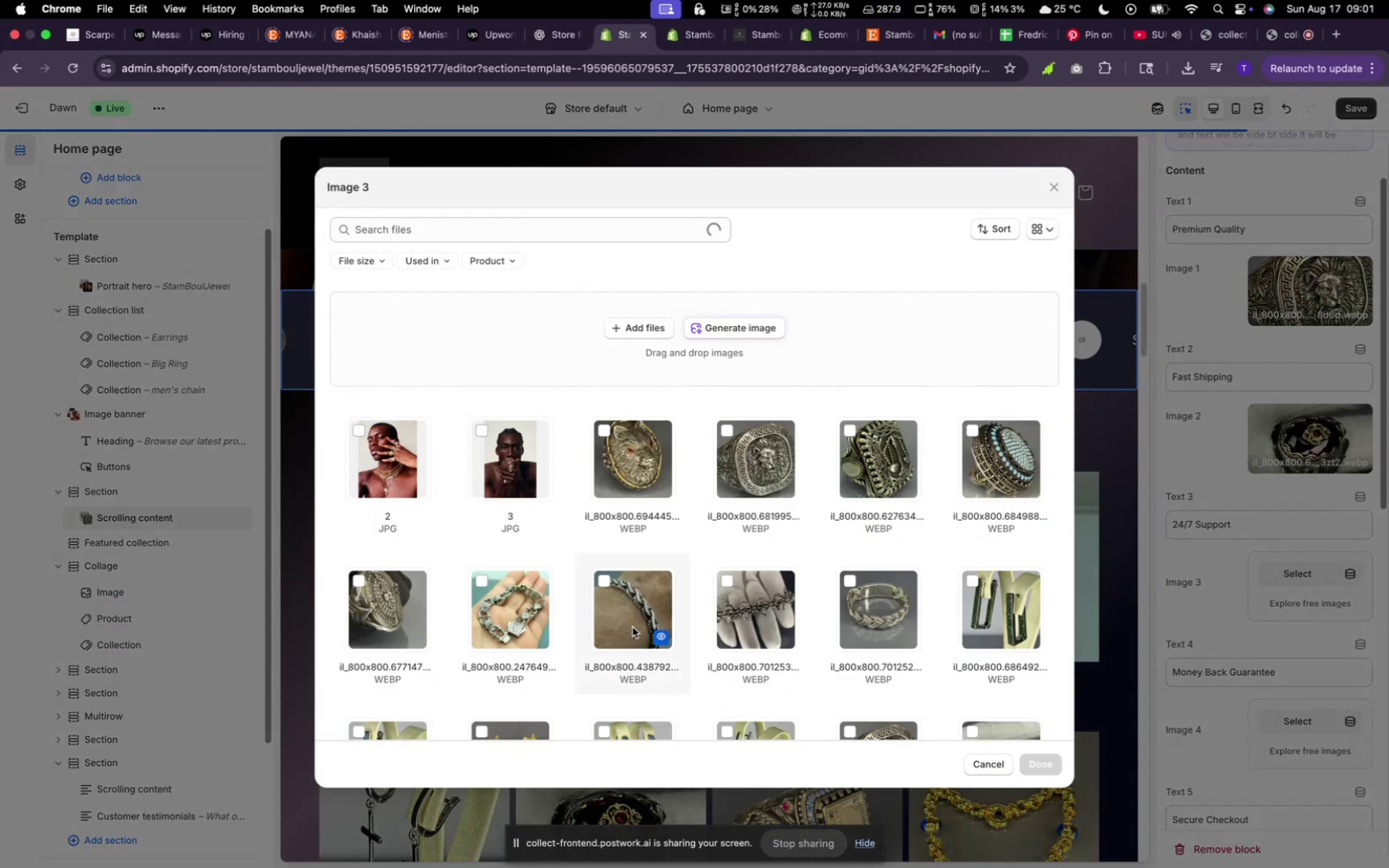 
scroll: coordinate [548, 636], scroll_direction: down, amount: 11.0
 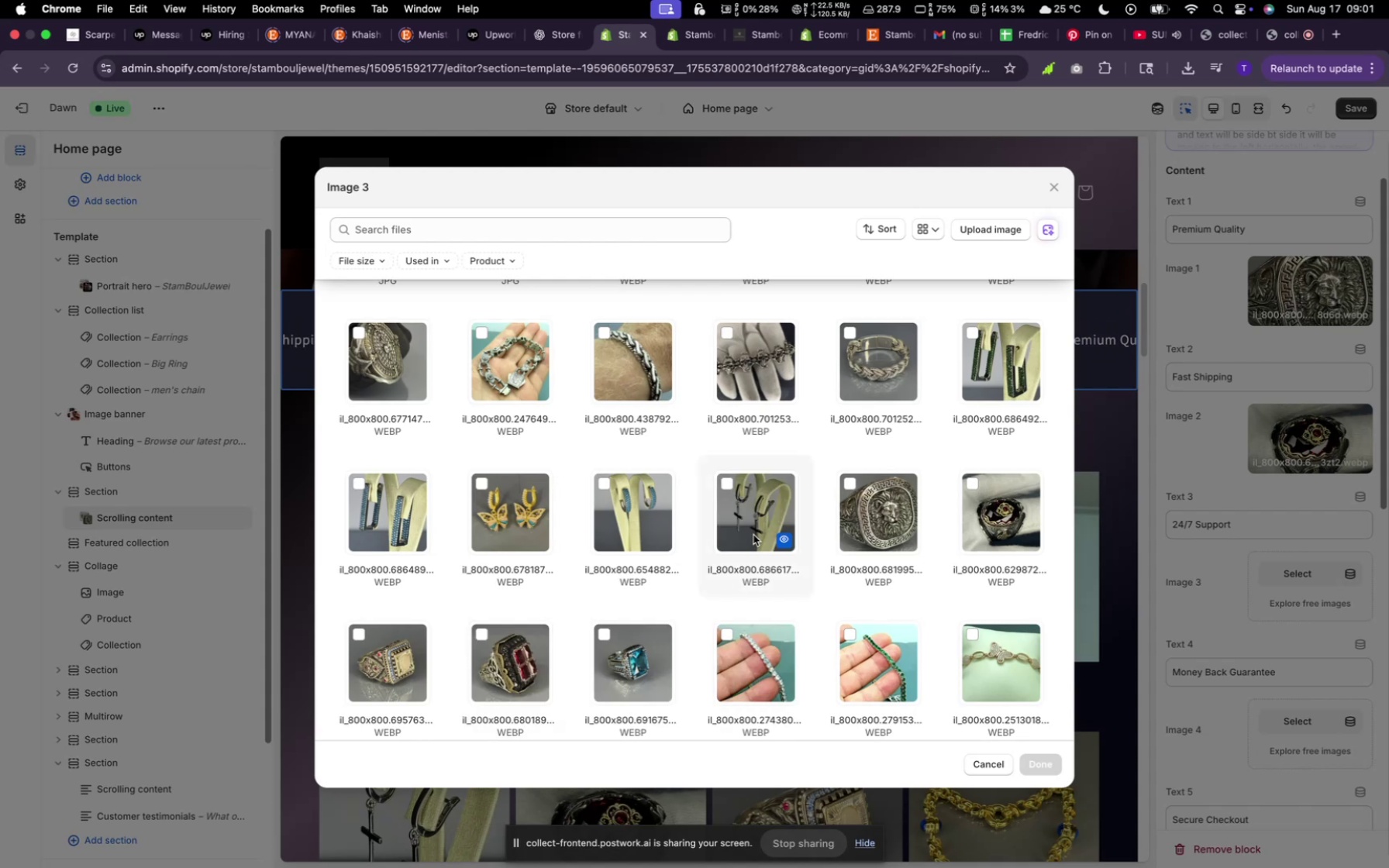 
left_click([744, 532])
 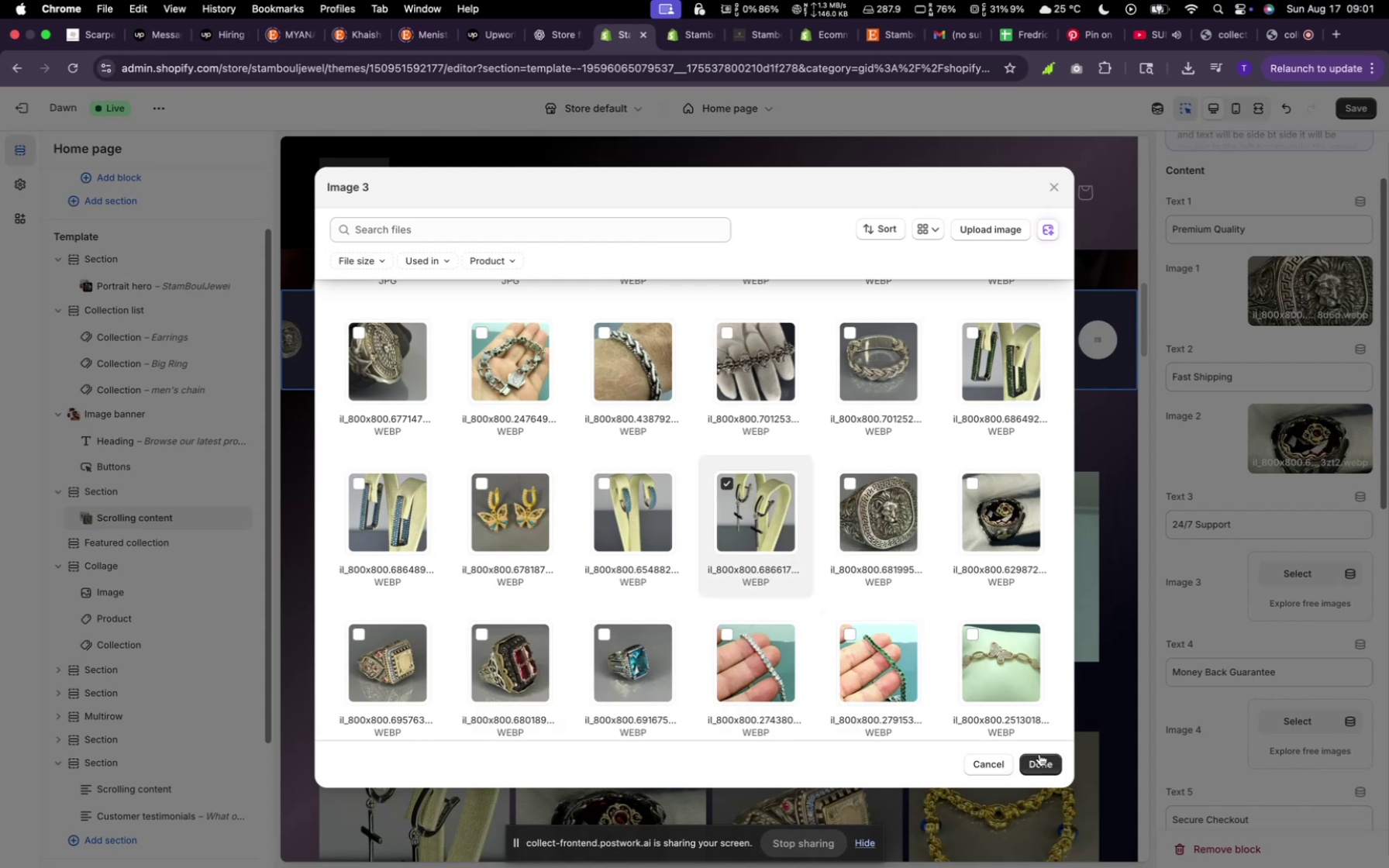 
left_click([1041, 754])
 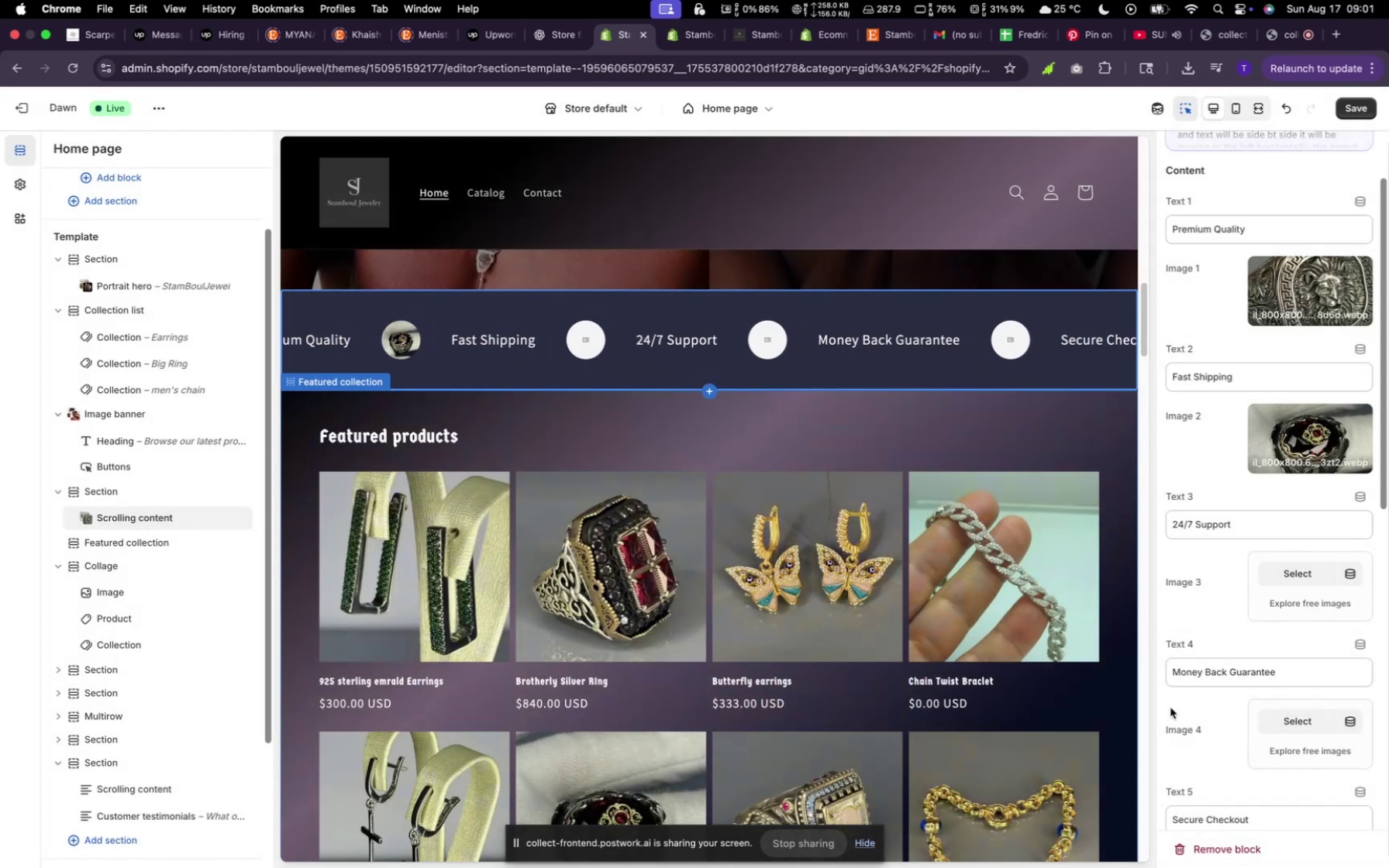 
mouse_move([1198, 701])
 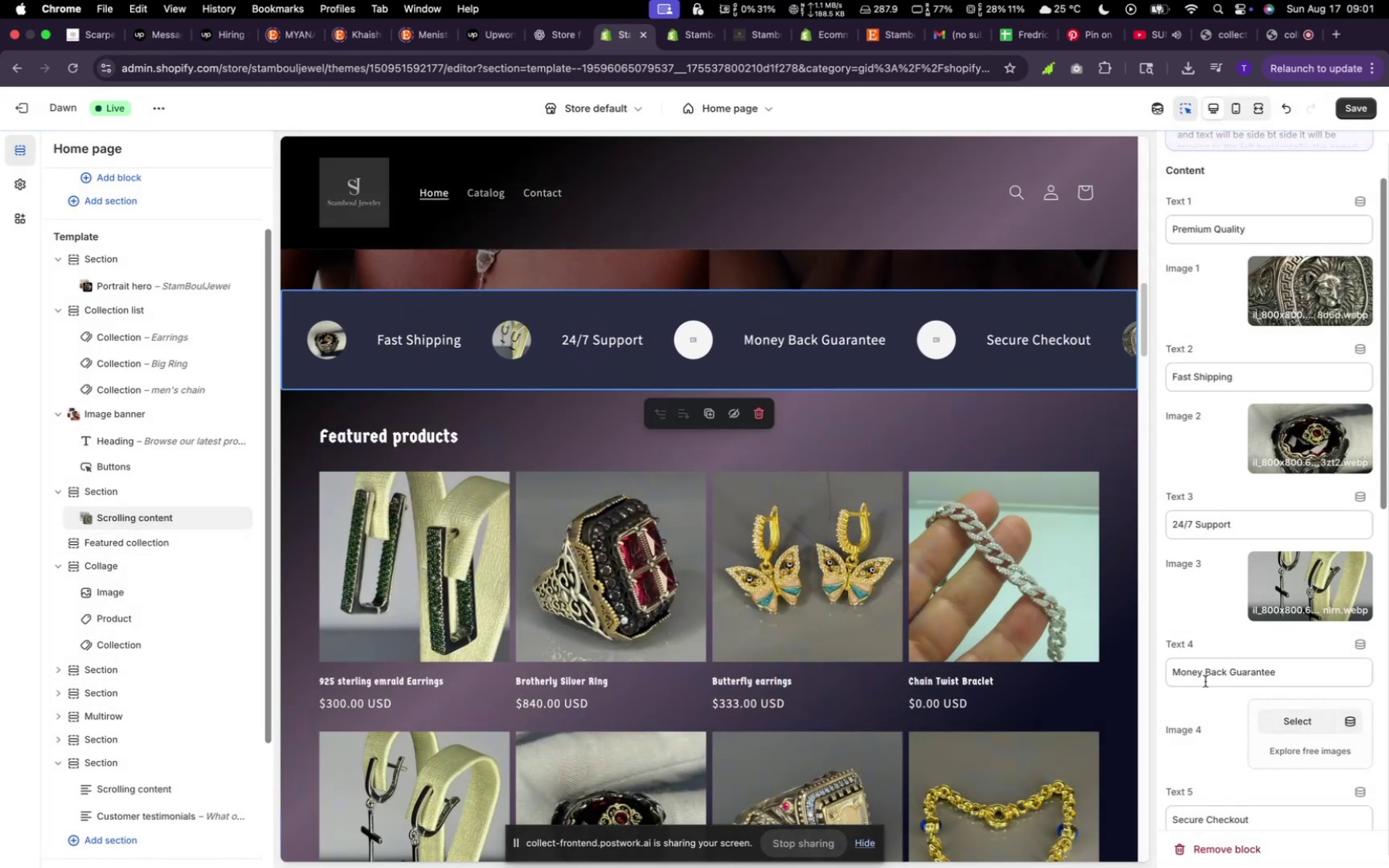 
scroll: coordinate [1206, 679], scroll_direction: down, amount: 11.0
 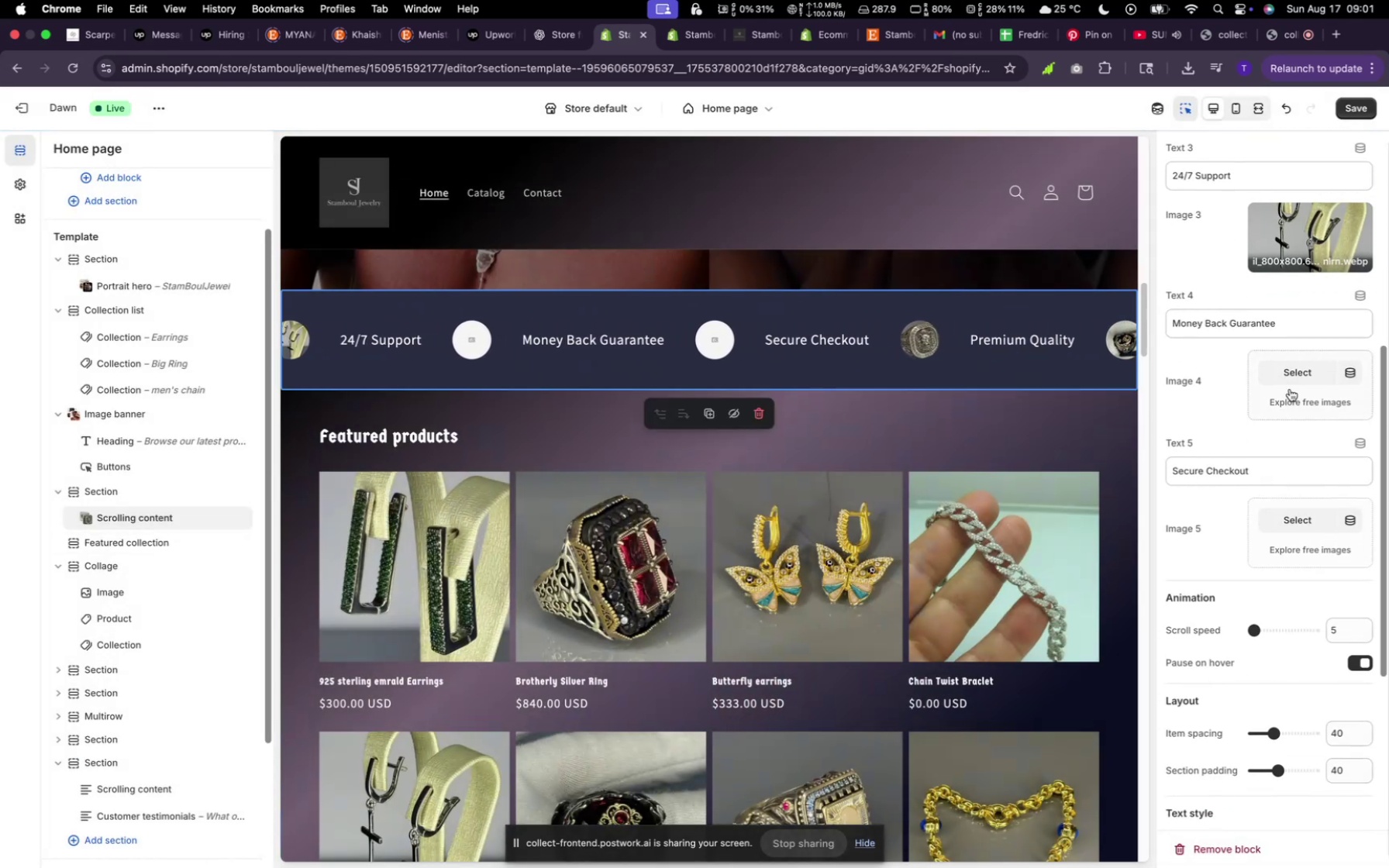 
left_click([1291, 377])
 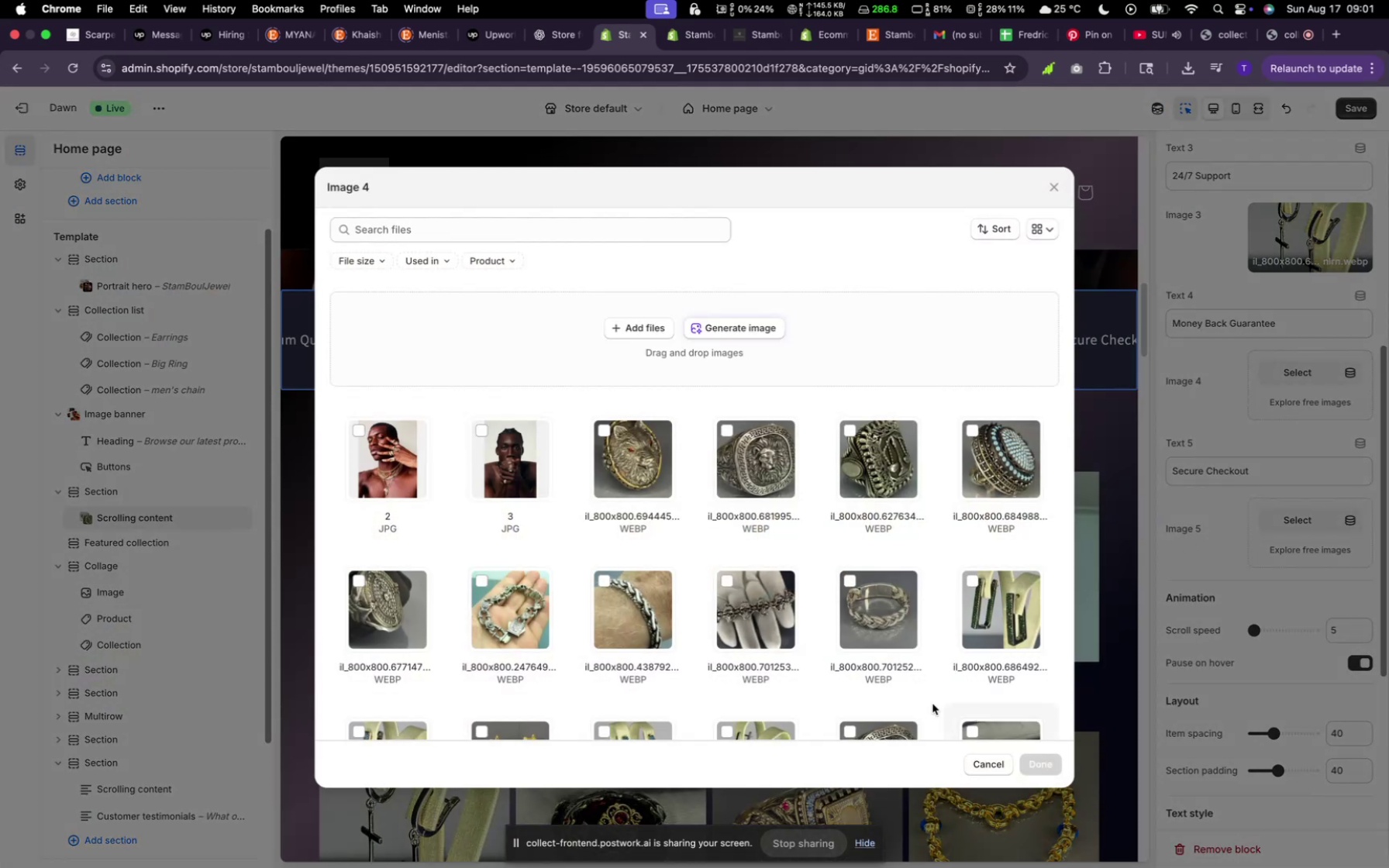 
scroll: coordinate [844, 665], scroll_direction: down, amount: 25.0
 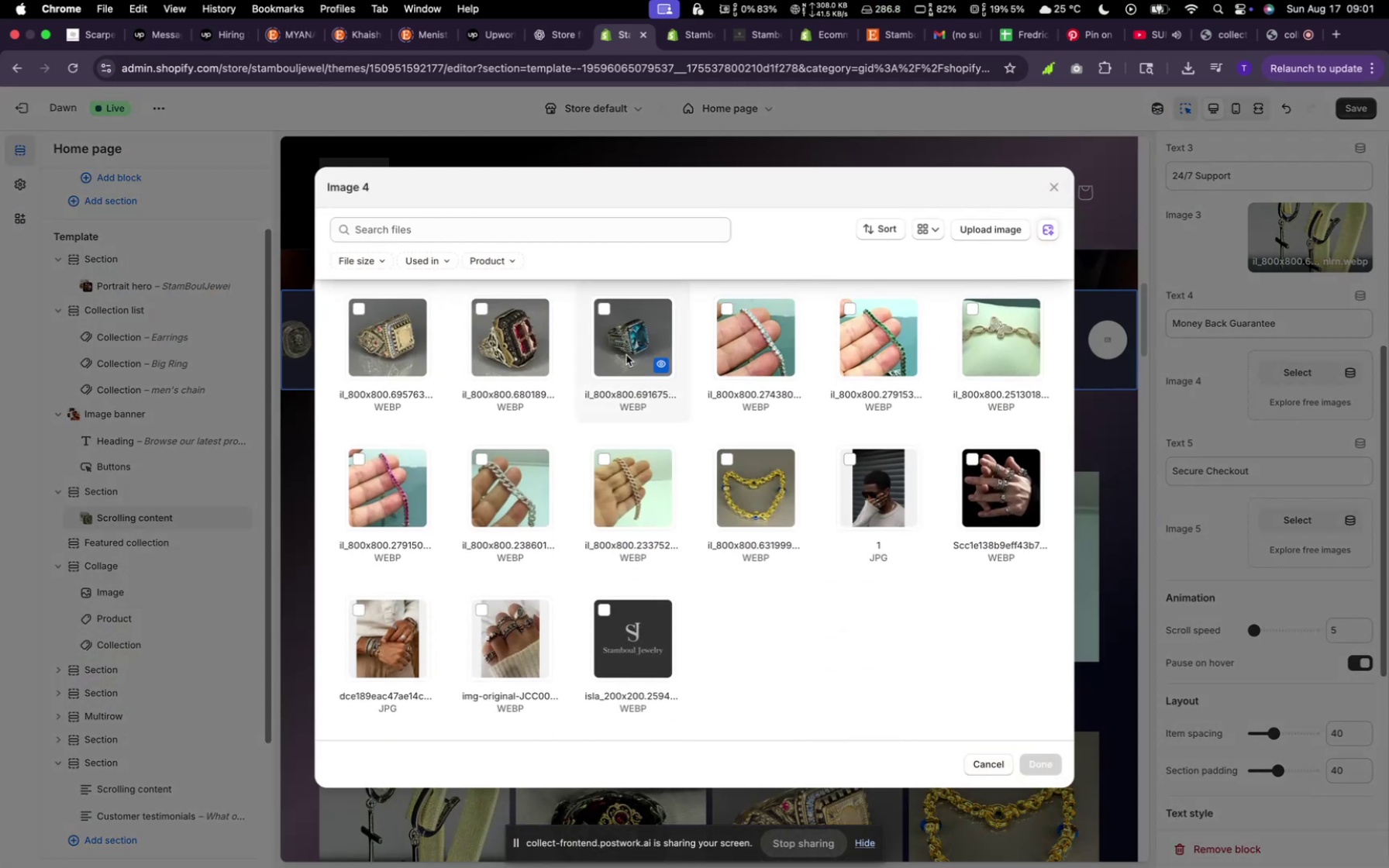 
left_click([525, 351])
 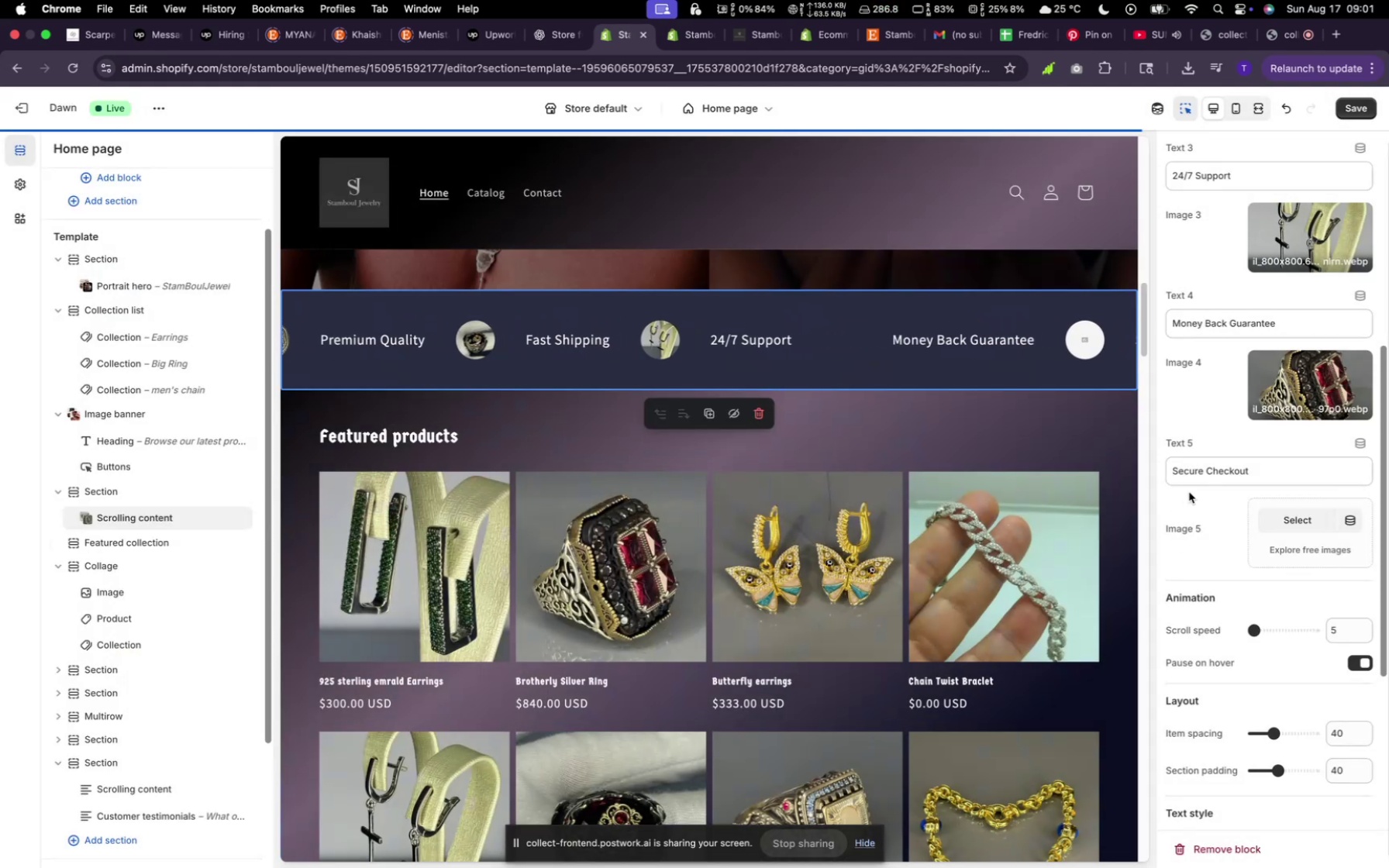 
left_click([1293, 509])
 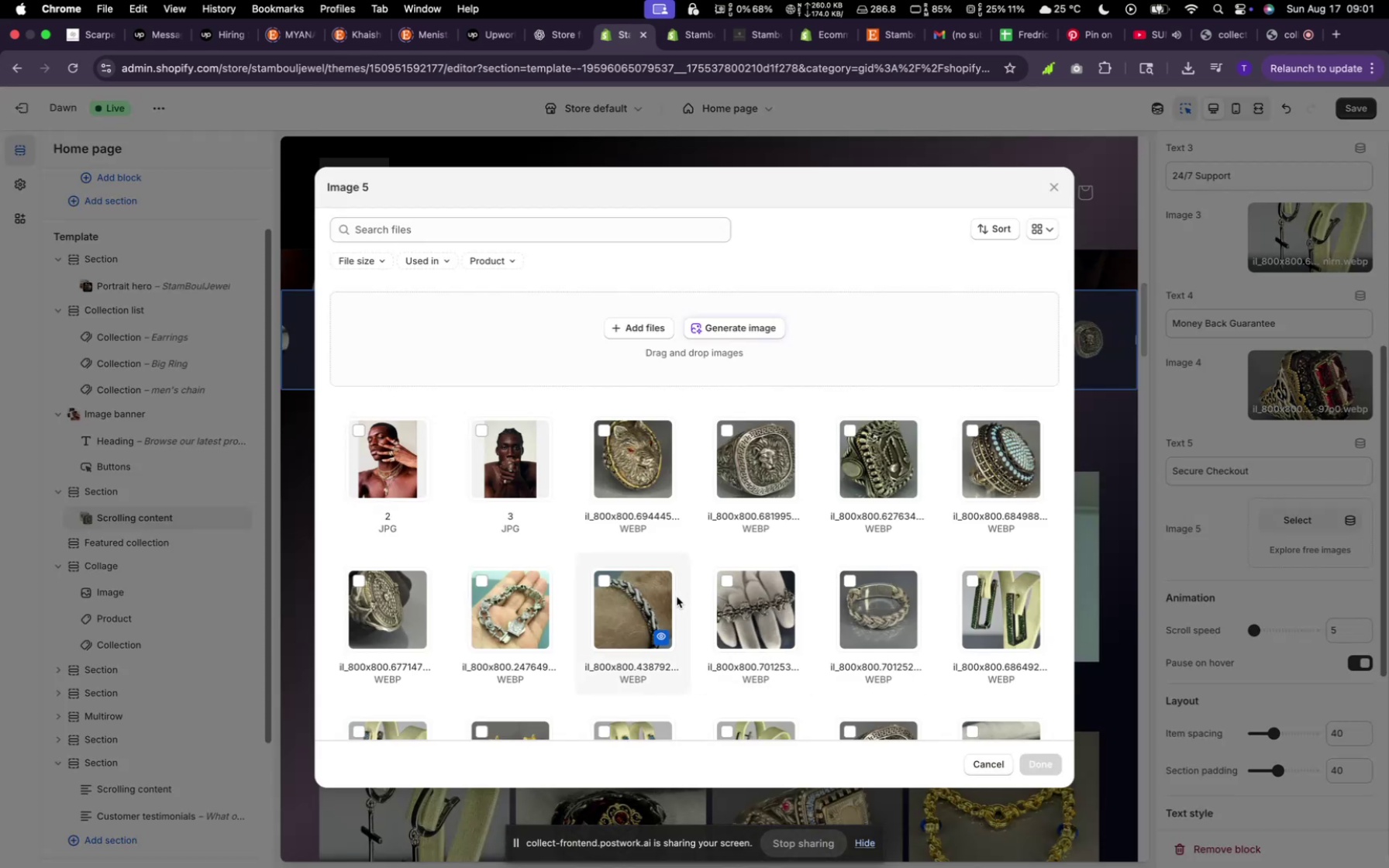 
scroll: coordinate [676, 595], scroll_direction: down, amount: 5.0
 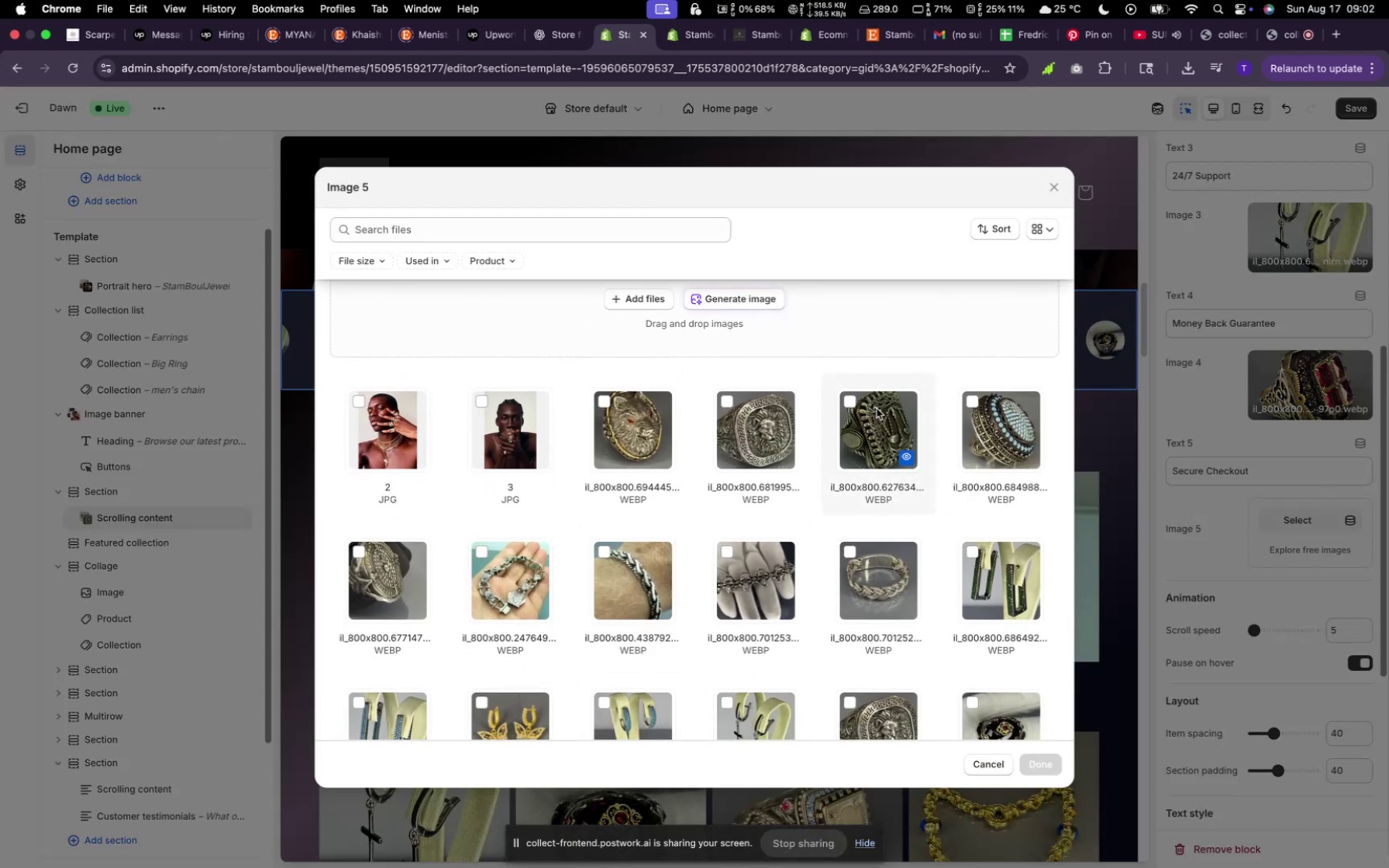 
left_click([891, 426])
 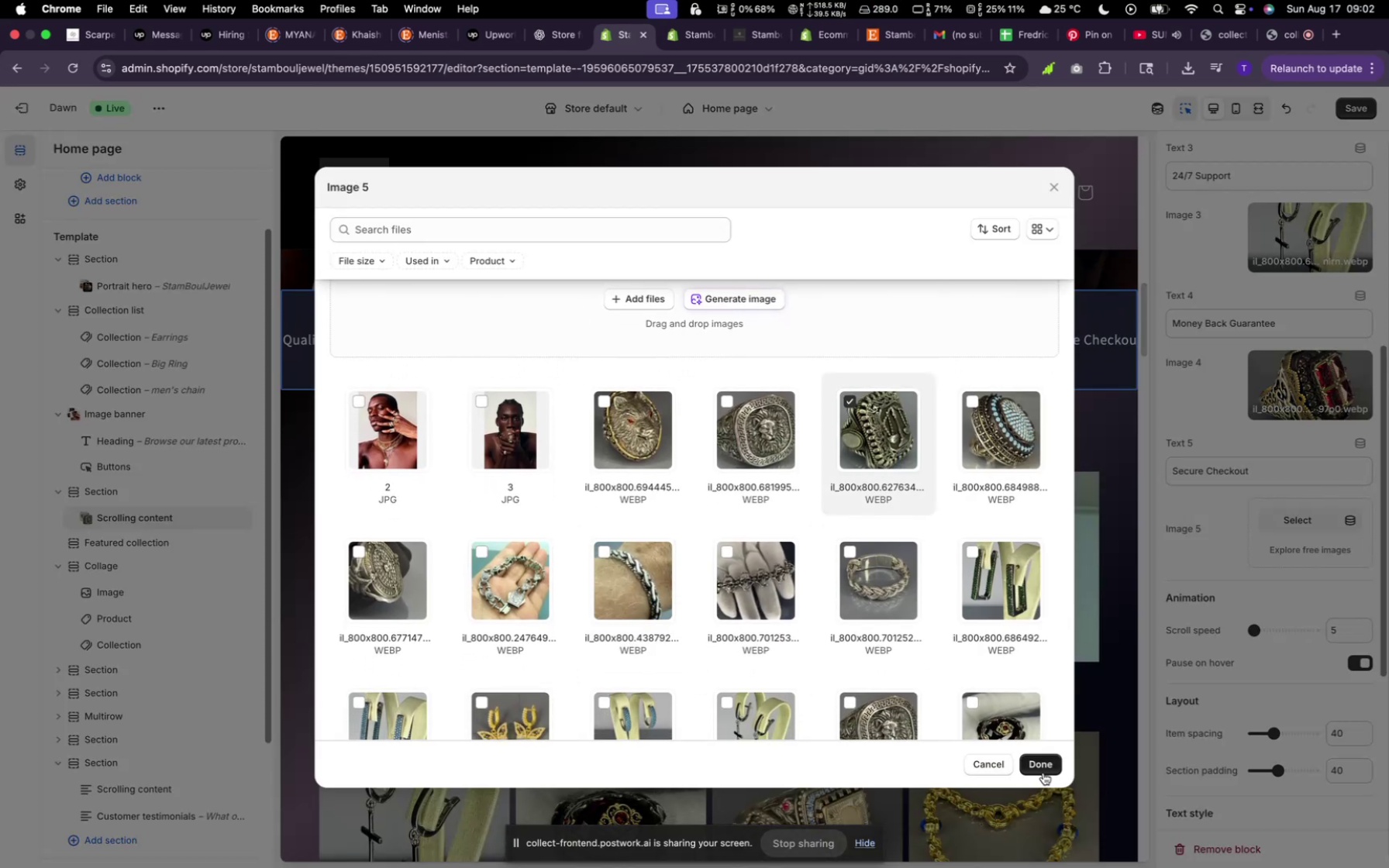 
left_click([1032, 763])
 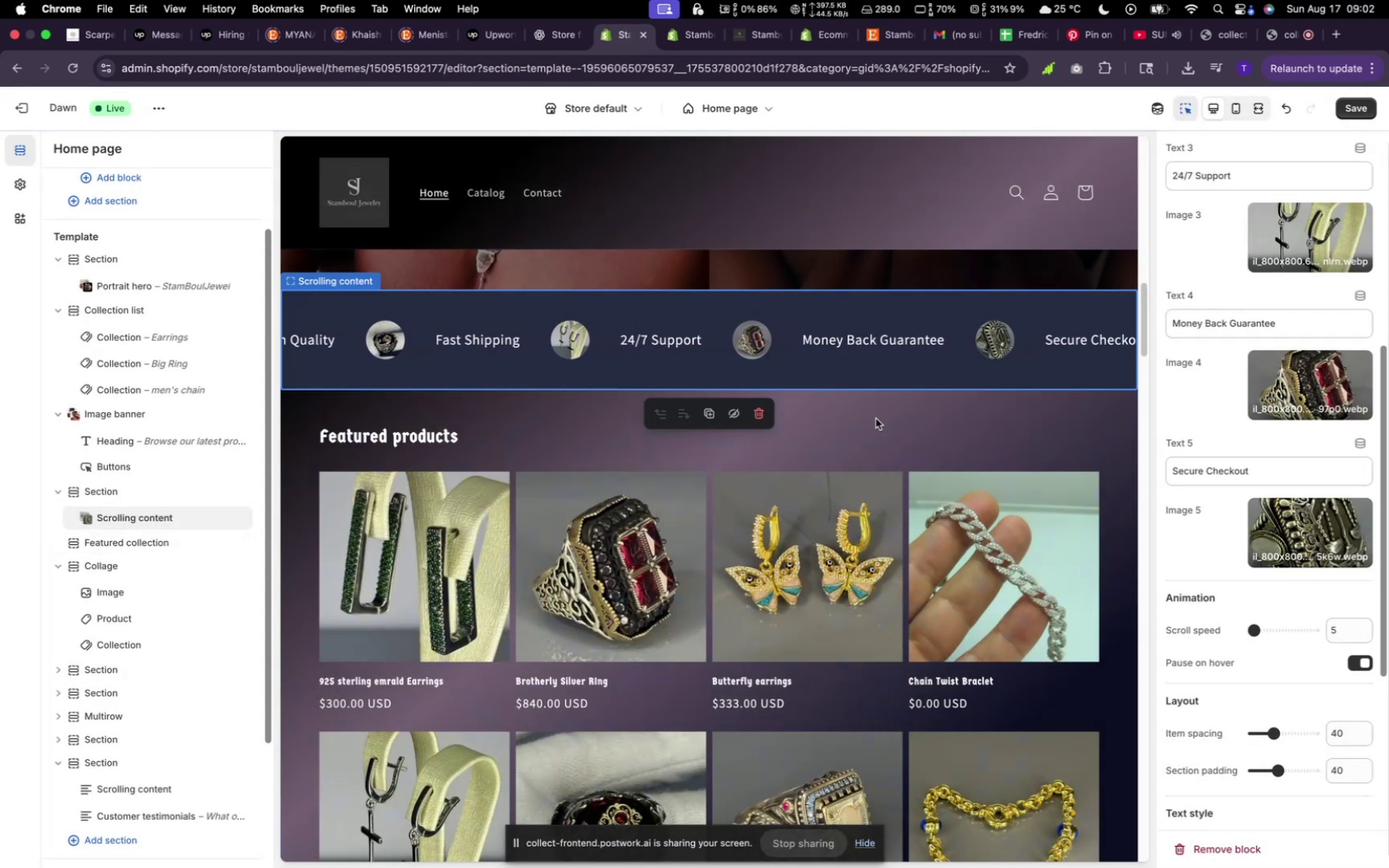 
scroll: coordinate [777, 461], scroll_direction: down, amount: 33.0
 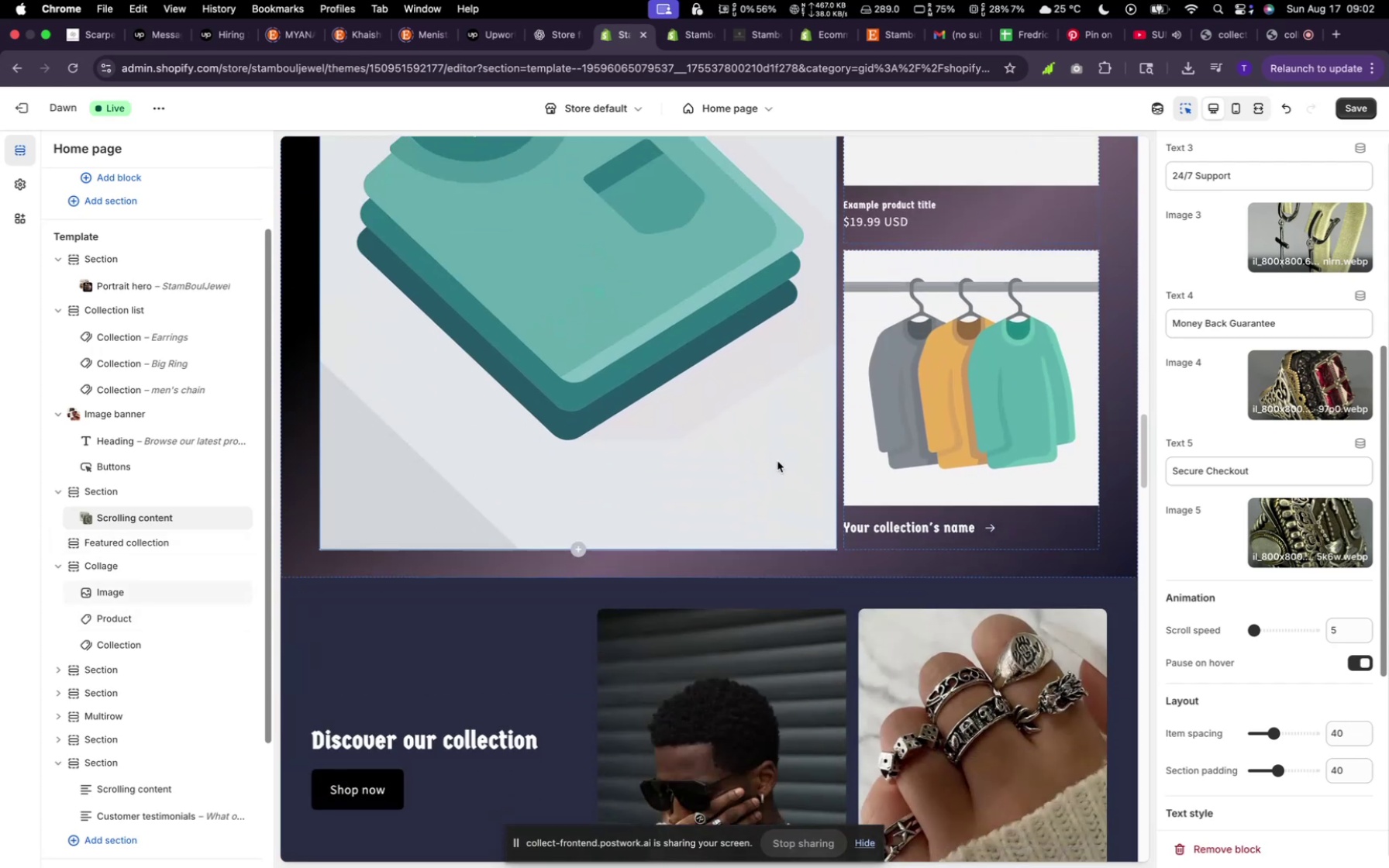 
scroll: coordinate [770, 460], scroll_direction: up, amount: 9.0
 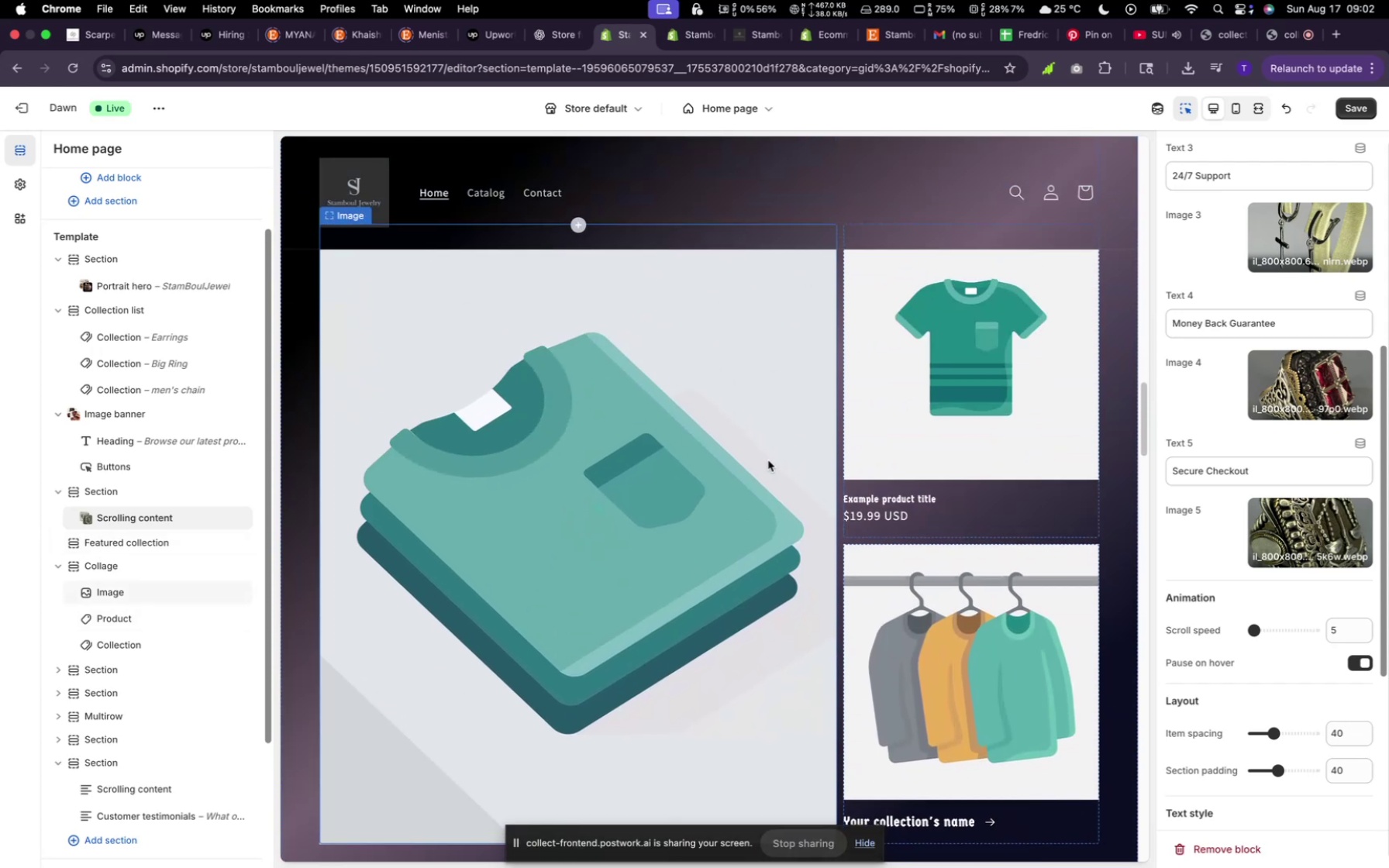 
scroll: coordinate [768, 460], scroll_direction: down, amount: 2.0
 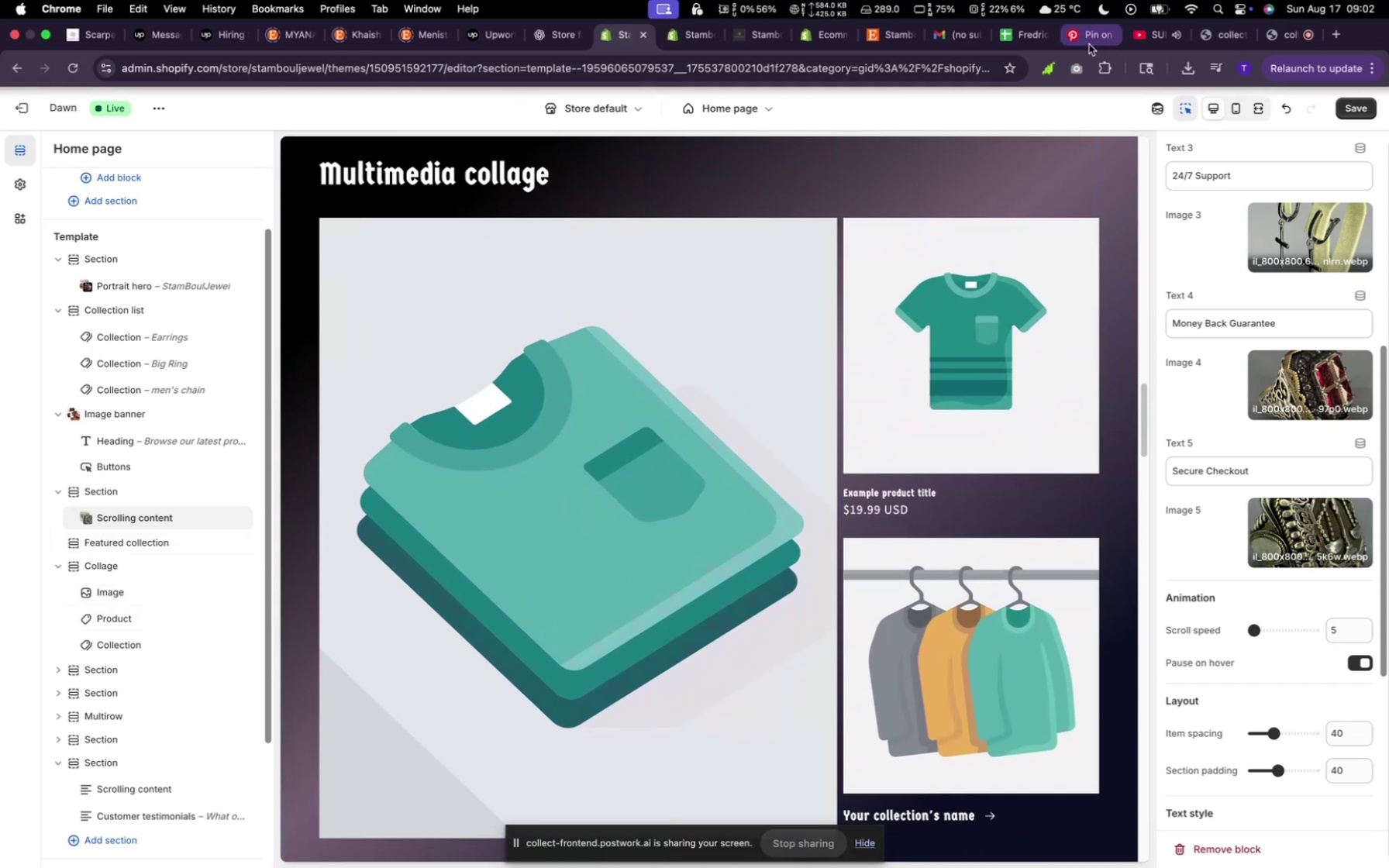 
left_click([1091, 41])
 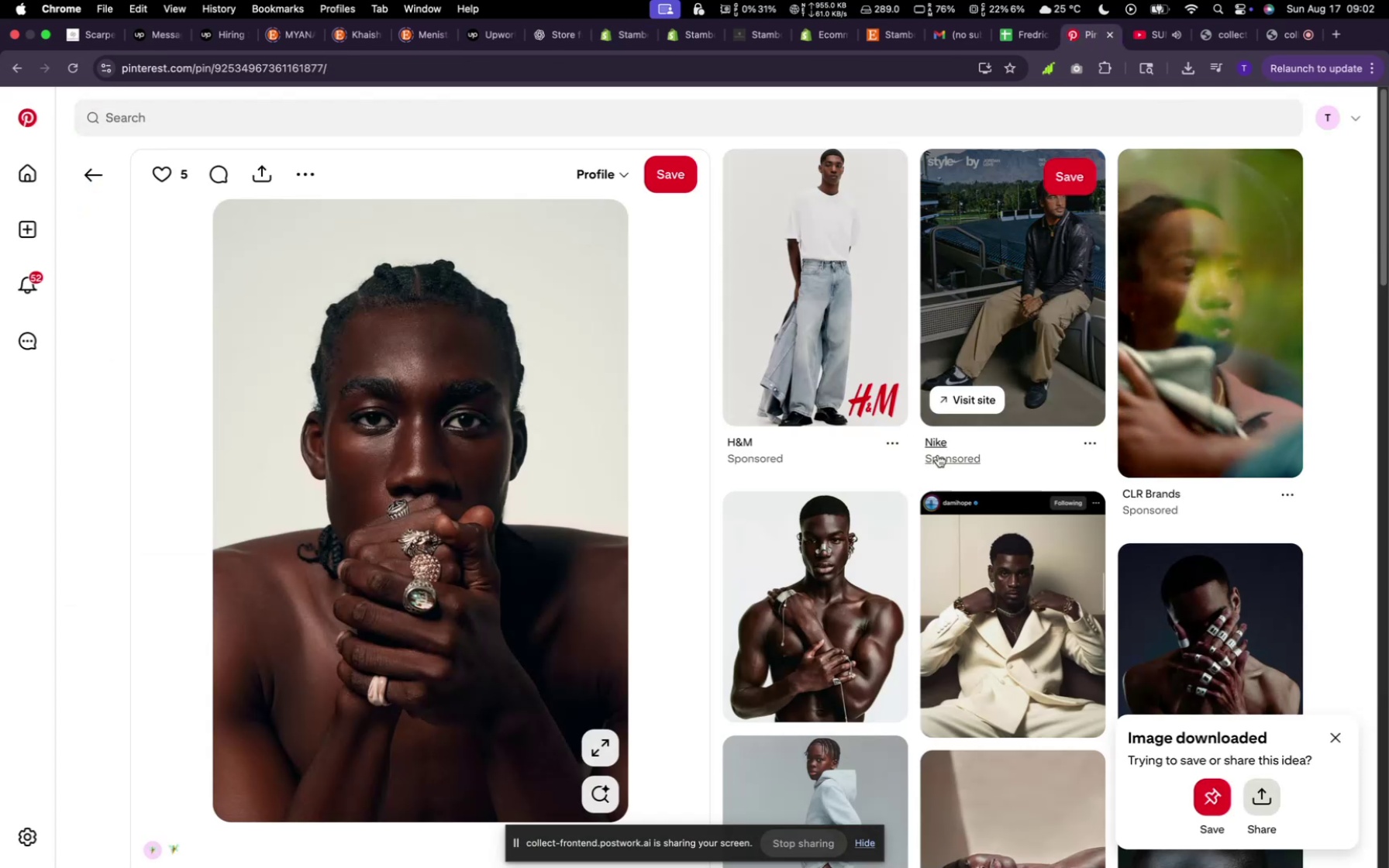 
scroll: coordinate [543, 576], scroll_direction: down, amount: 72.0
 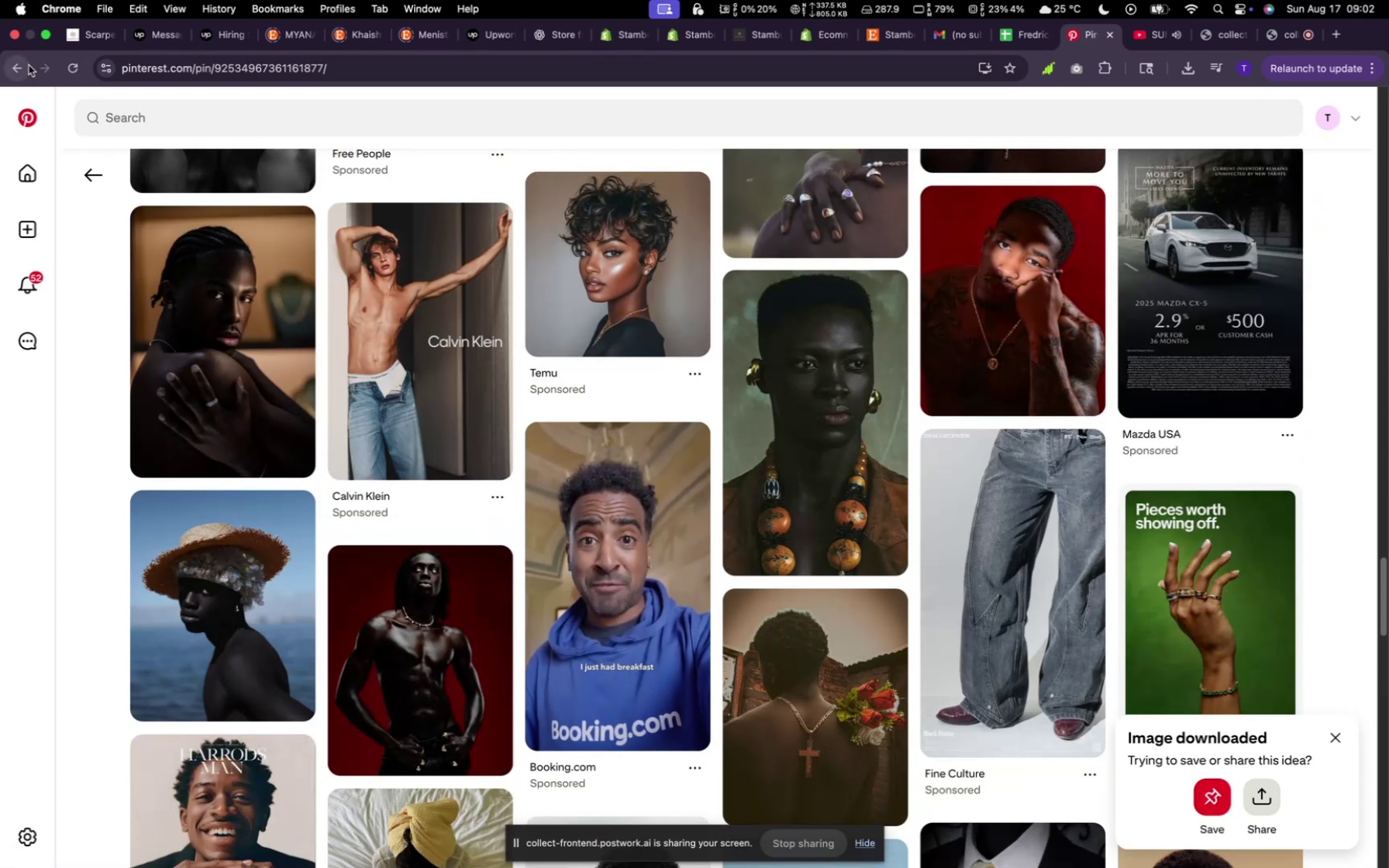 
left_click([81, 167])
 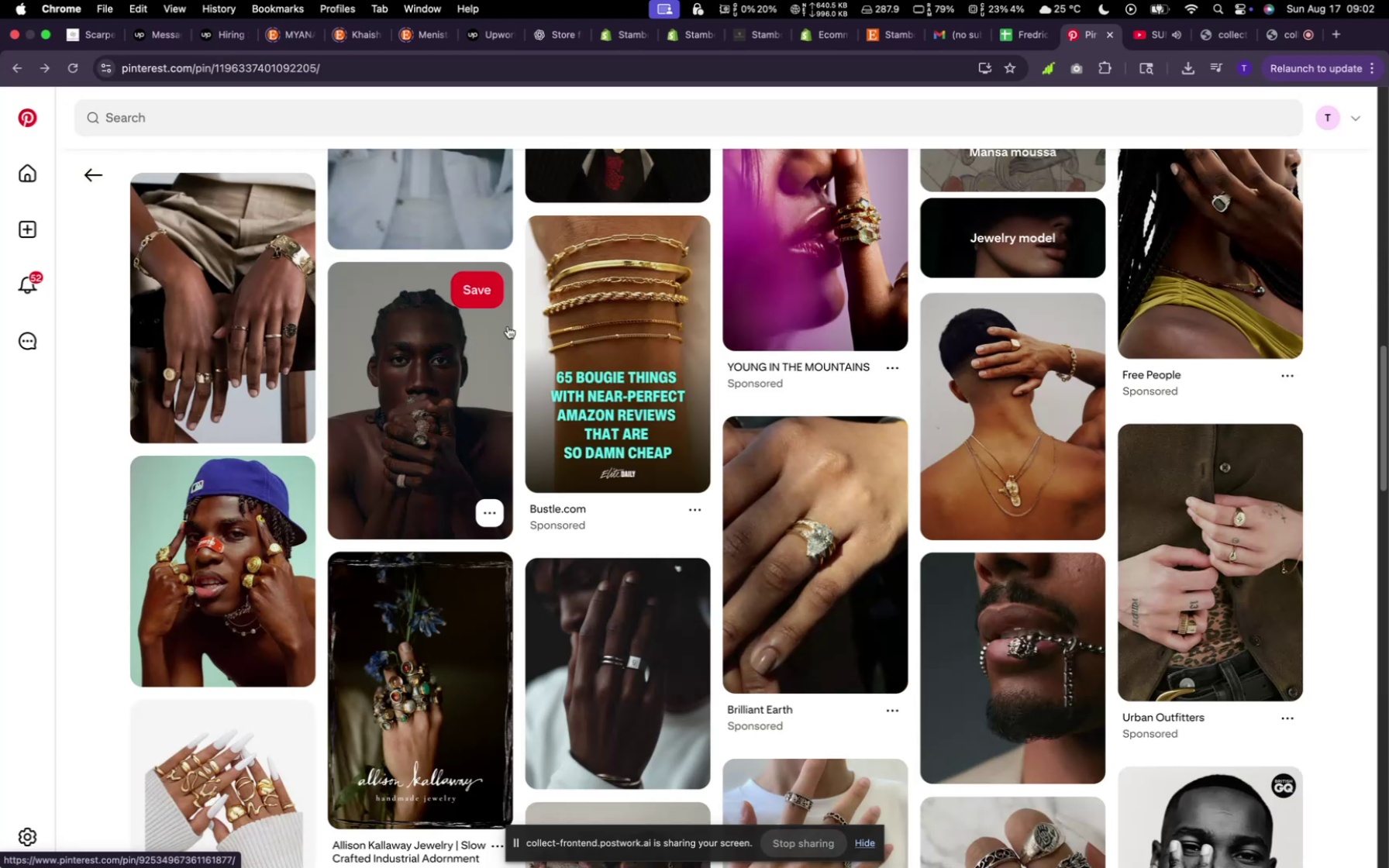 
scroll: coordinate [501, 327], scroll_direction: up, amount: 55.0
 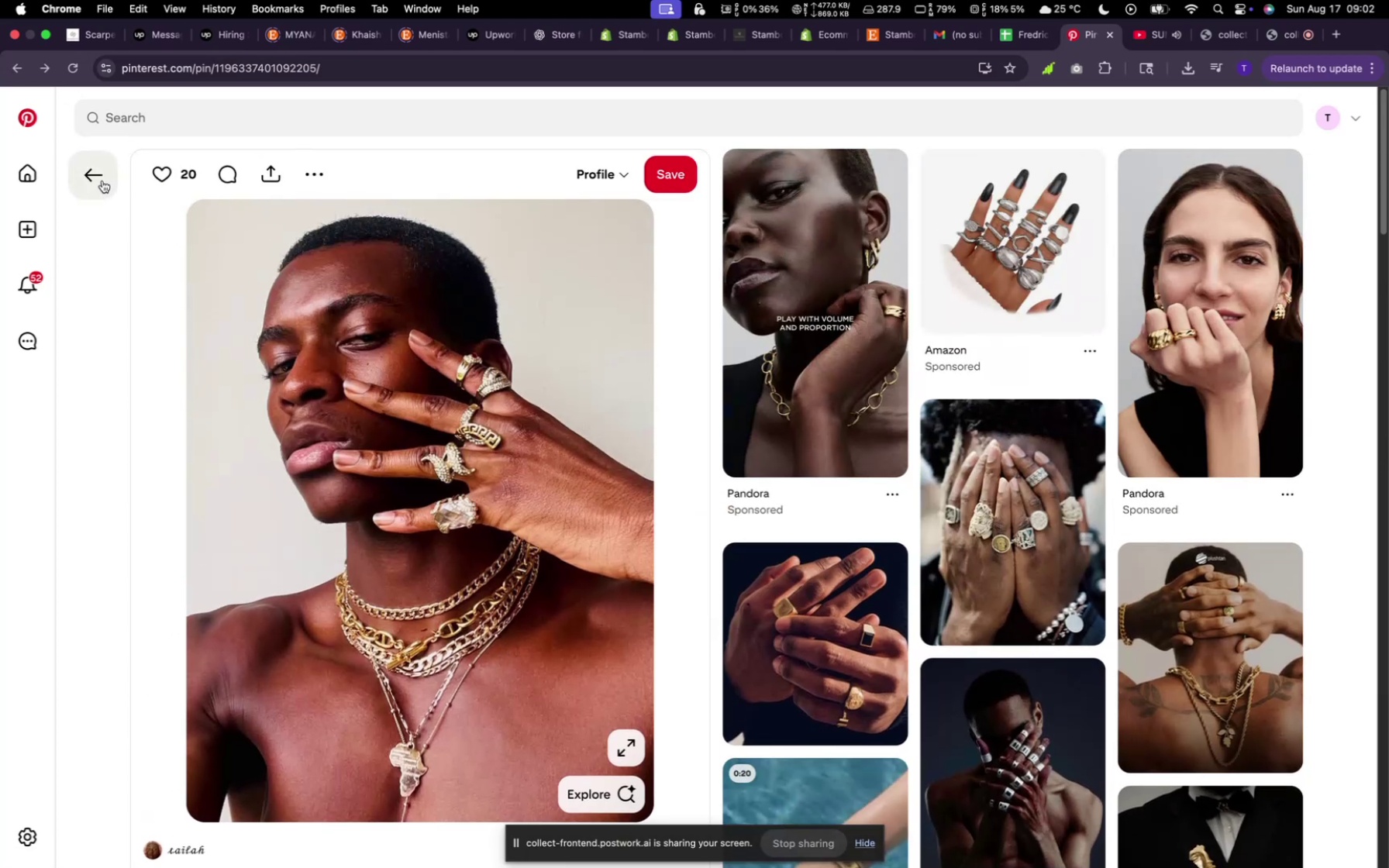 
left_click([102, 178])
 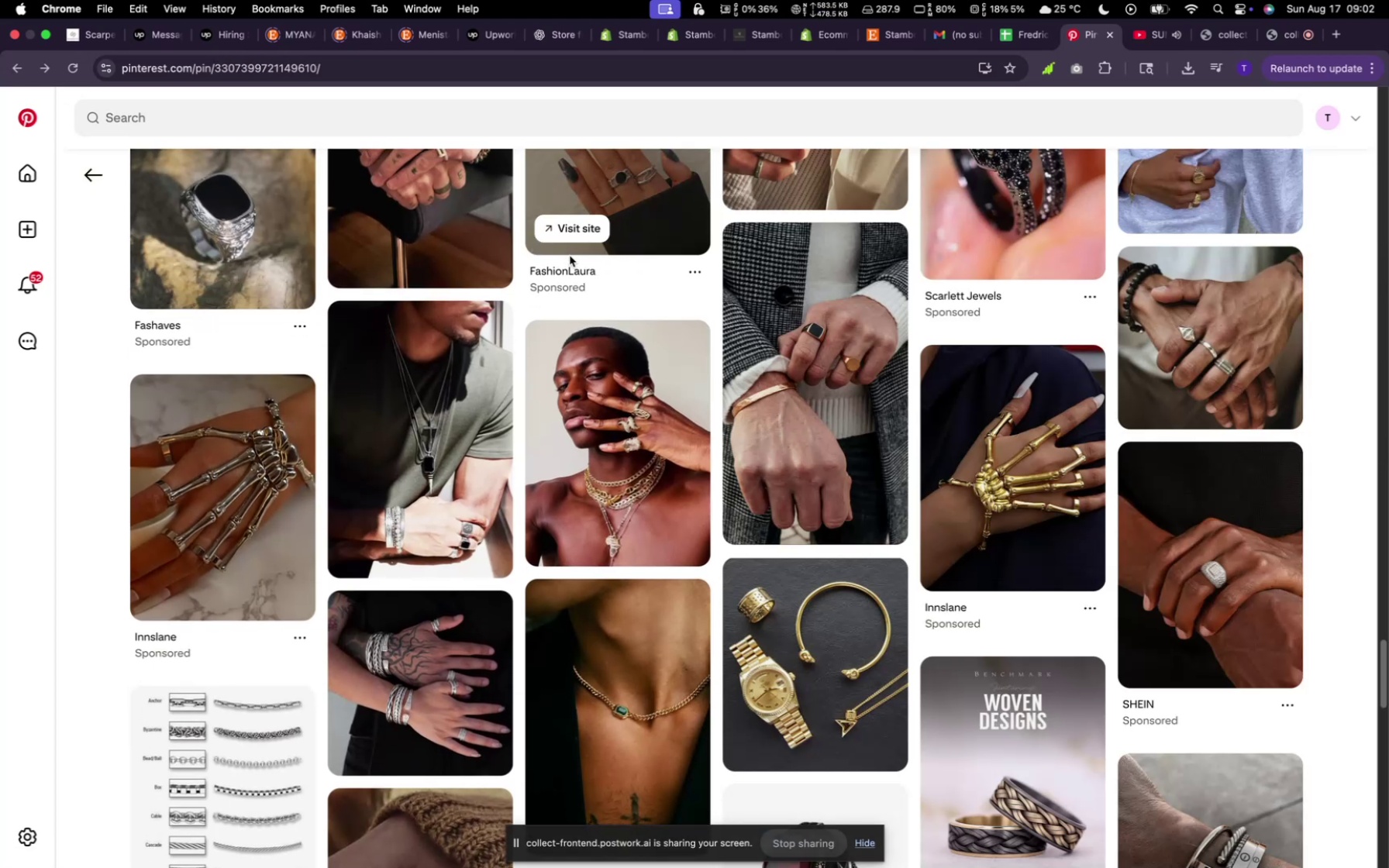 
scroll: coordinate [612, 305], scroll_direction: up, amount: 6.0
 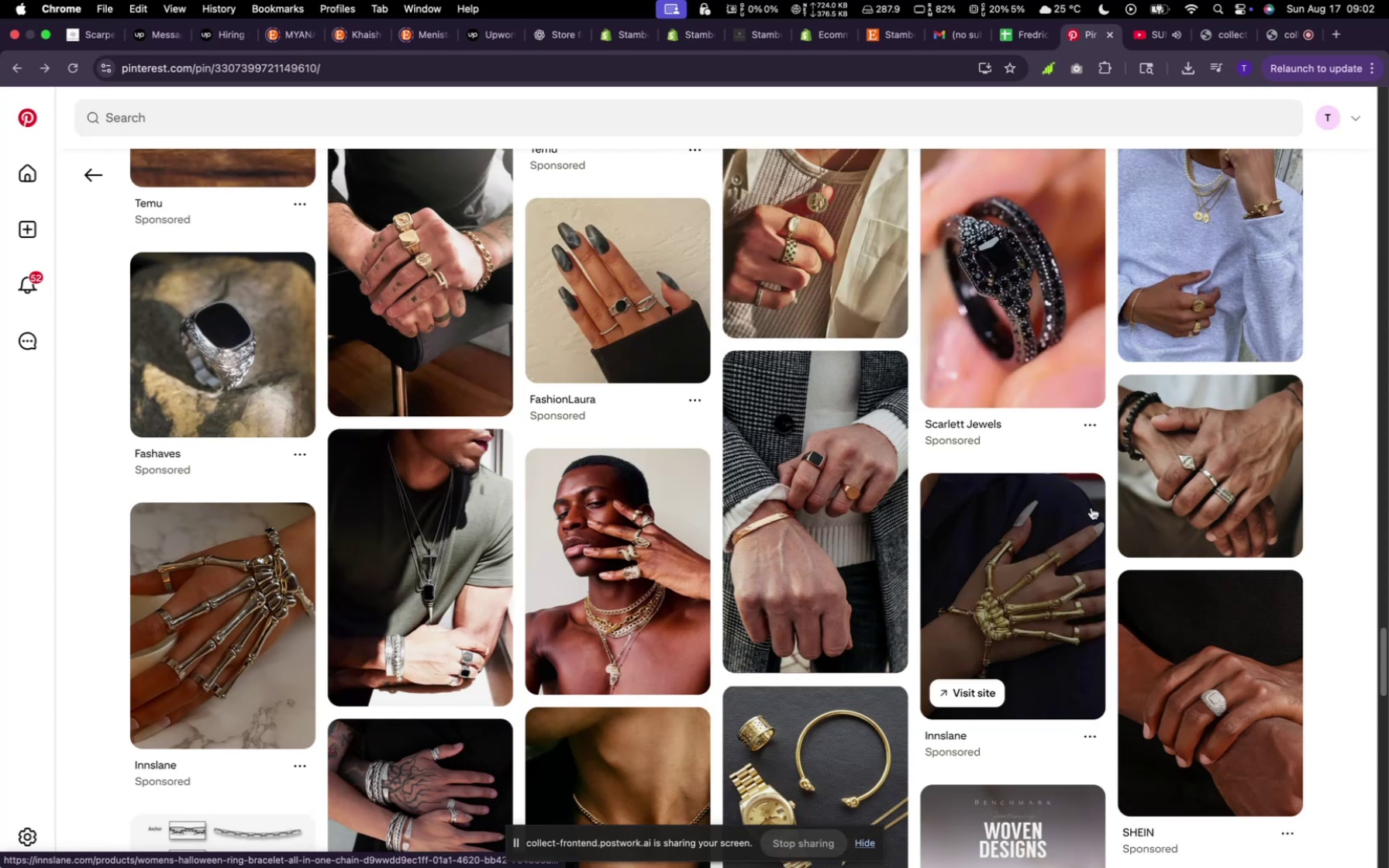 
wait(7.84)
 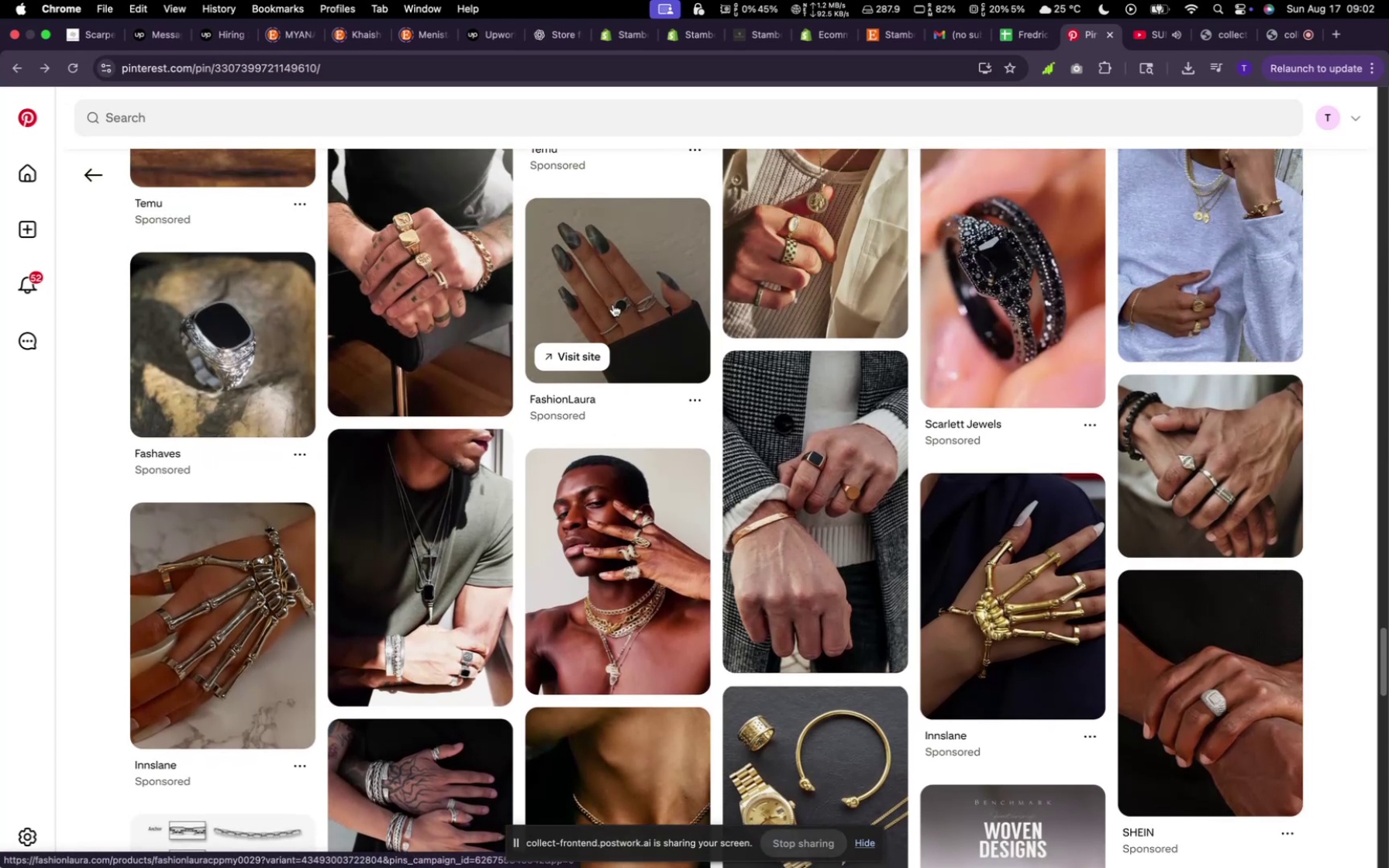 
scroll: coordinate [639, 541], scroll_direction: down, amount: 20.0
 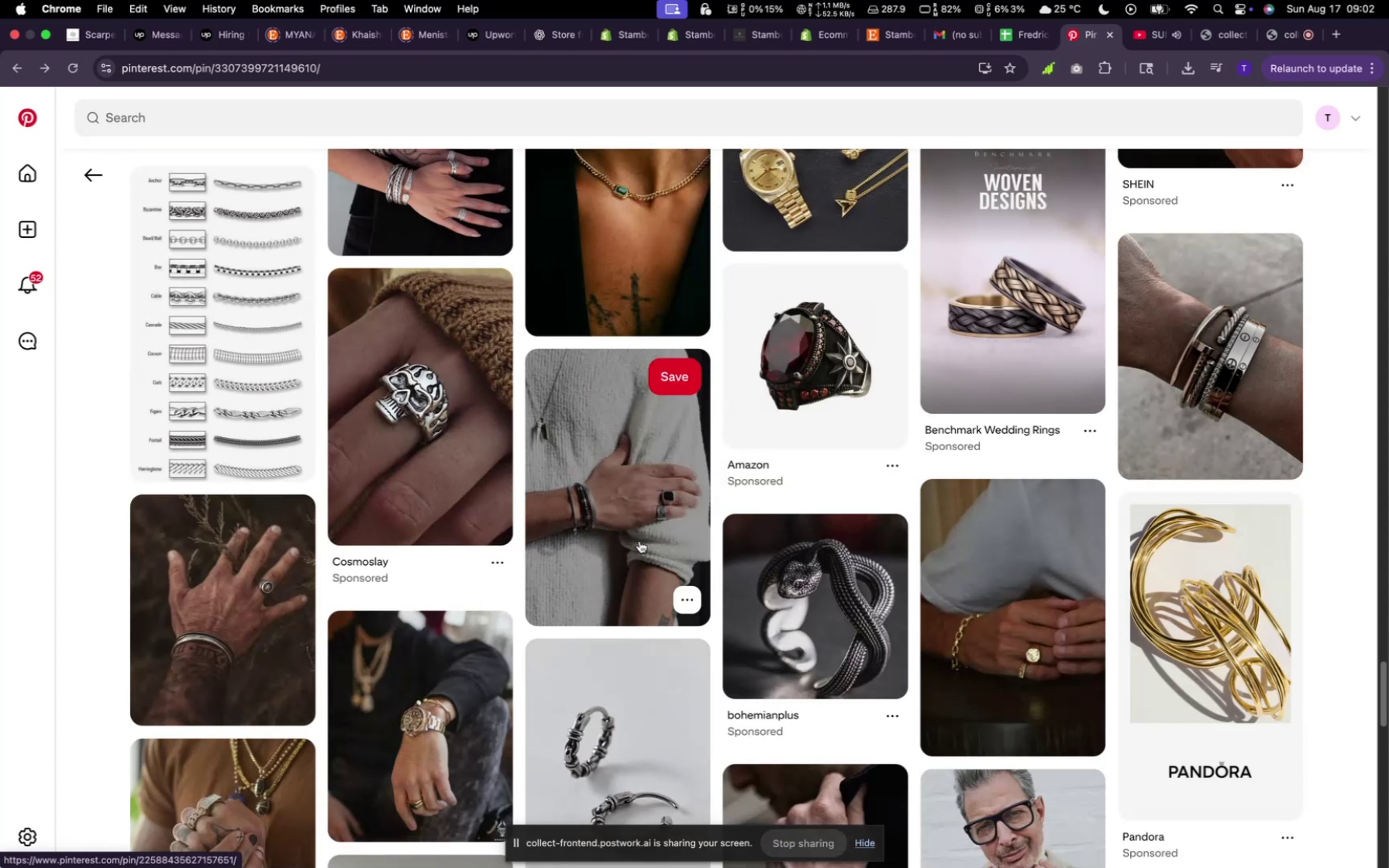 
scroll: coordinate [638, 541], scroll_direction: up, amount: 15.0
 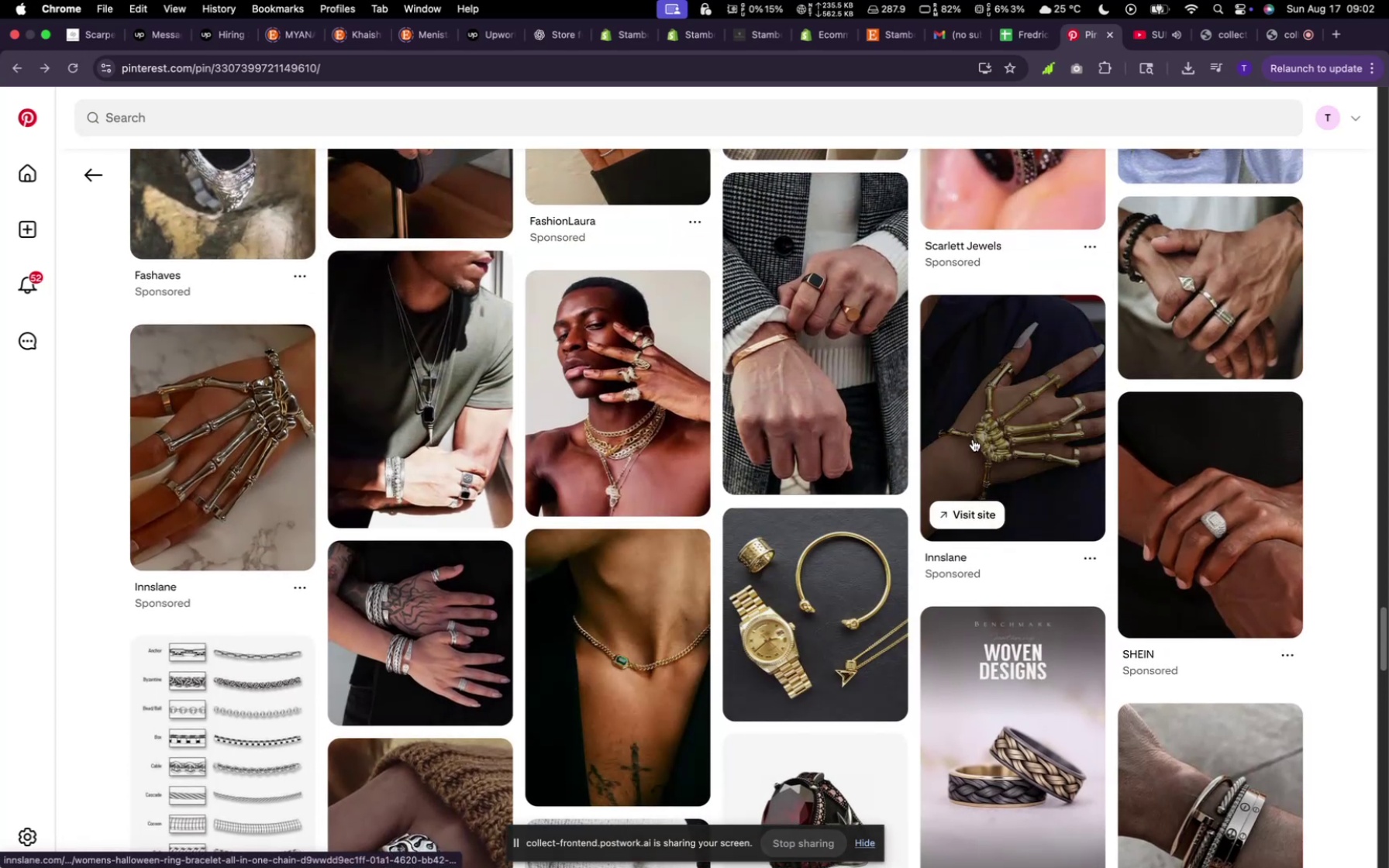 
left_click([973, 439])
 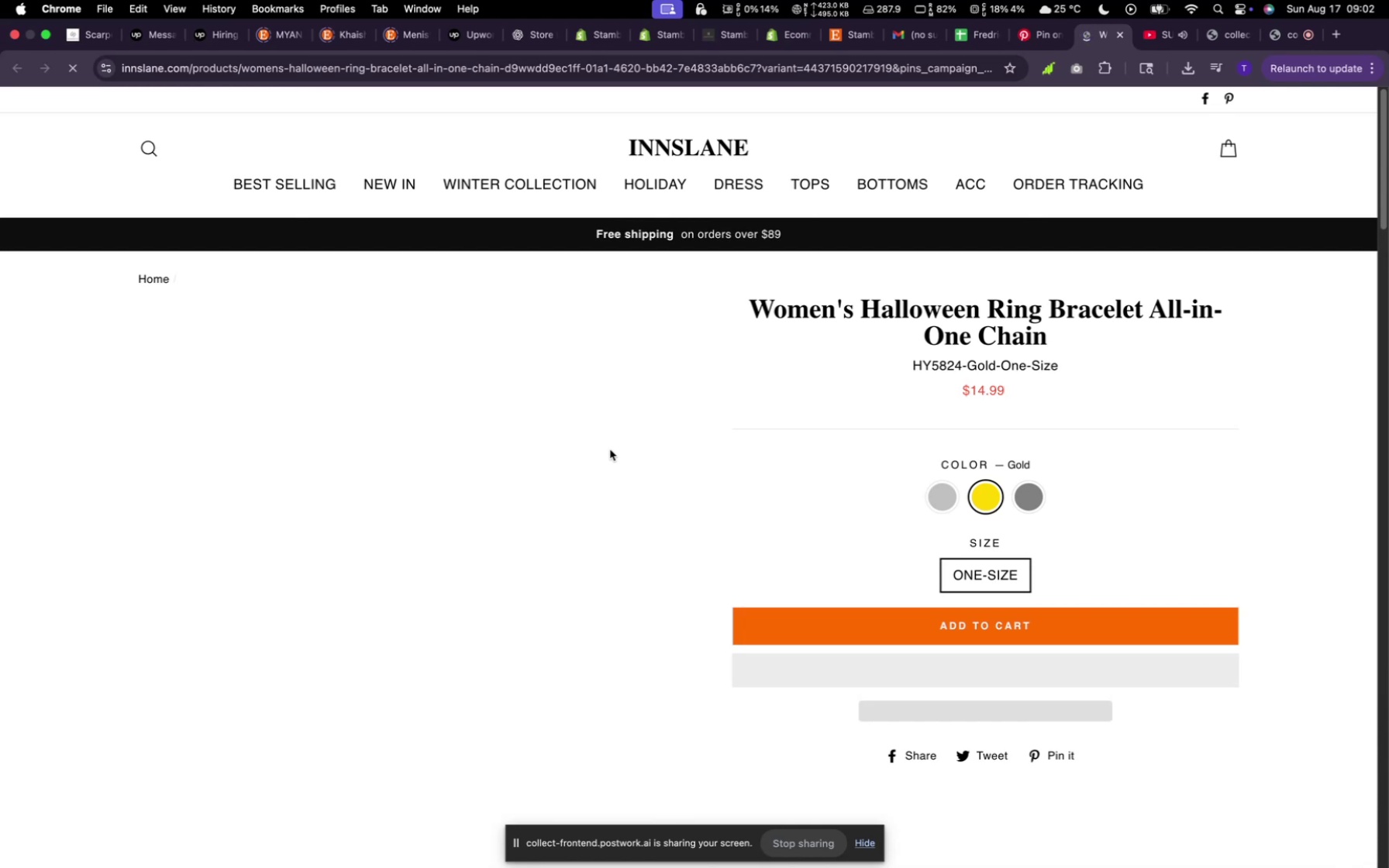 
wait(5.02)
 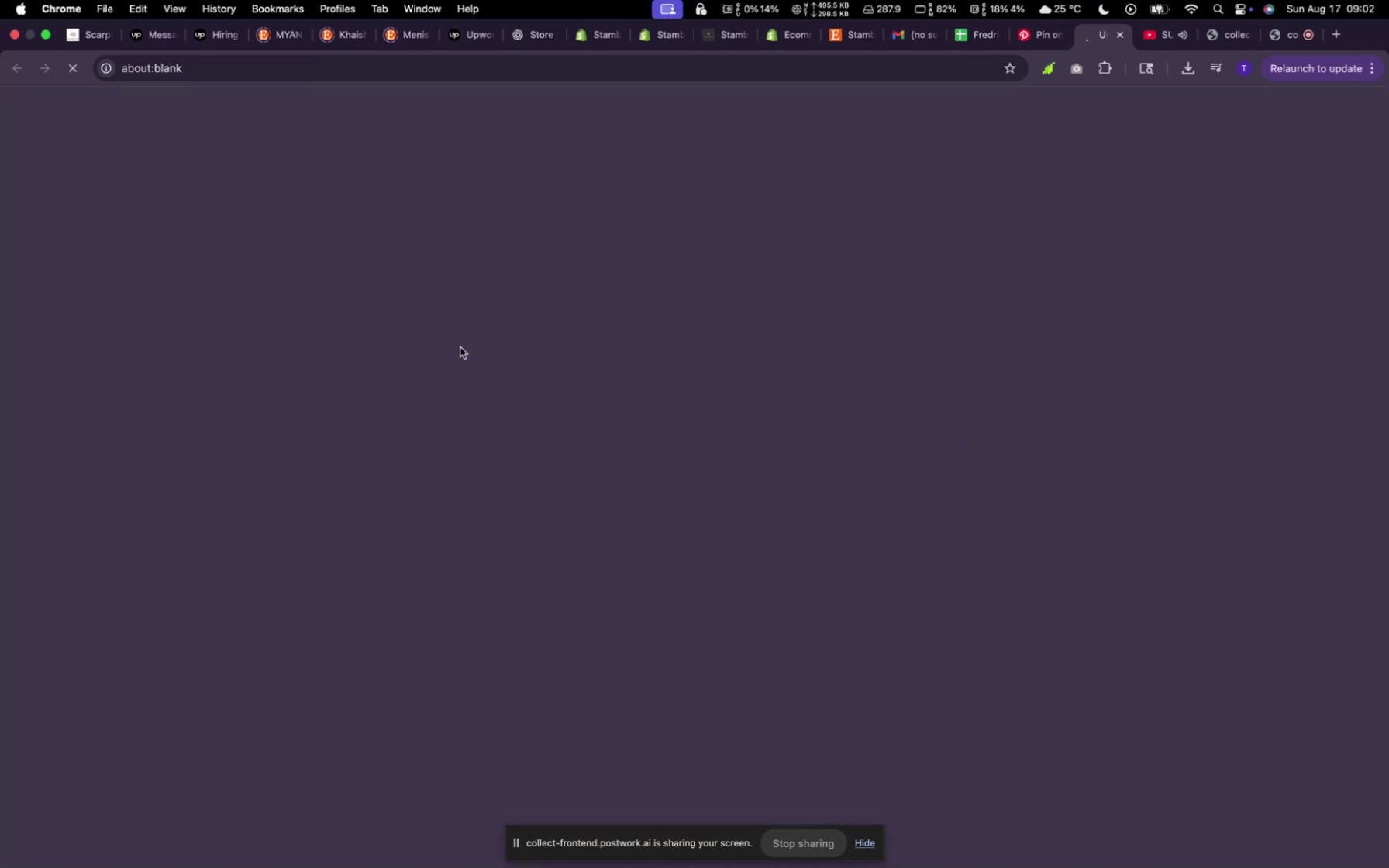 
scroll: coordinate [337, 465], scroll_direction: down, amount: 16.0
 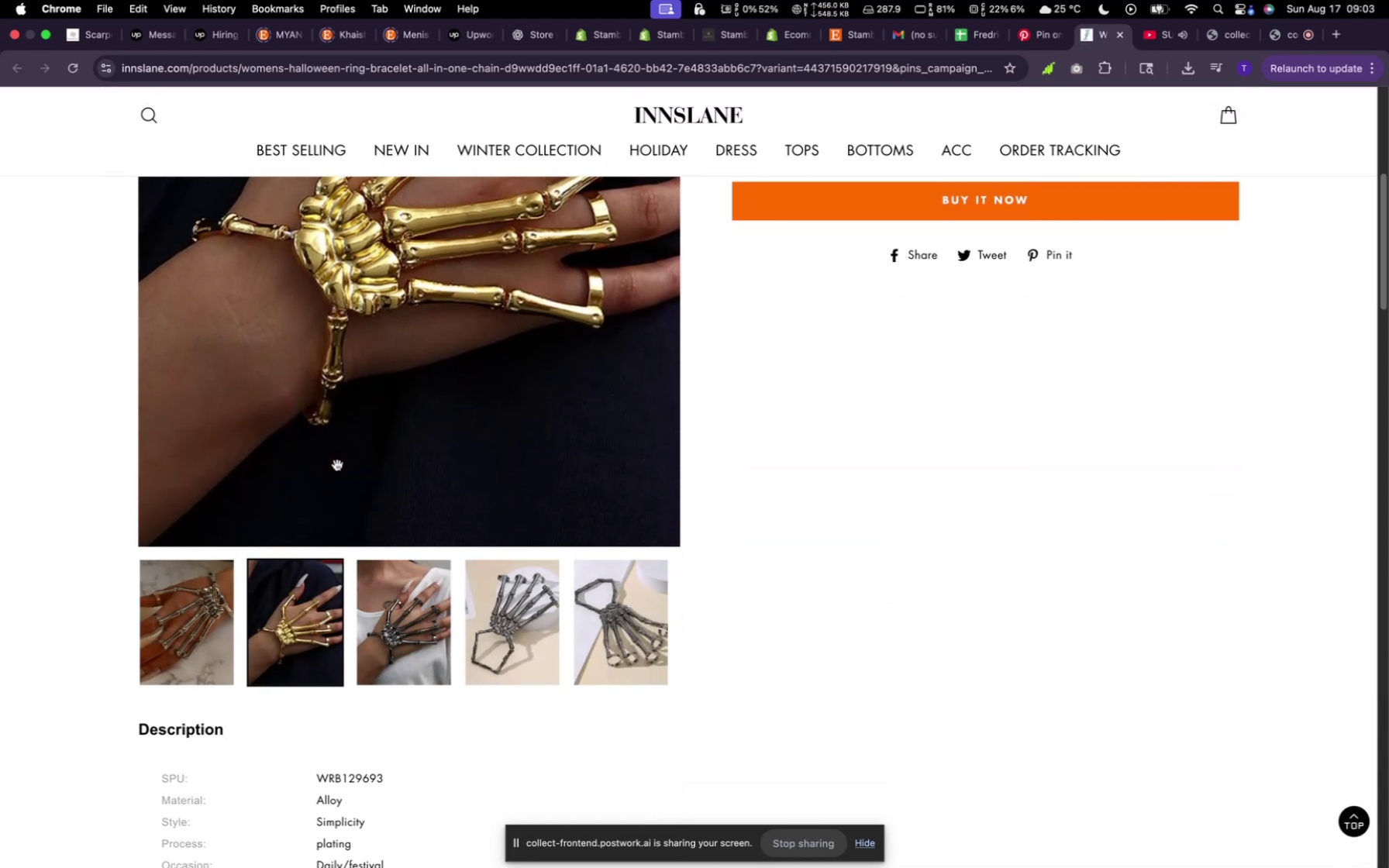 
scroll: coordinate [450, 394], scroll_direction: up, amount: 18.0
 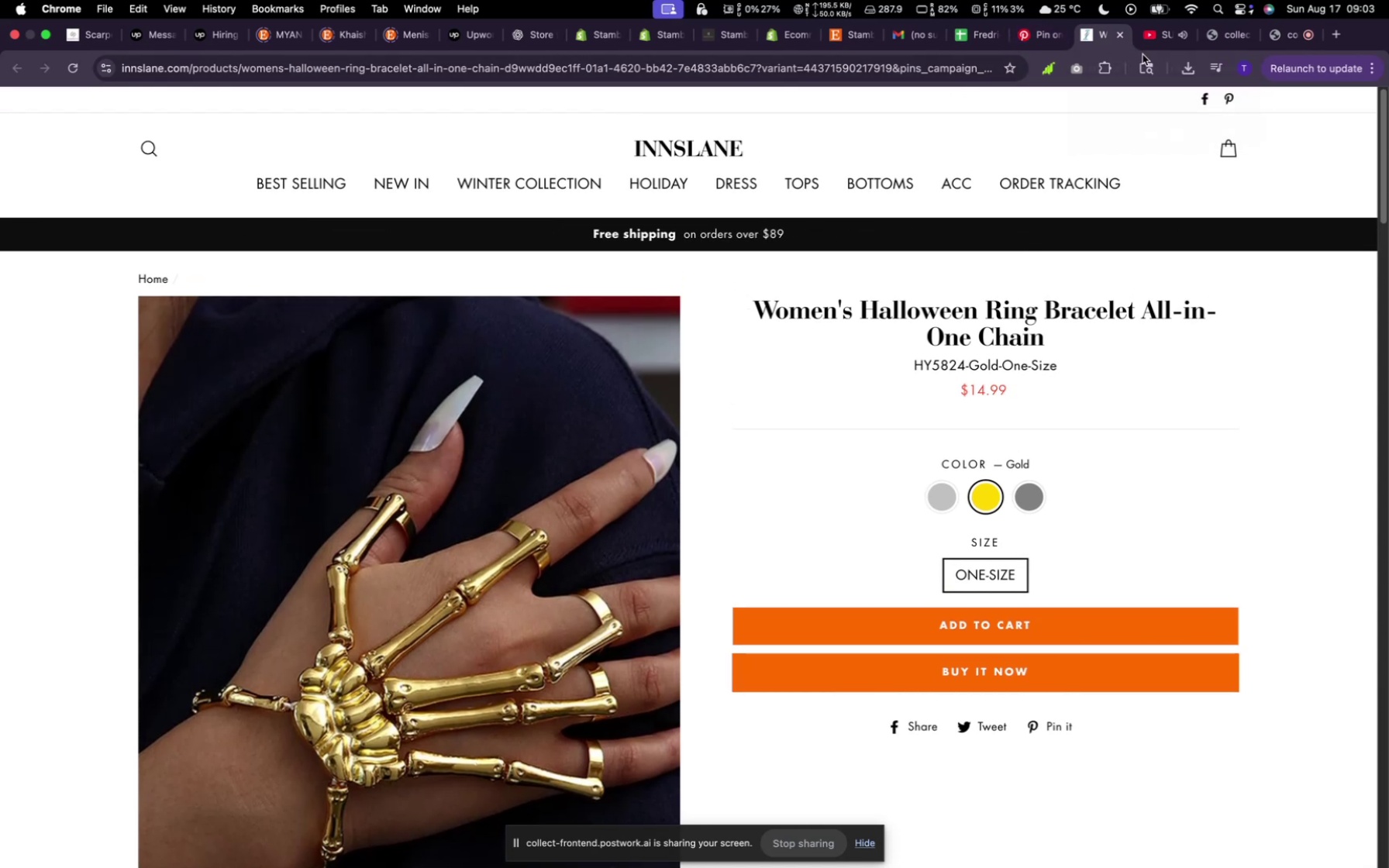 
wait(5.77)
 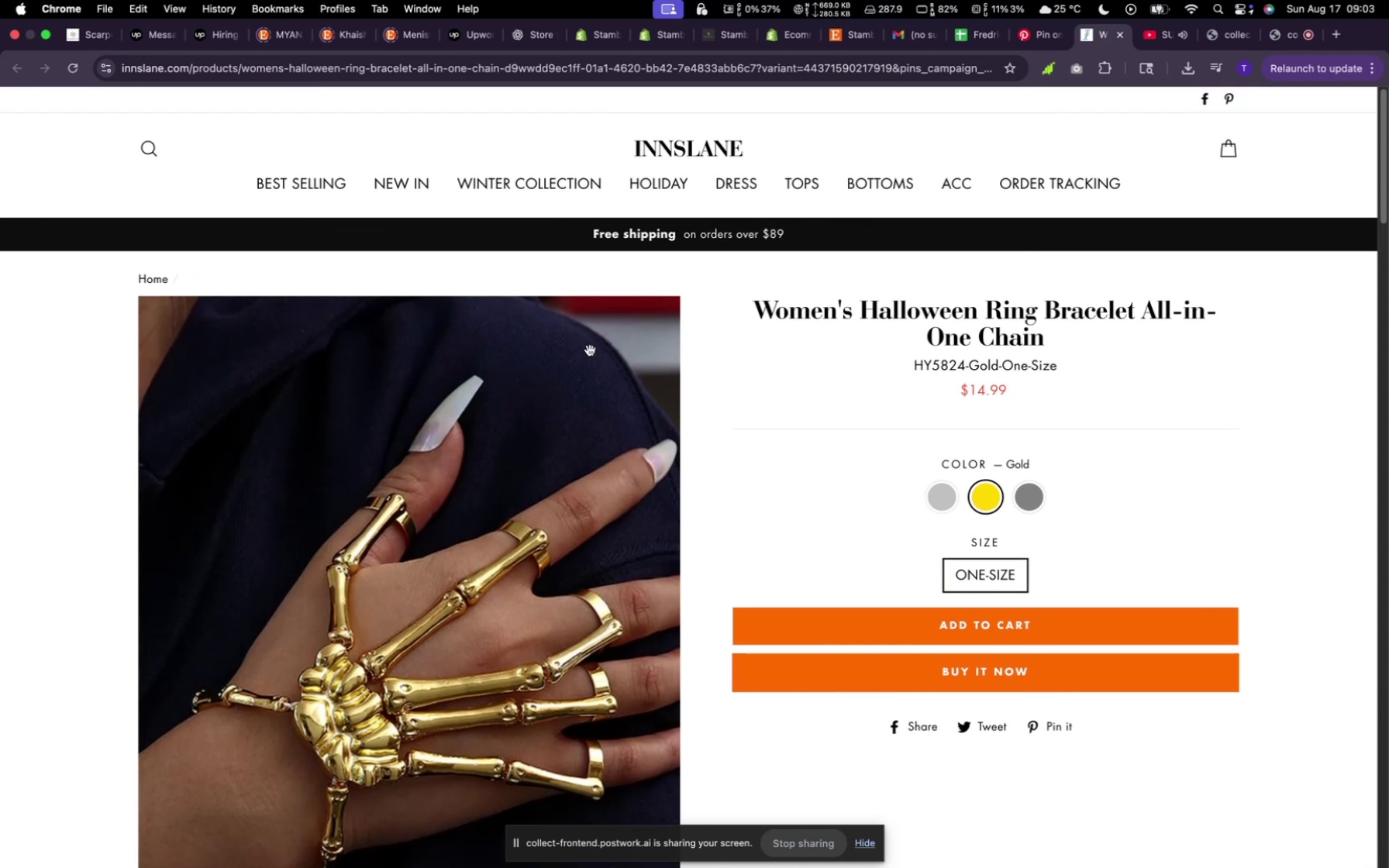 
left_click([1121, 33])
 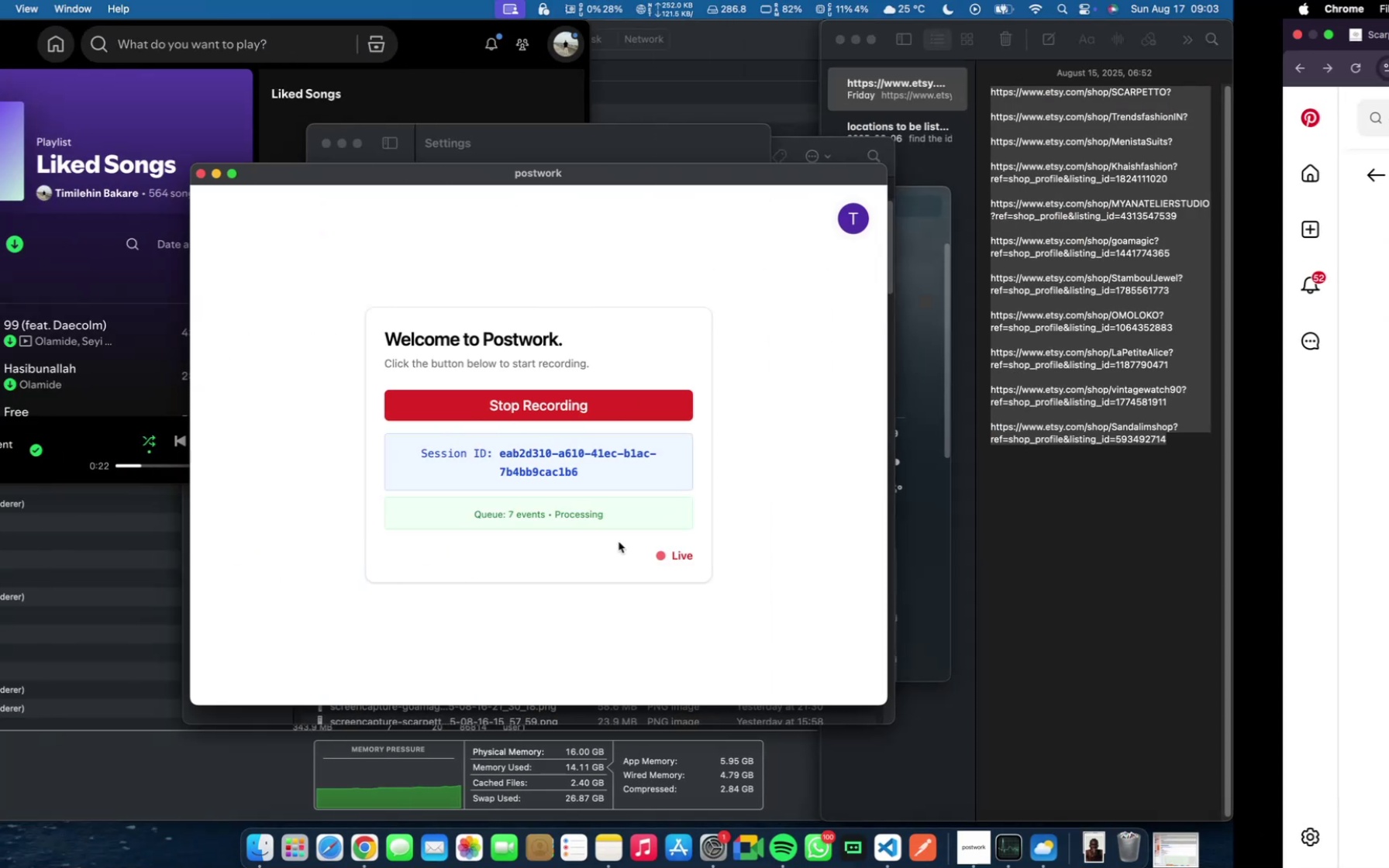 
wait(5.6)
 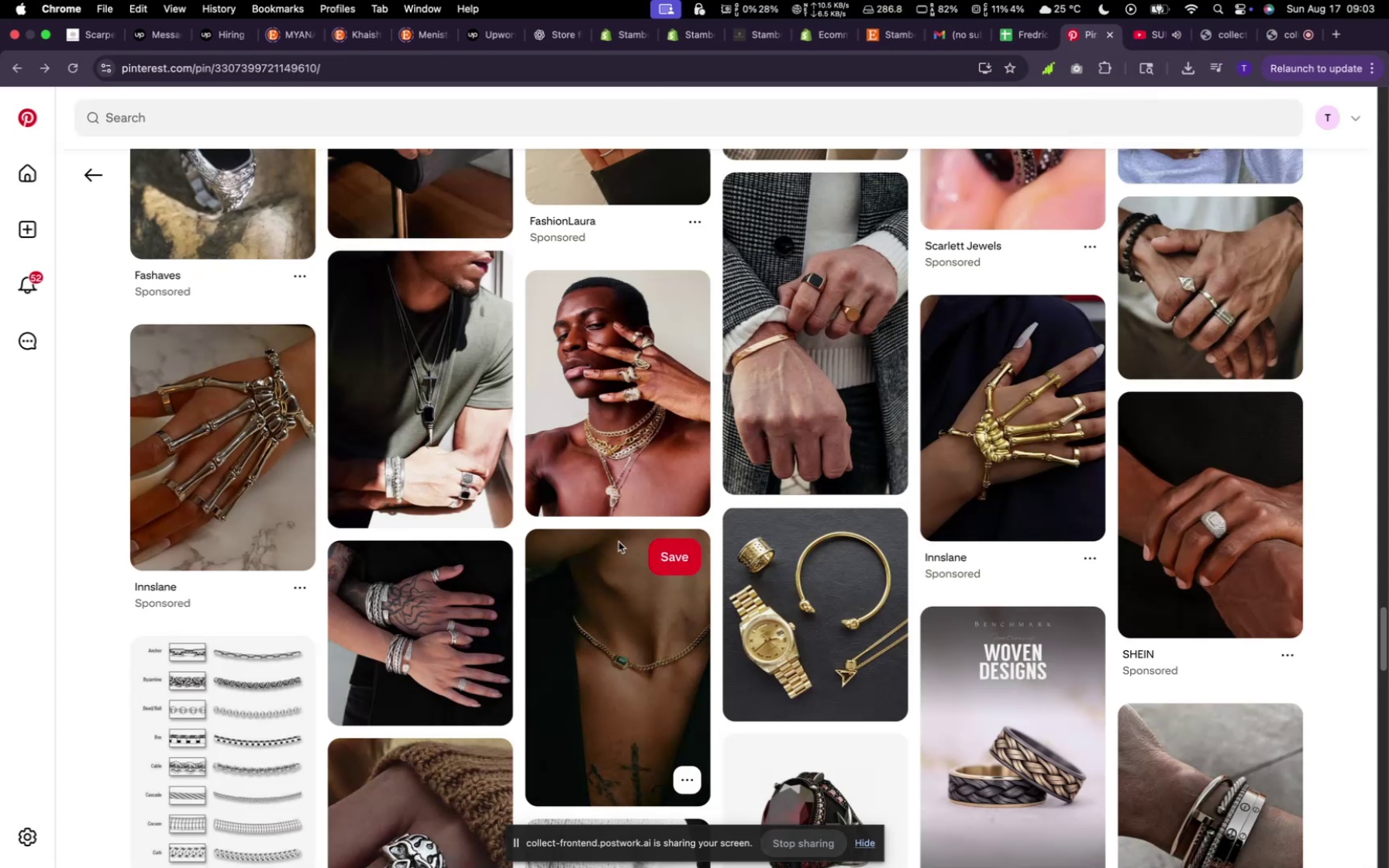 
scroll: coordinate [461, 625], scroll_direction: down, amount: 28.0
 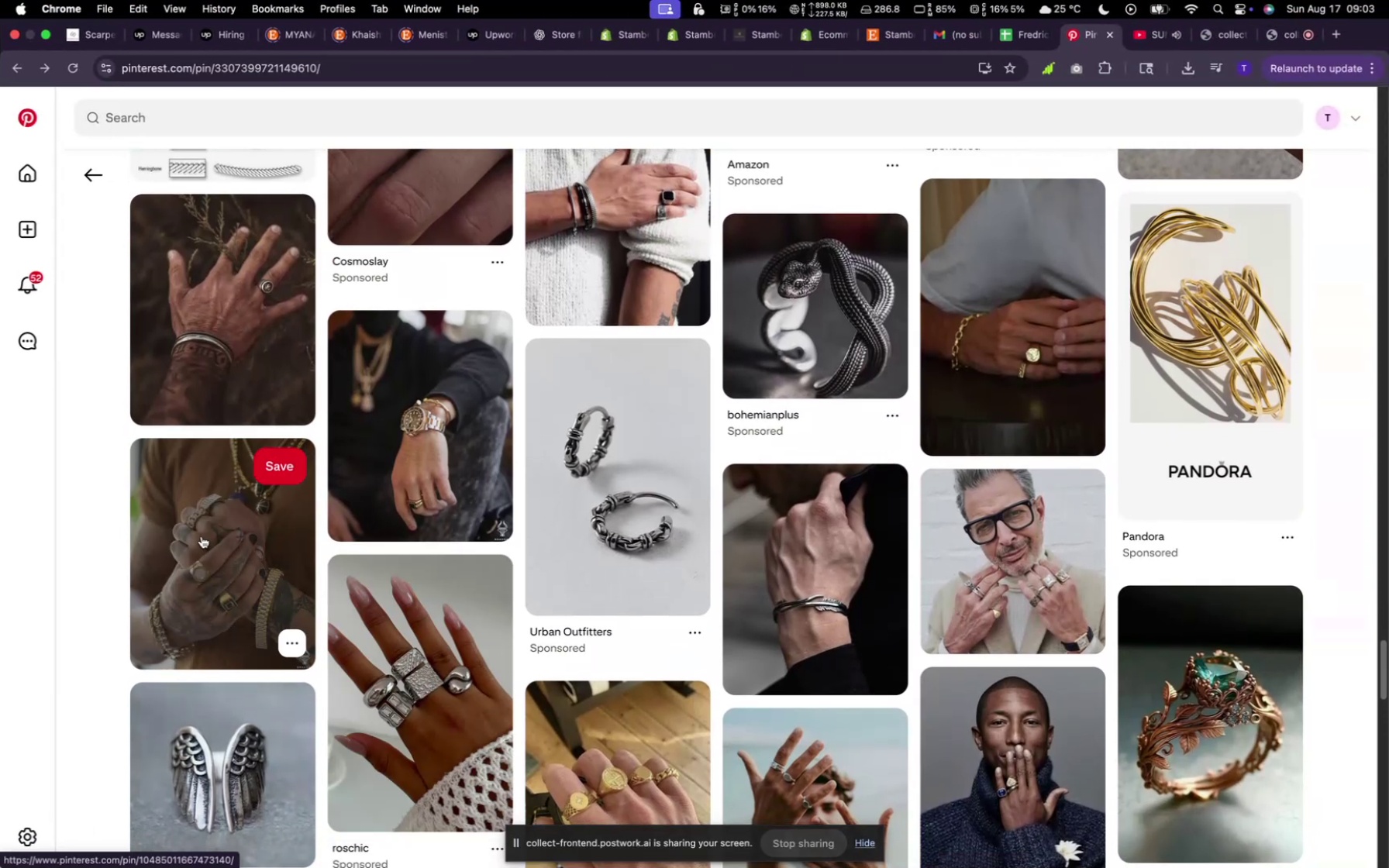 
left_click([202, 536])
 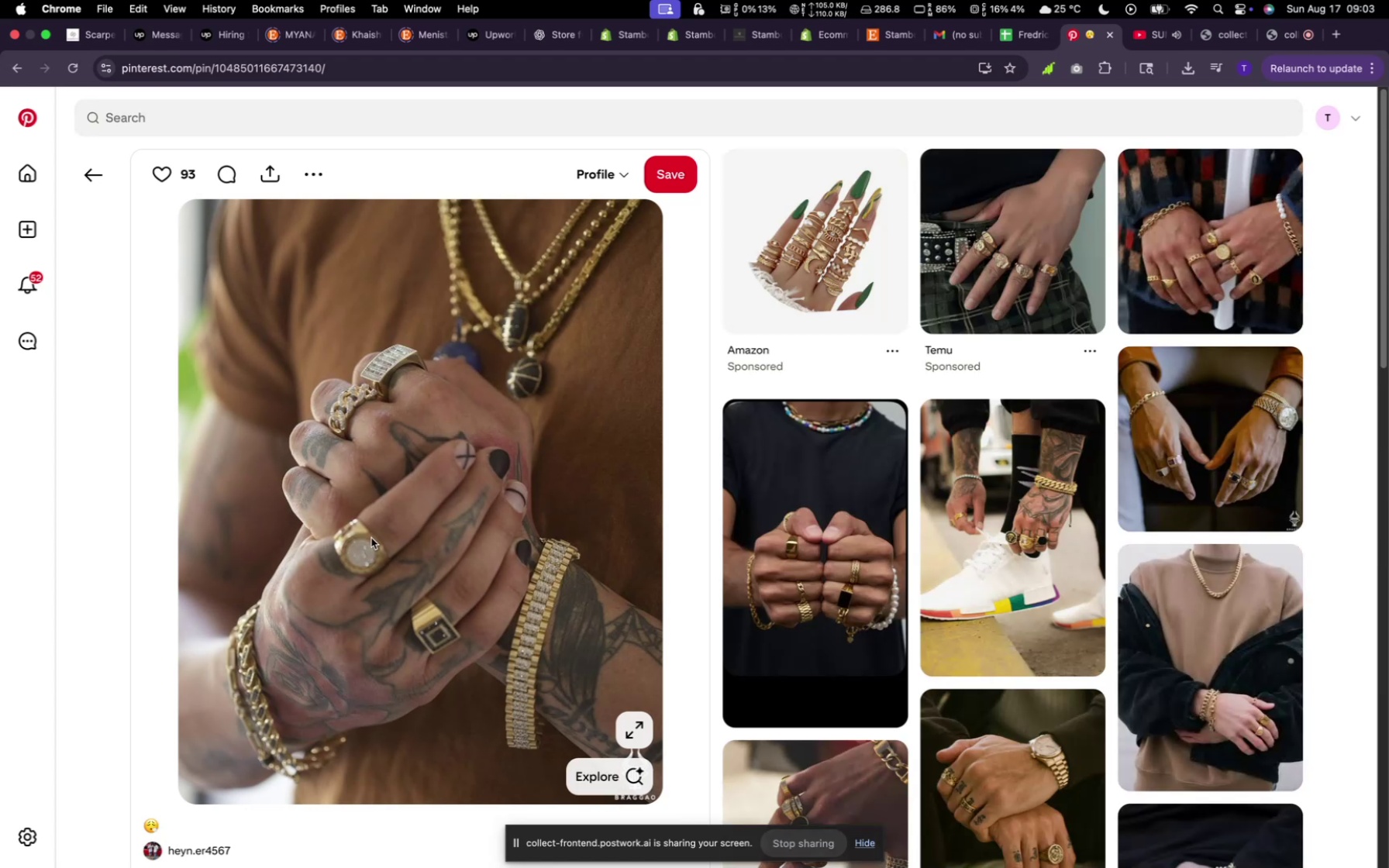 
wait(5.23)
 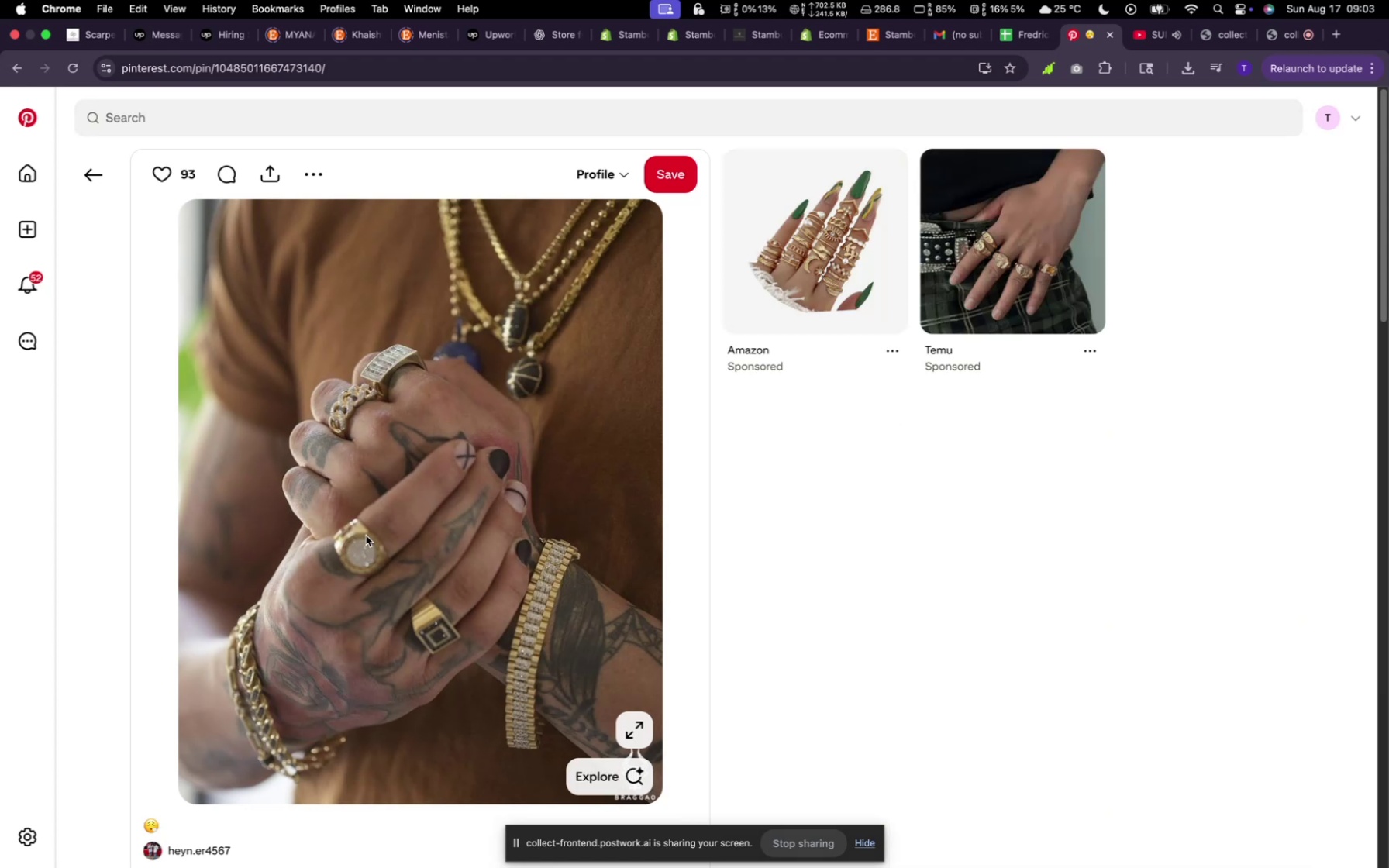 
right_click([500, 532])
 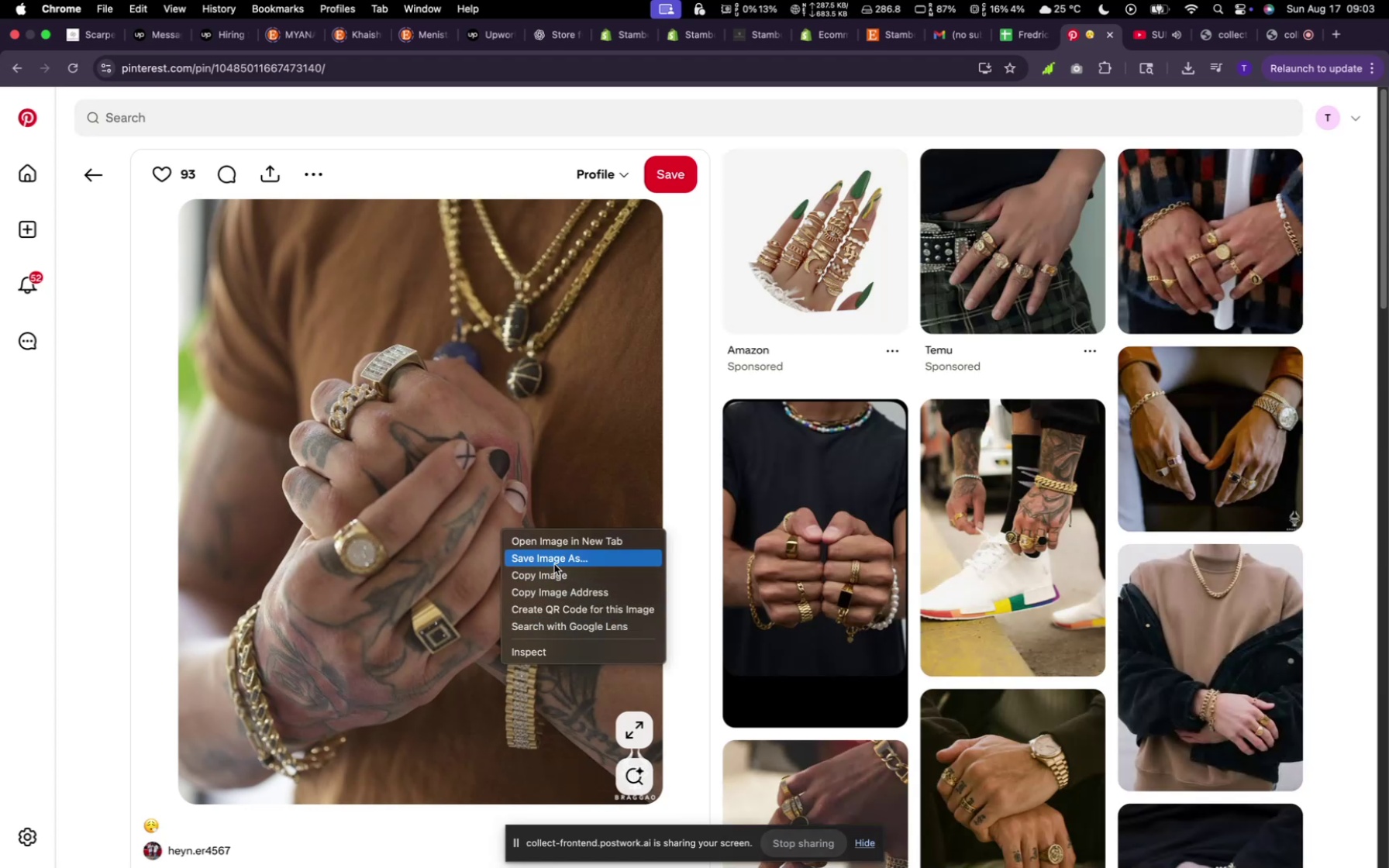 
left_click([554, 564])
 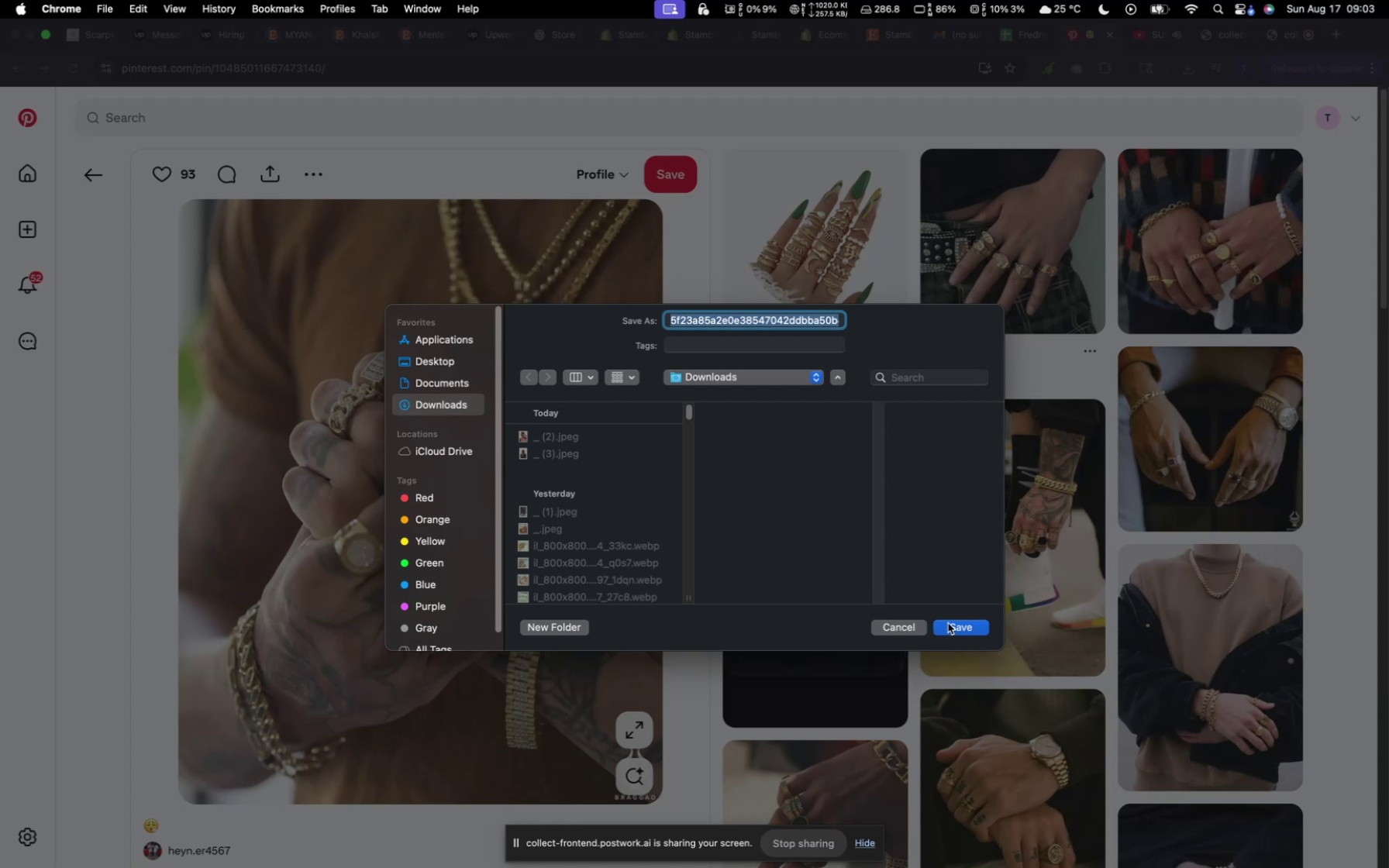 
left_click([980, 628])
 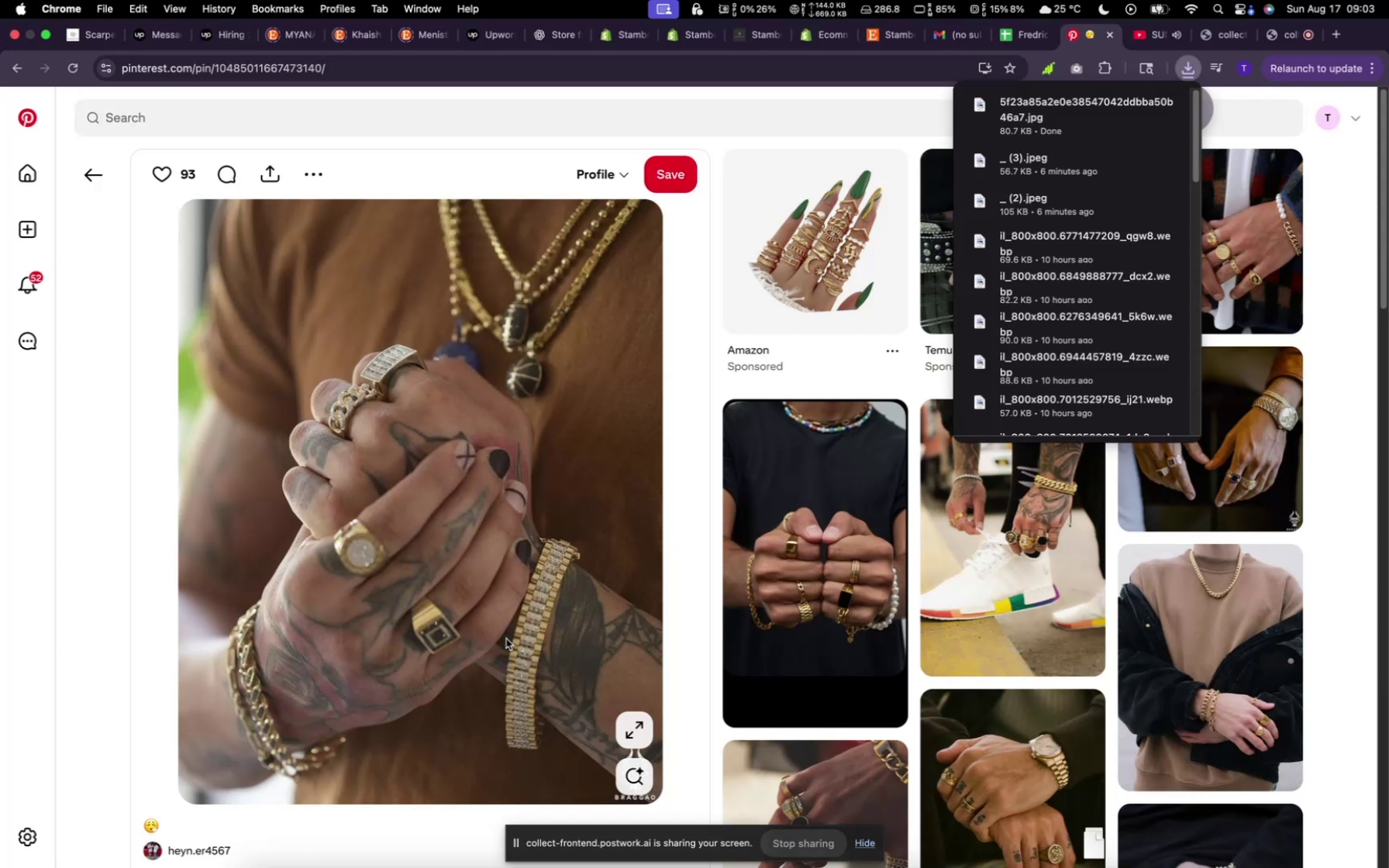 
scroll: coordinate [457, 629], scroll_direction: down, amount: 14.0
 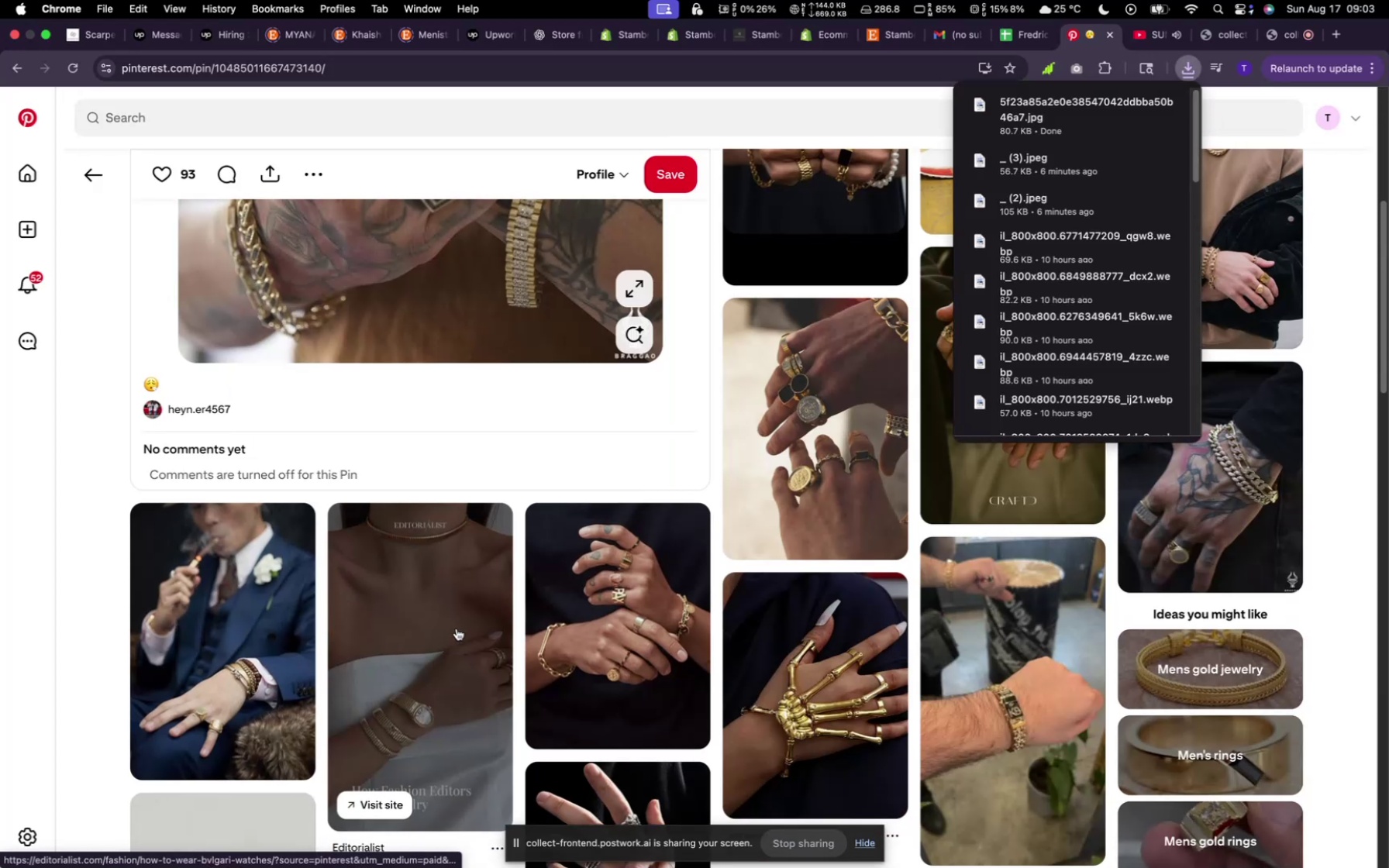 
scroll: coordinate [457, 629], scroll_direction: up, amount: 14.0
 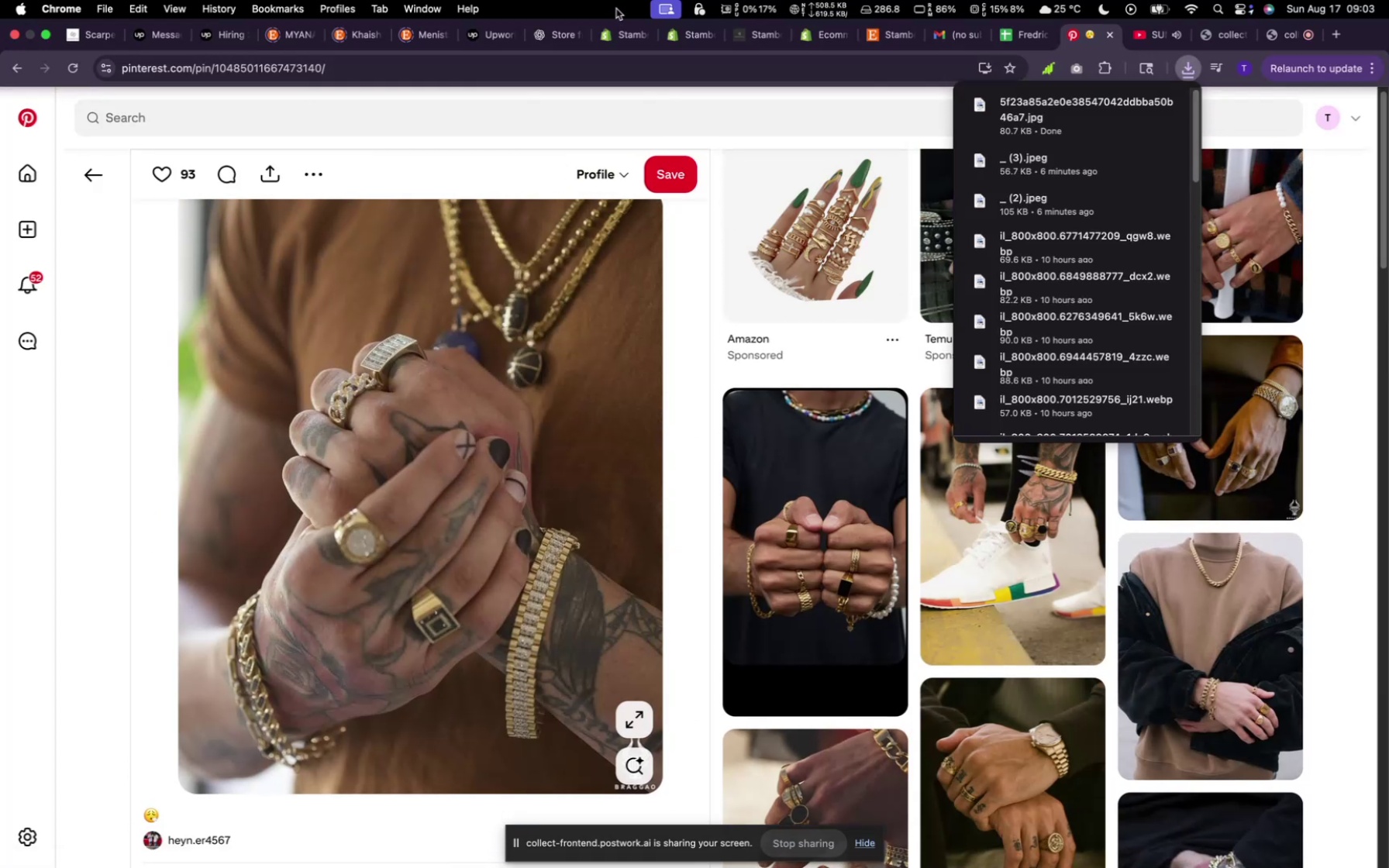 
left_click([608, 39])
 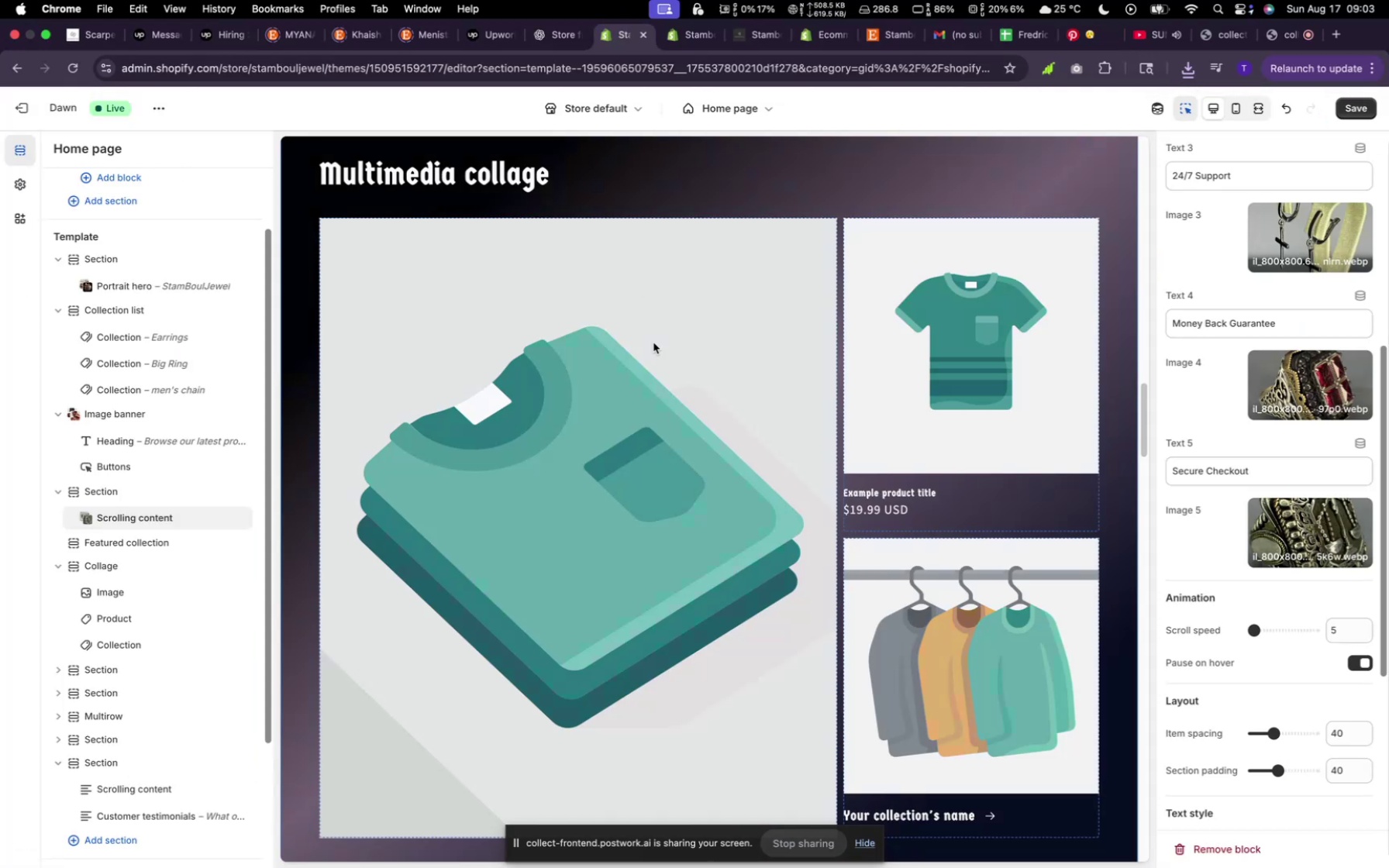 
left_click([653, 343])
 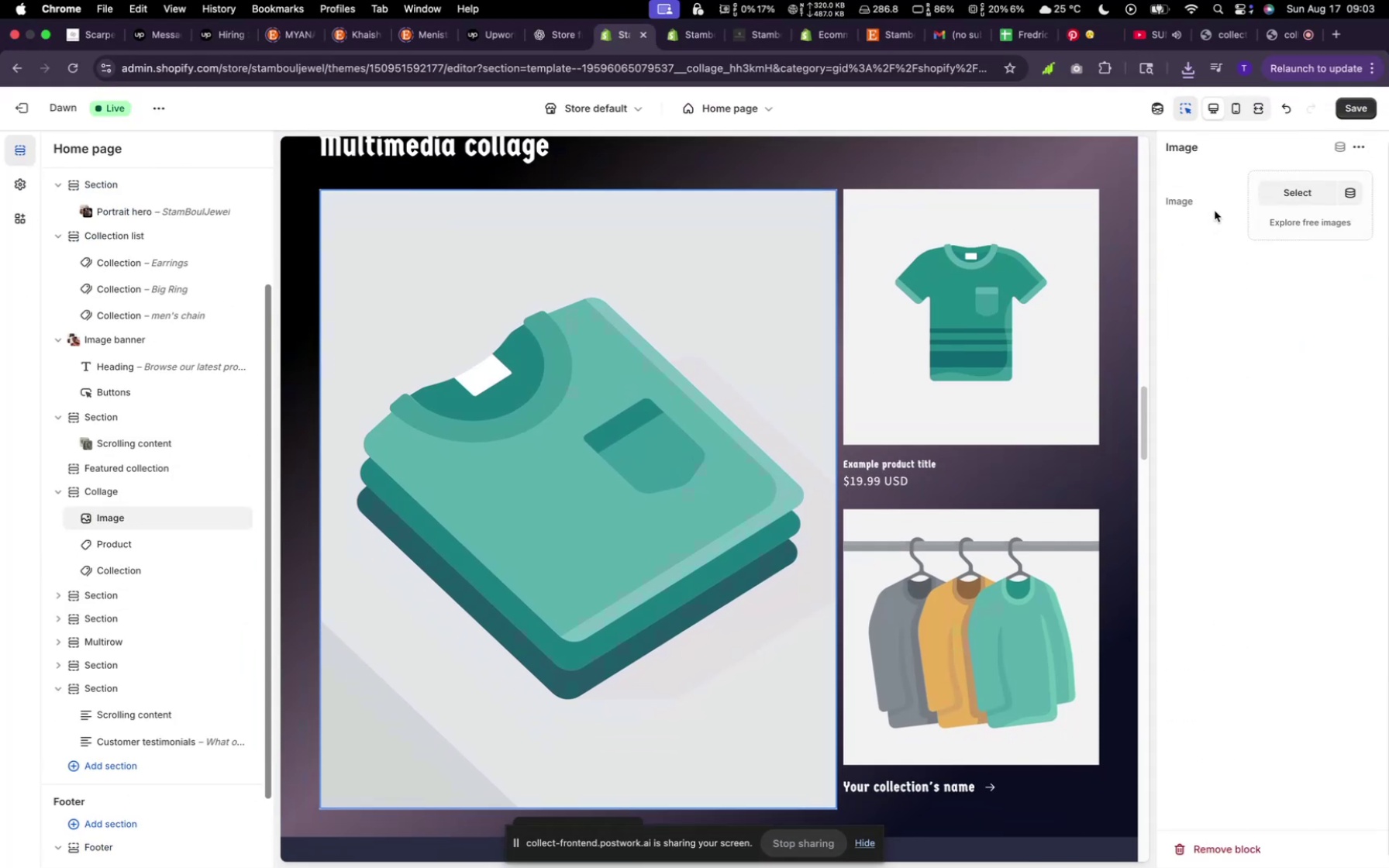 
left_click([1273, 193])
 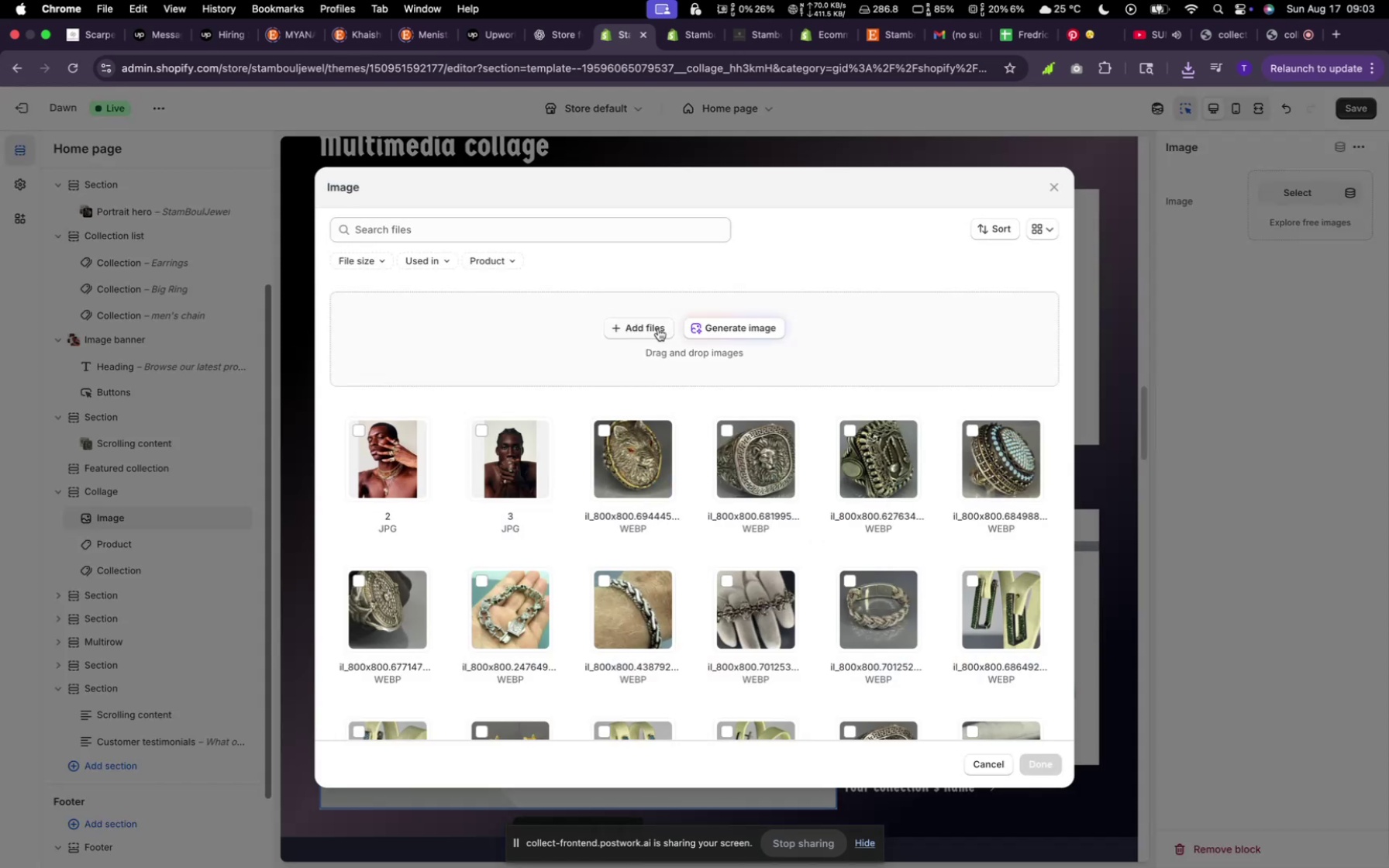 
left_click([645, 332])
 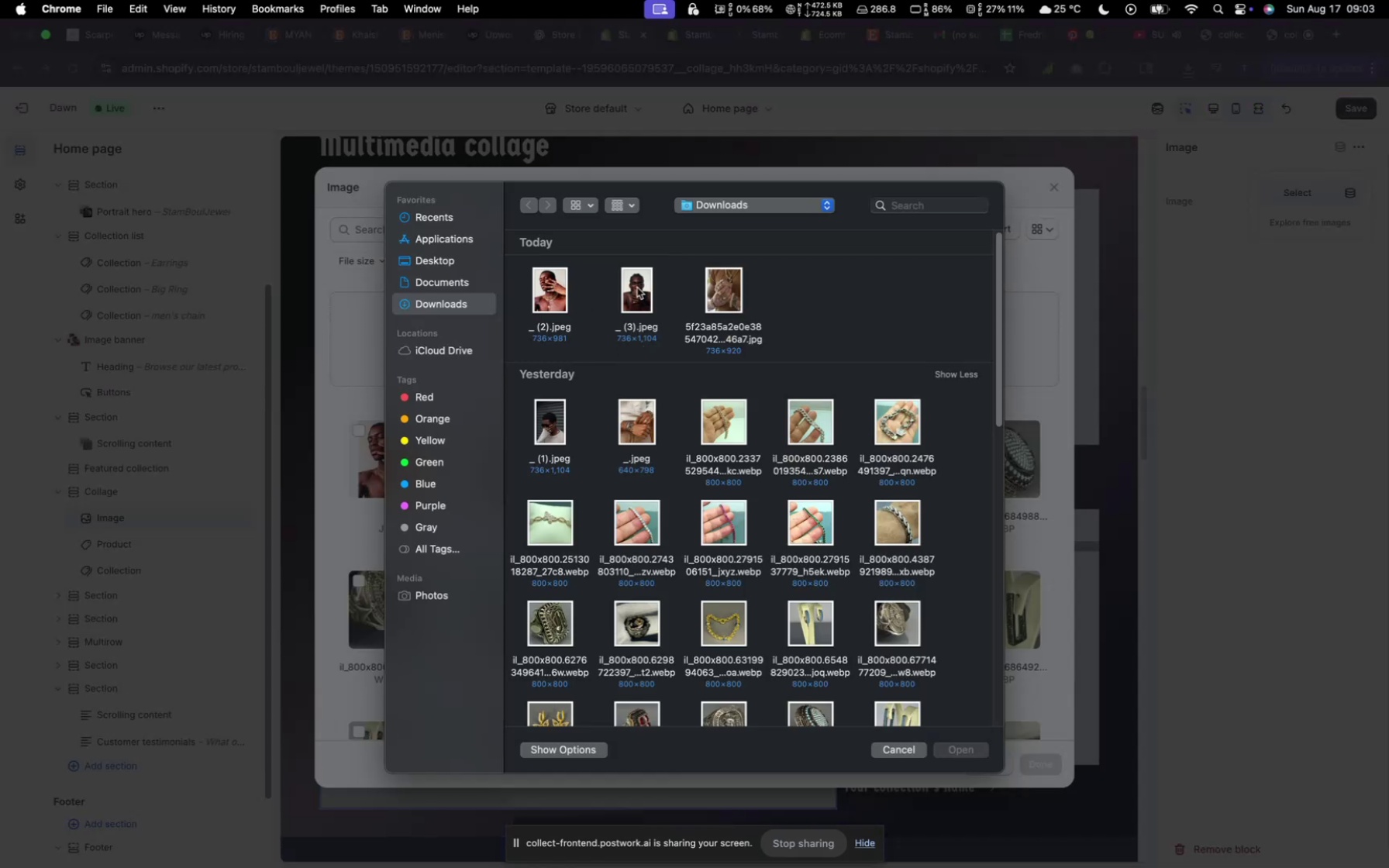 
left_click([729, 294])
 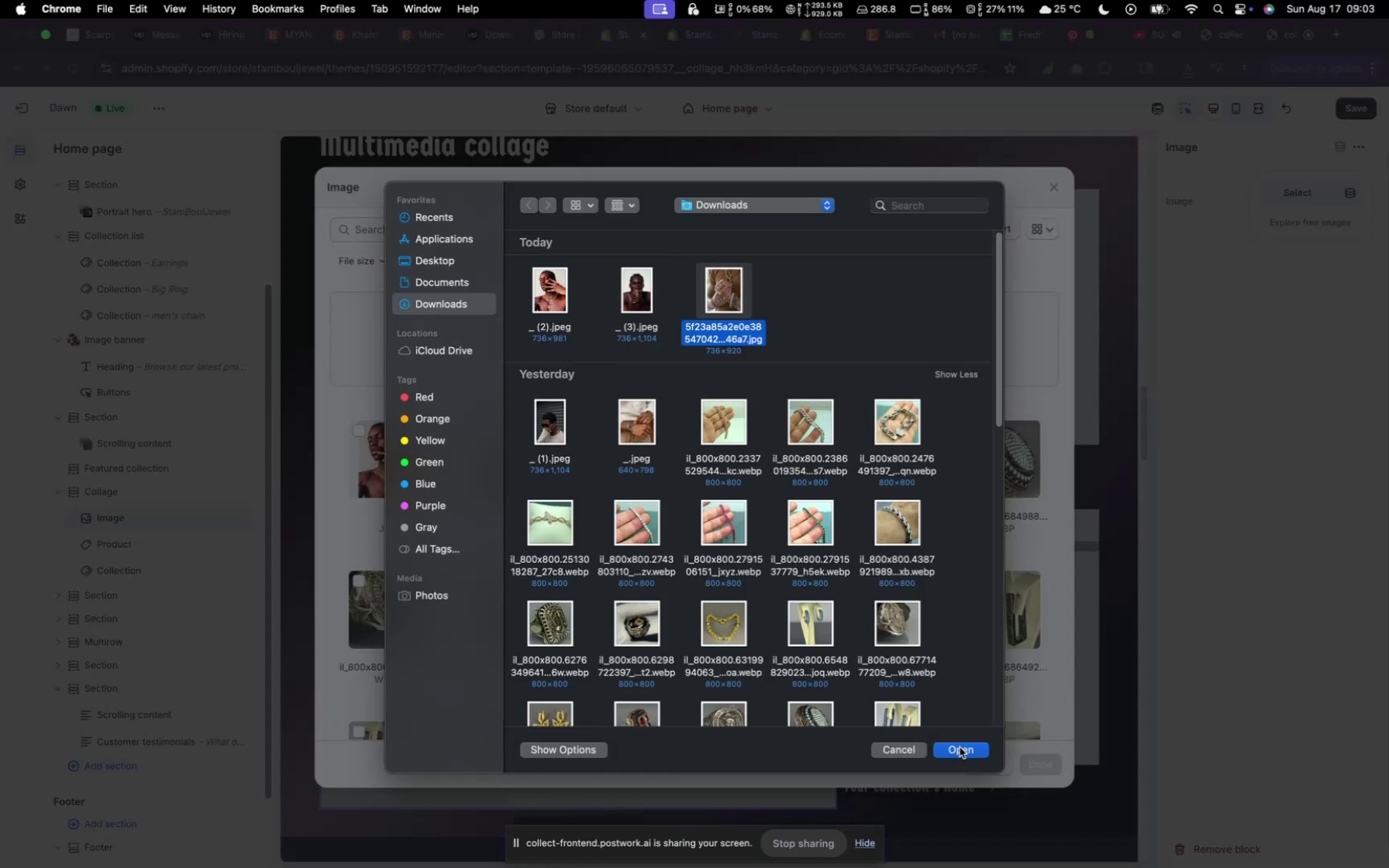 
left_click([960, 747])
 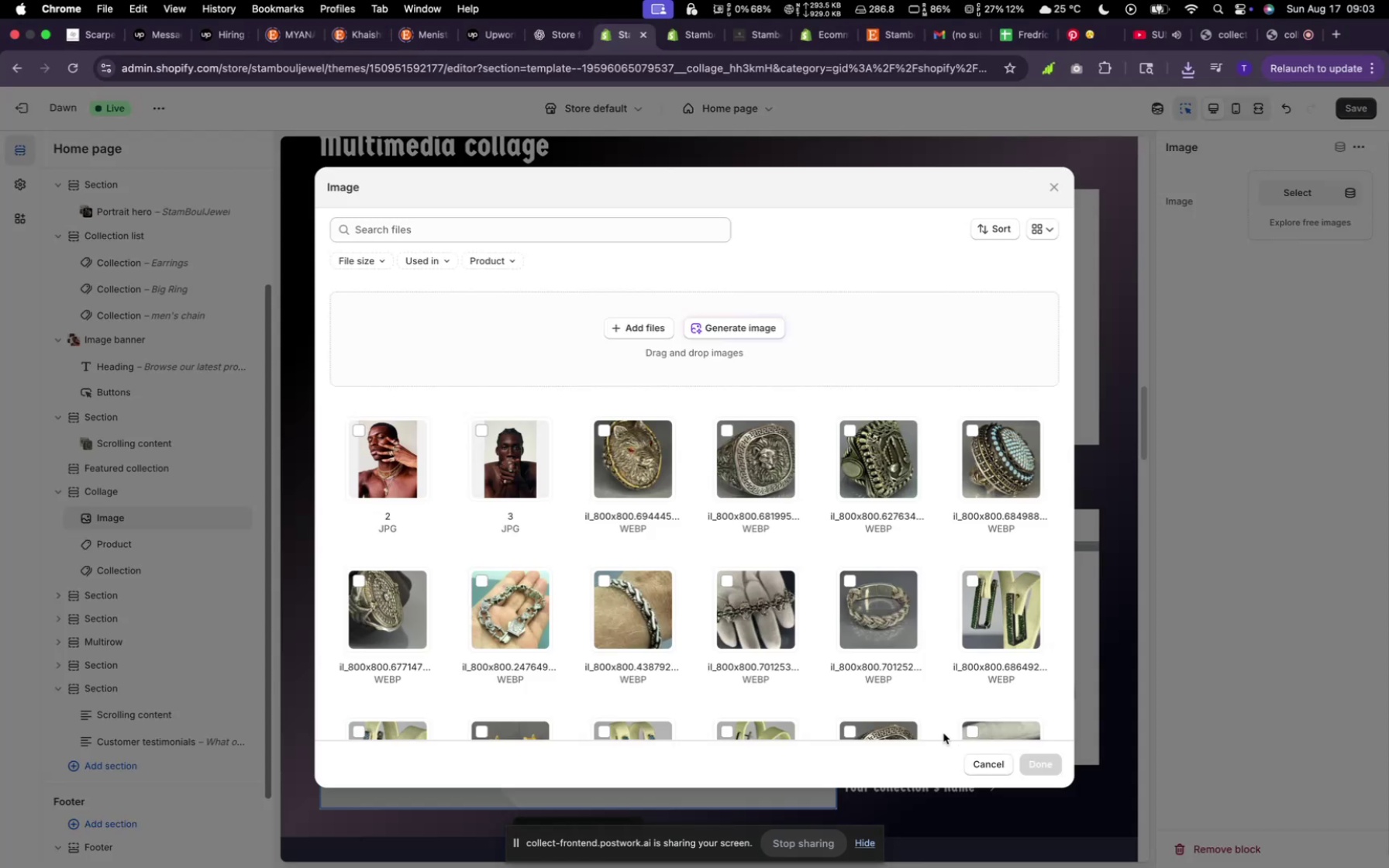 
mouse_move([847, 691])
 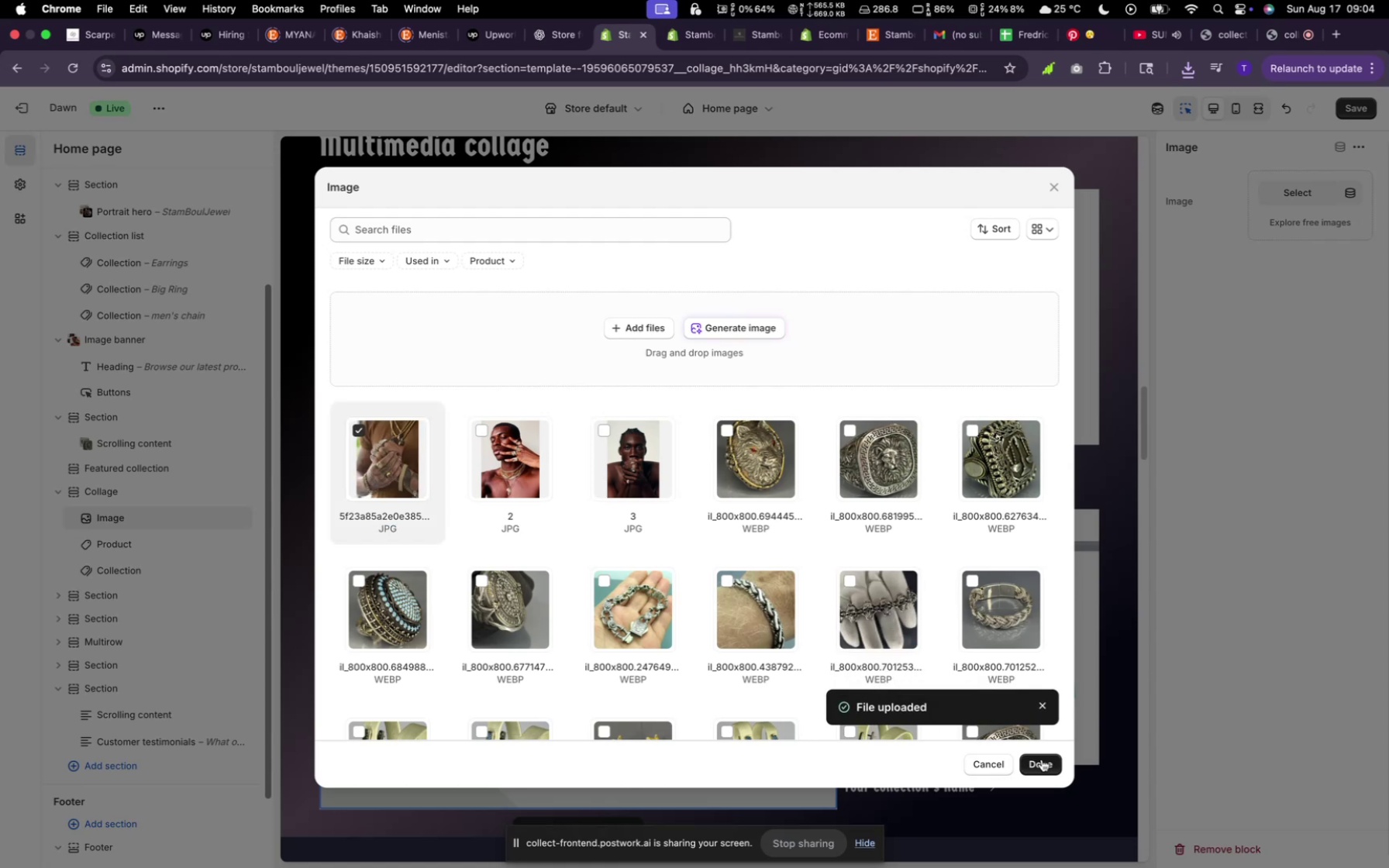 
left_click([1042, 760])
 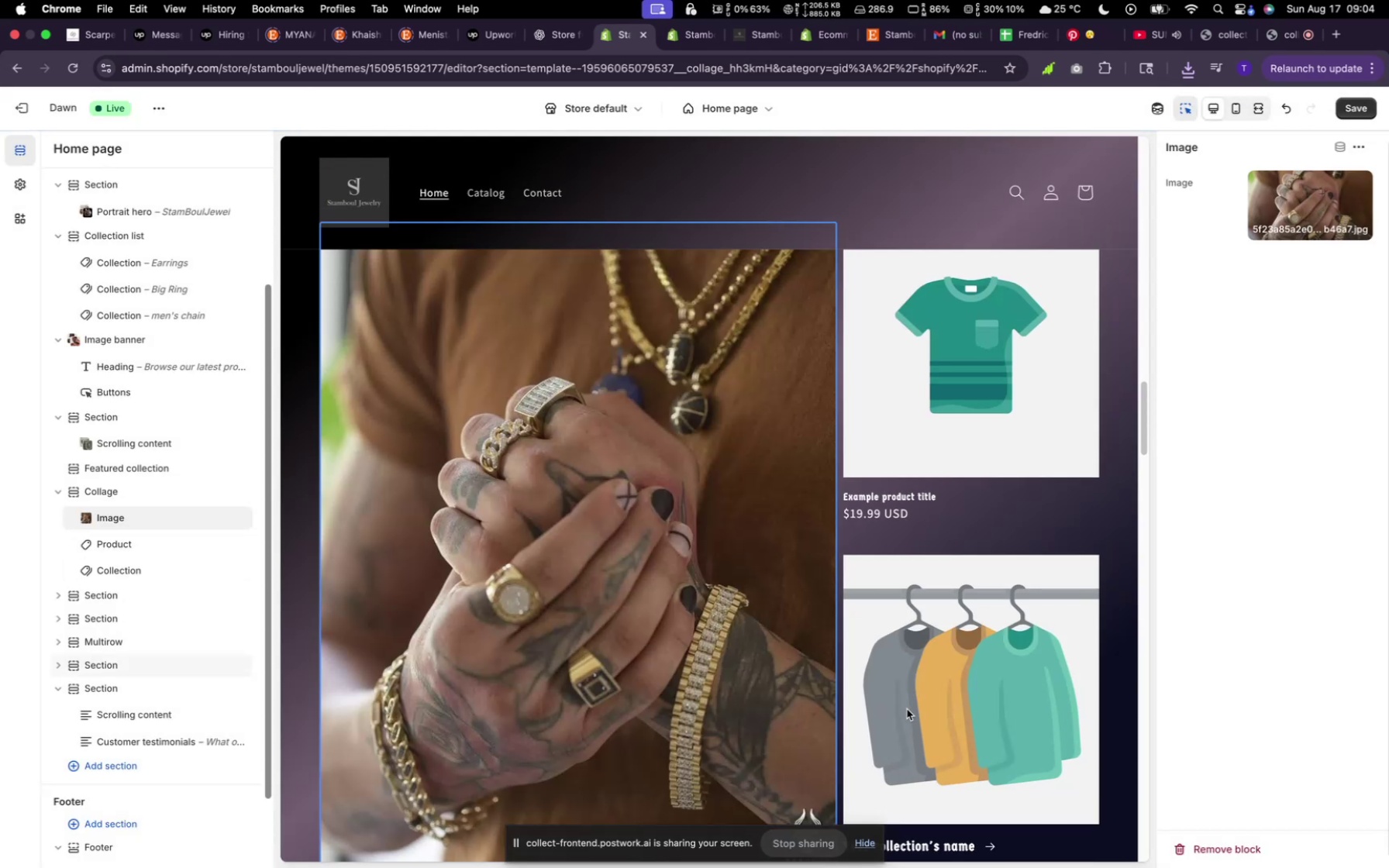 
scroll: coordinate [893, 704], scroll_direction: down, amount: 5.0
 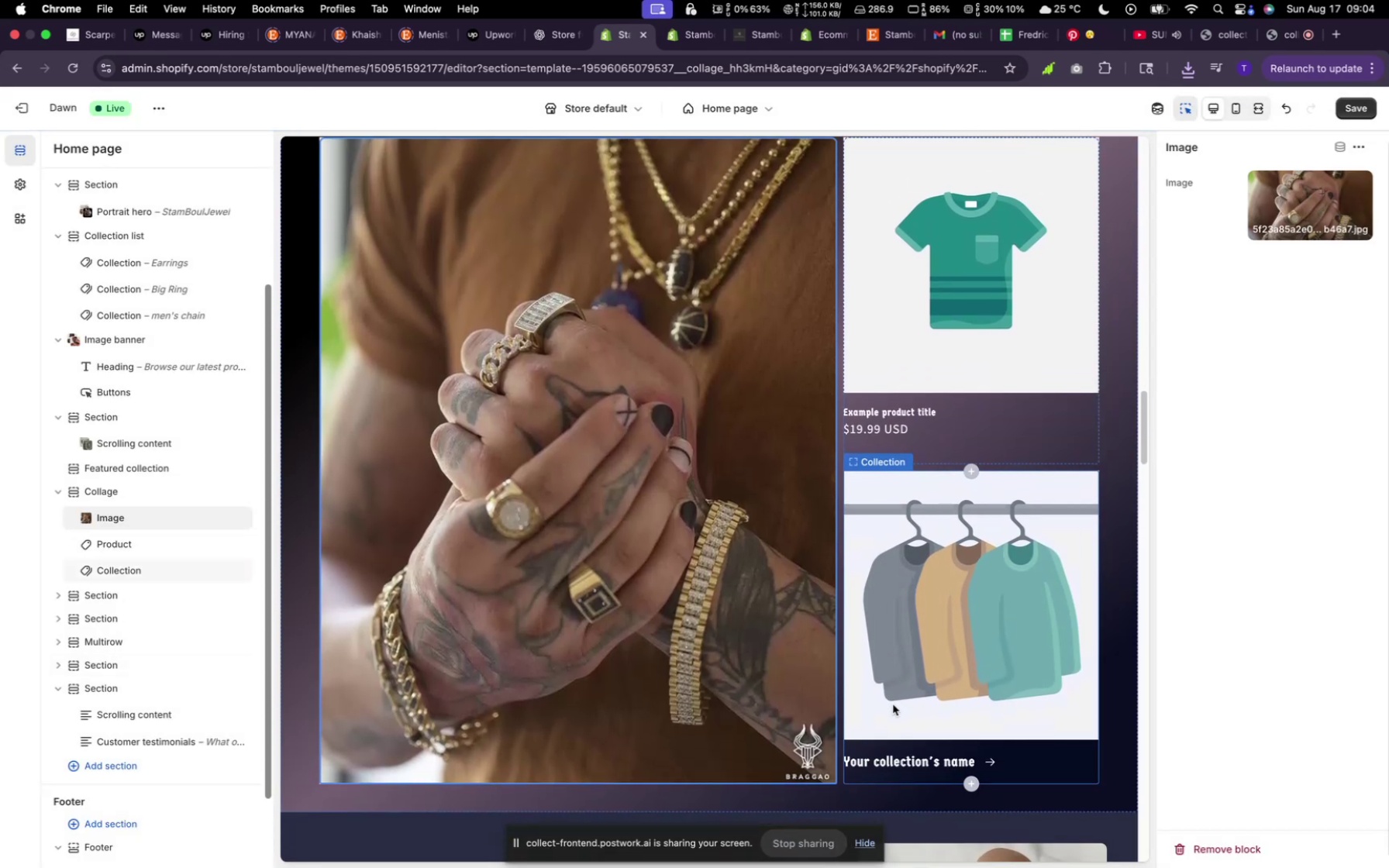 
scroll: coordinate [893, 704], scroll_direction: up, amount: 9.0
 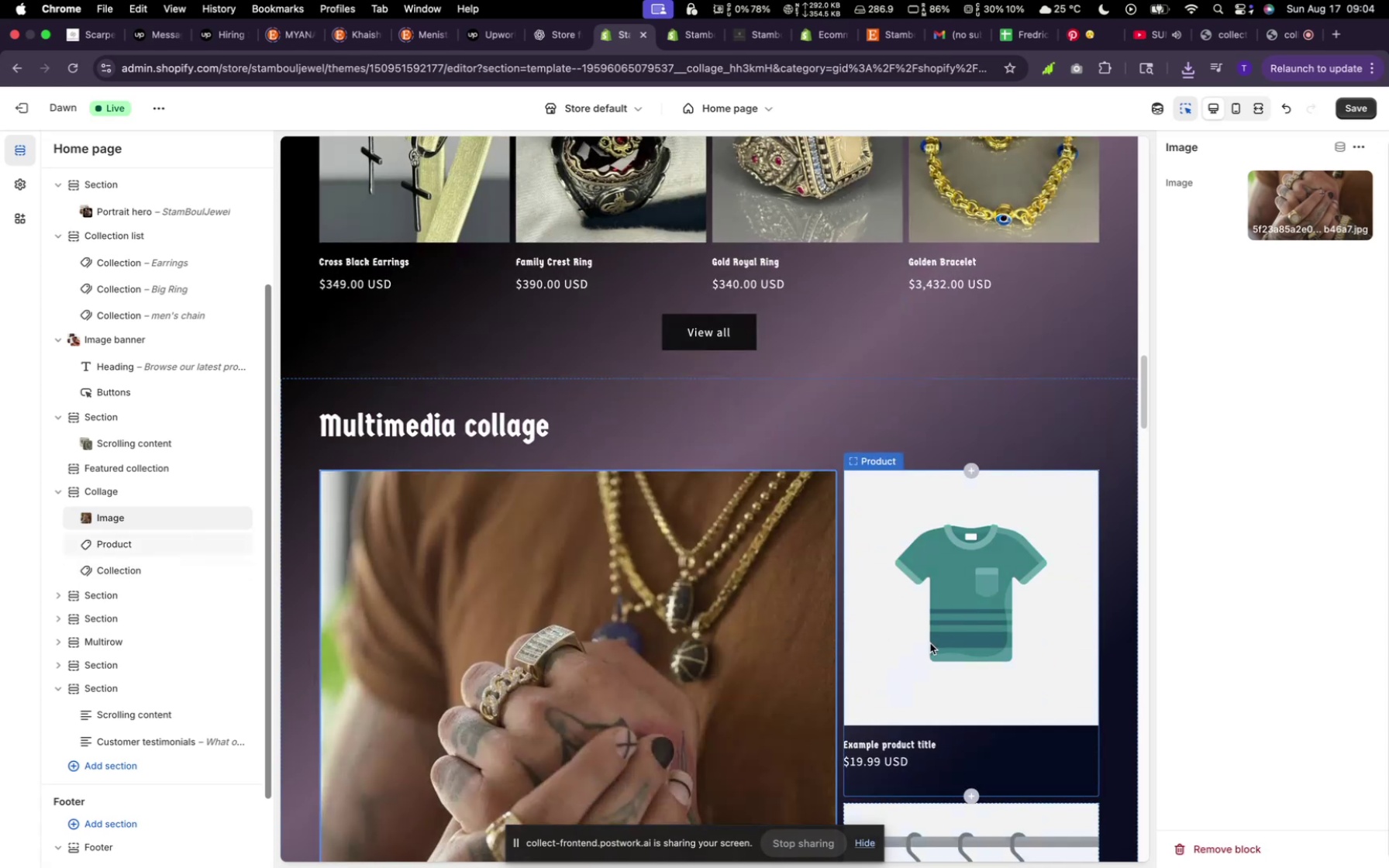 
scroll: coordinate [930, 643], scroll_direction: down, amount: 7.0
 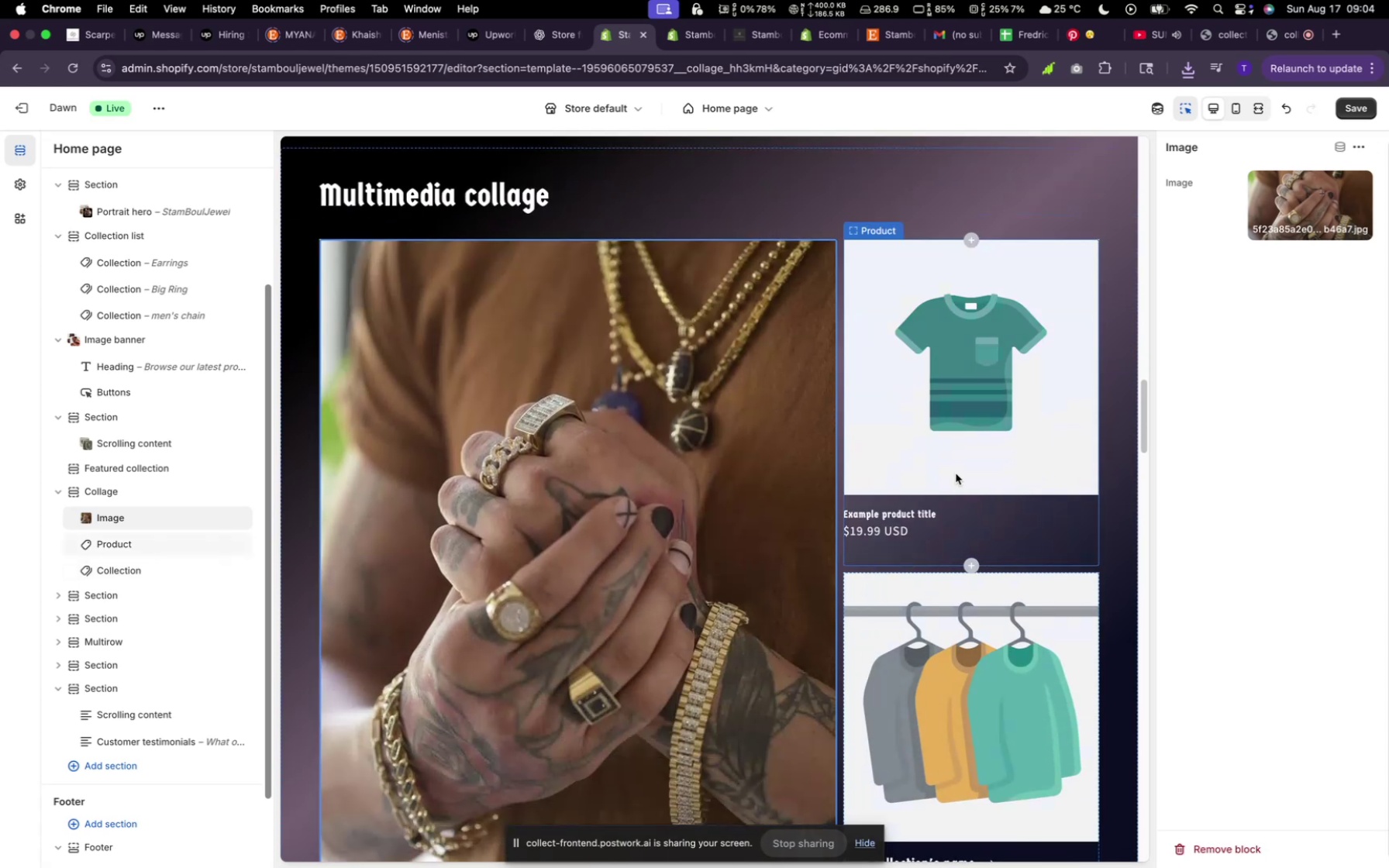 
left_click([956, 474])
 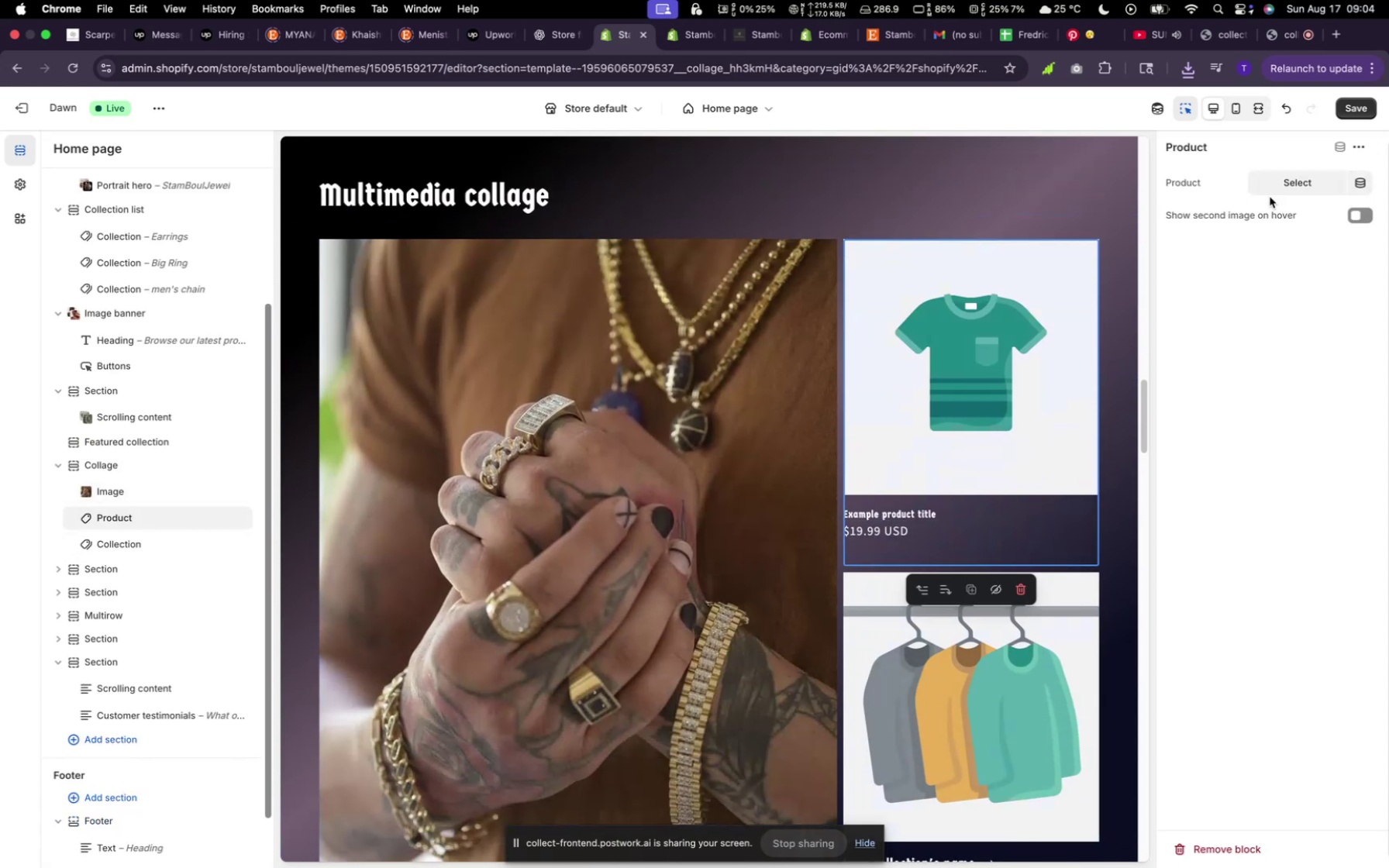 
left_click([1278, 171])
 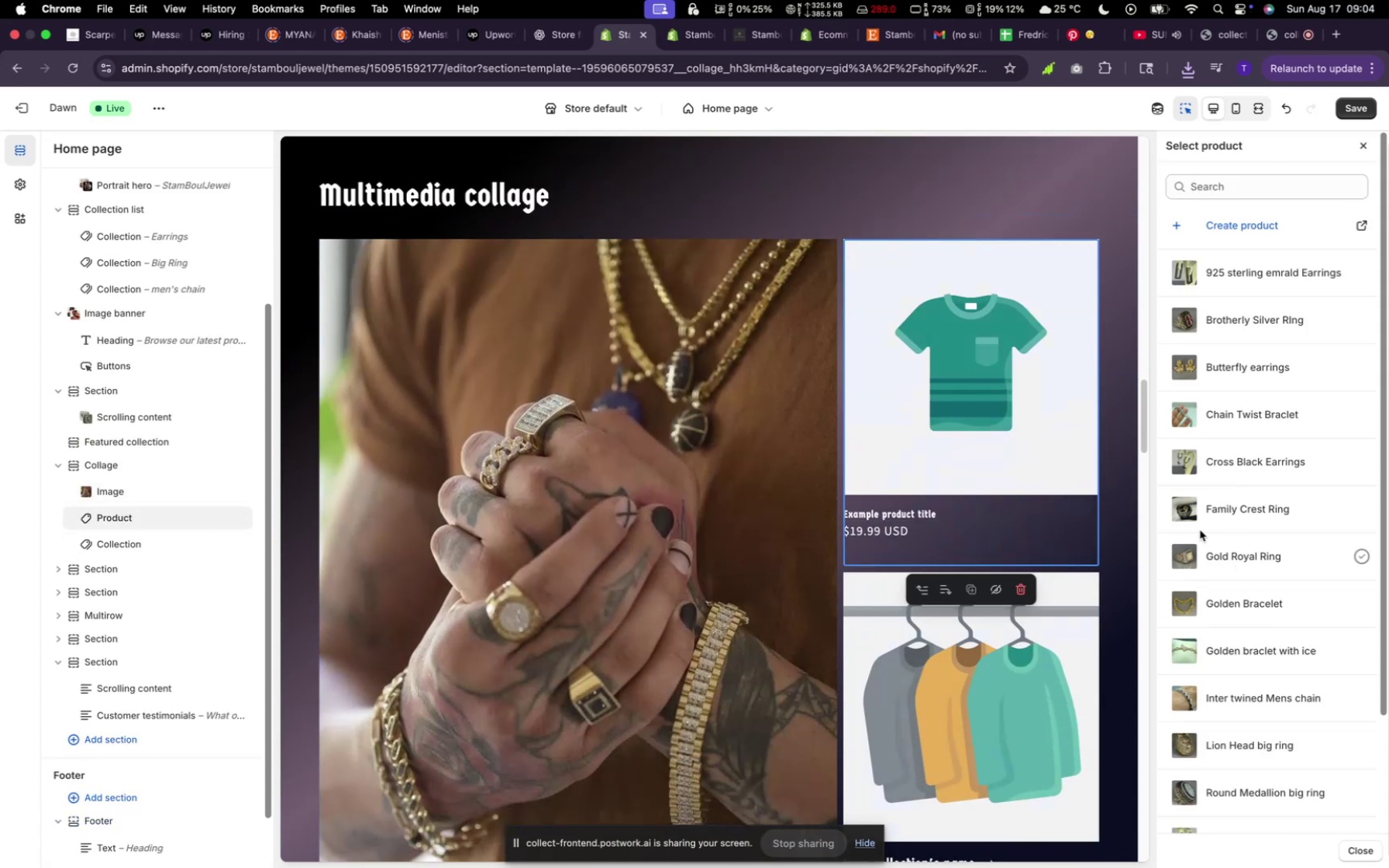 
left_click([1186, 508])
 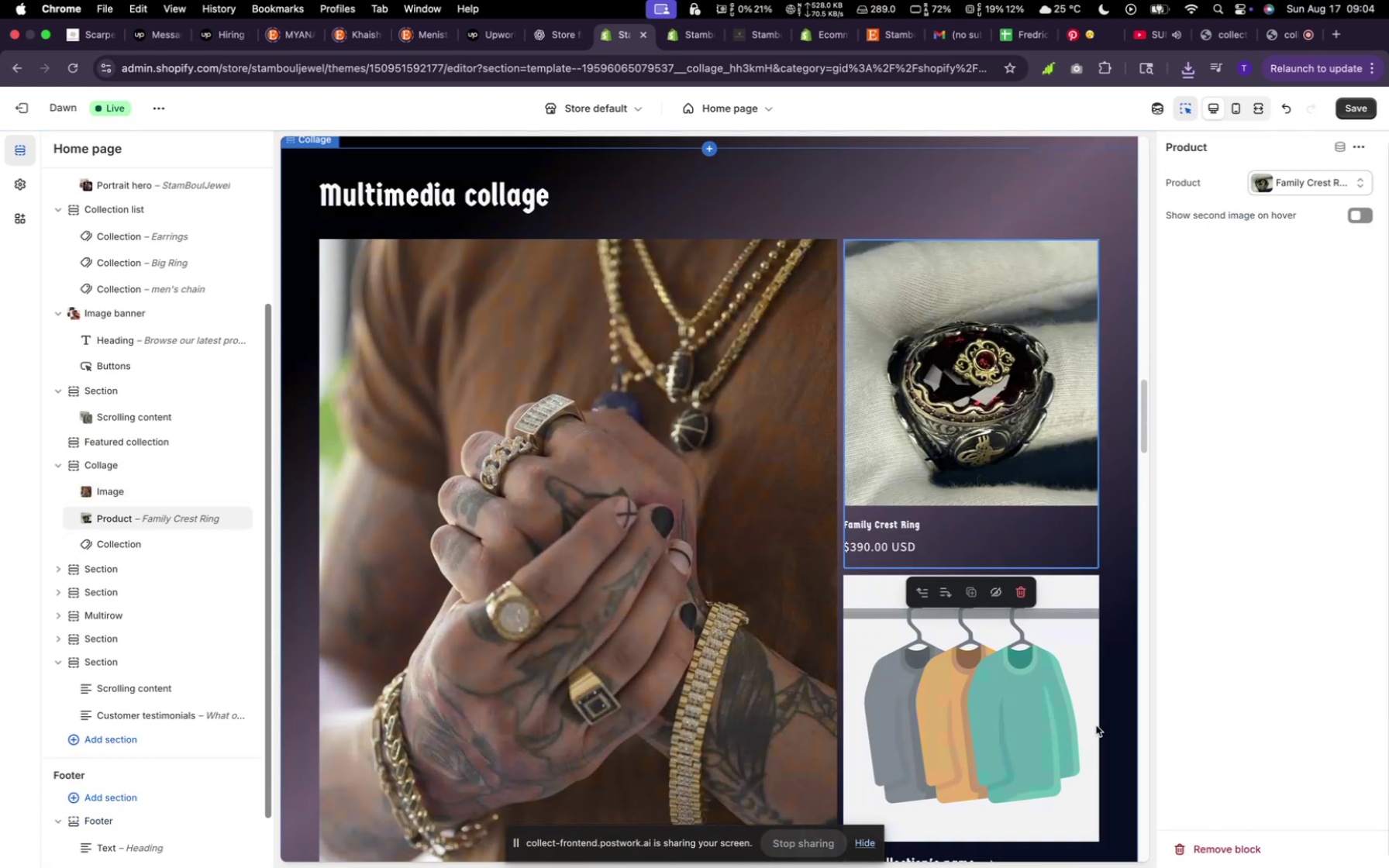 
scroll: coordinate [1046, 737], scroll_direction: down, amount: 7.0
 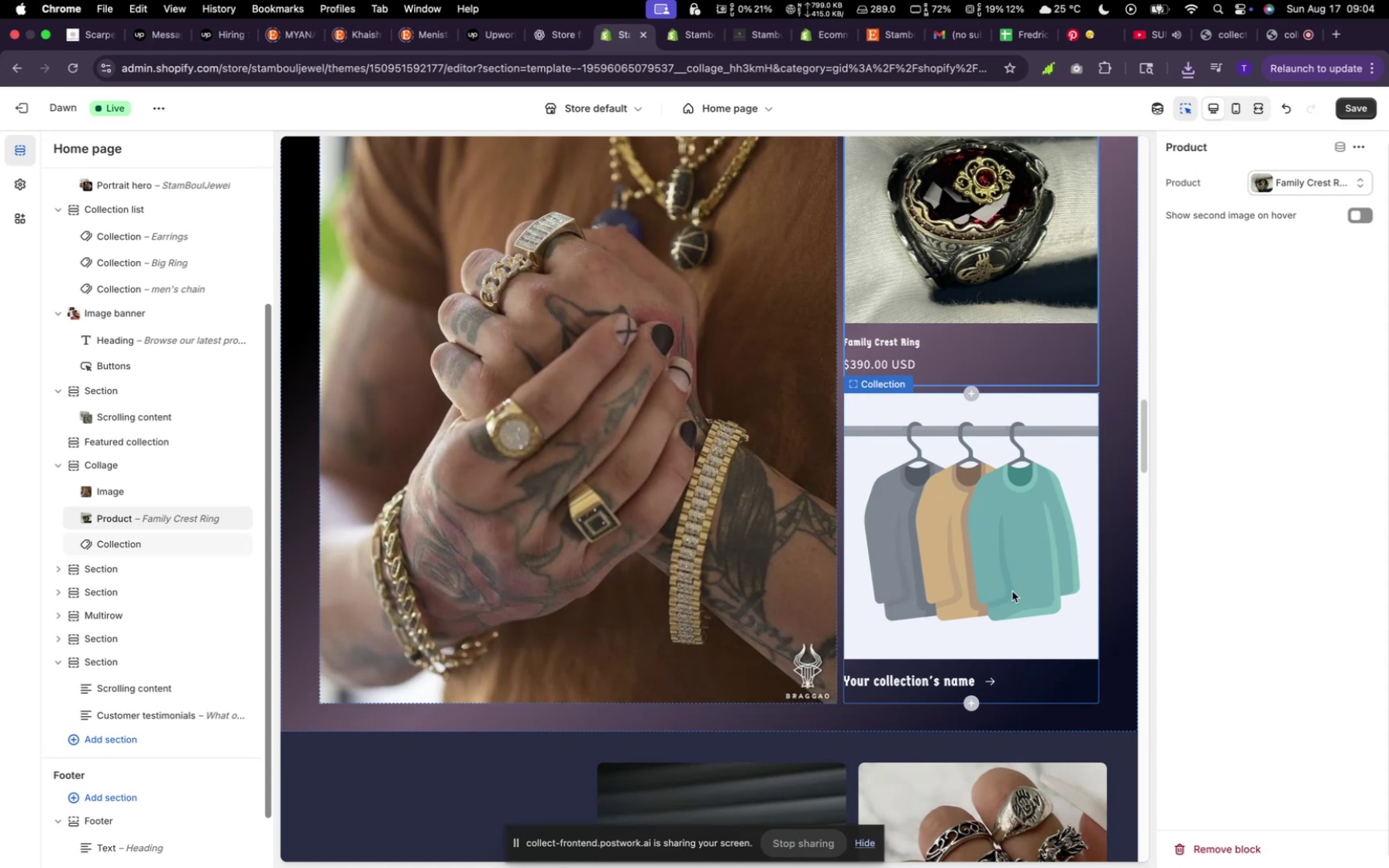 
left_click([1012, 591])
 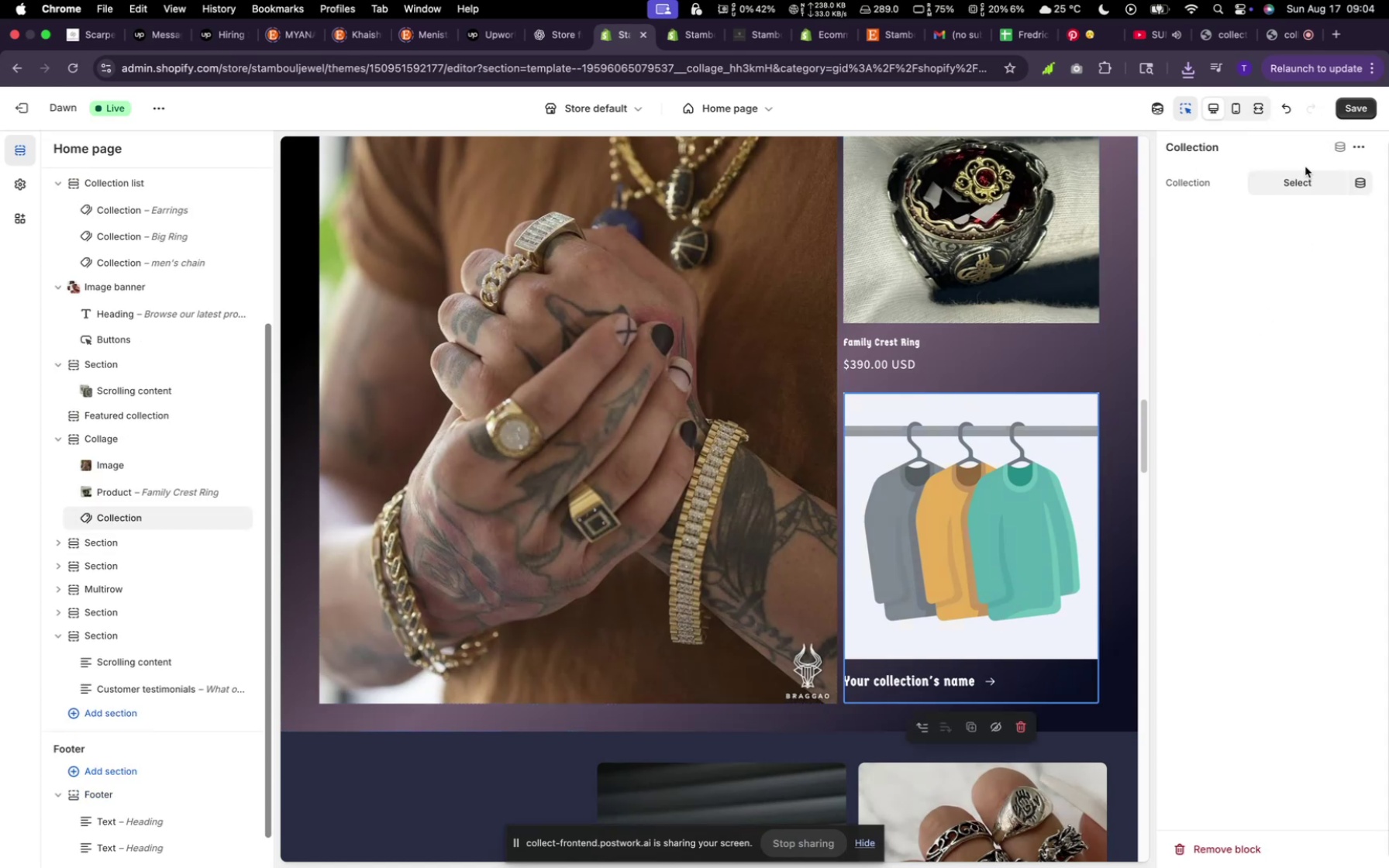 
left_click([1300, 183])
 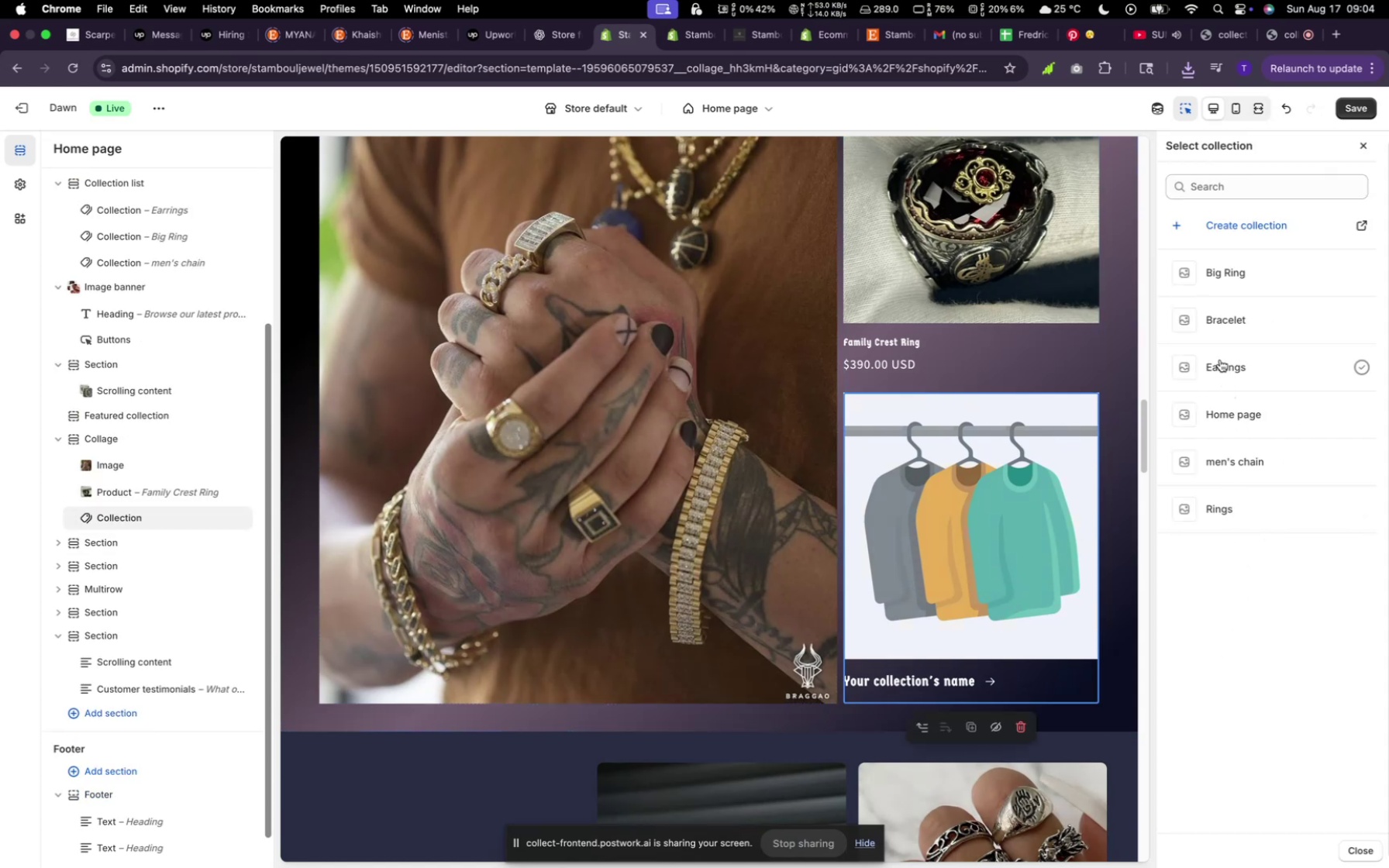 
left_click([1225, 324])
 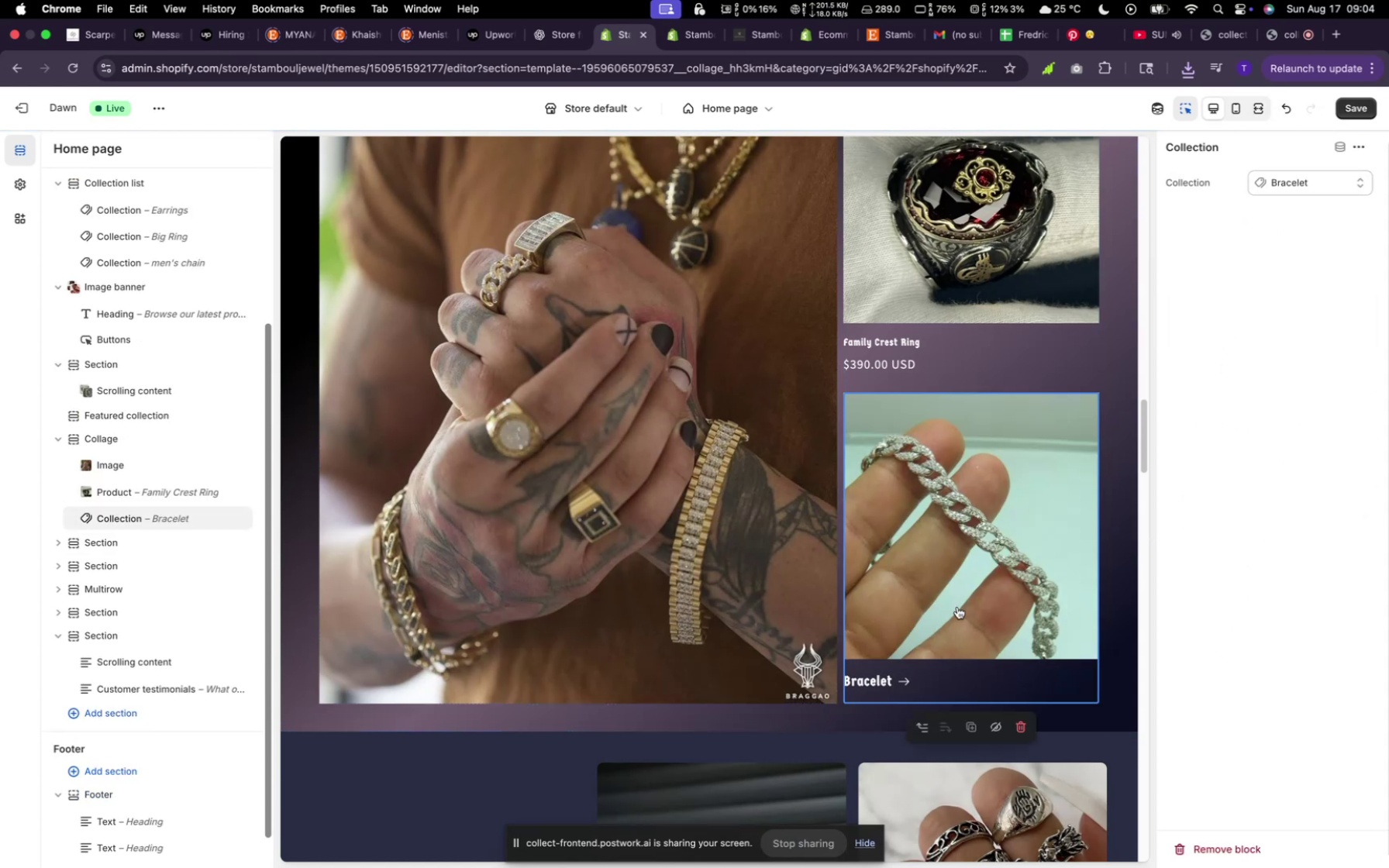 
scroll: coordinate [754, 646], scroll_direction: down, amount: 17.0
 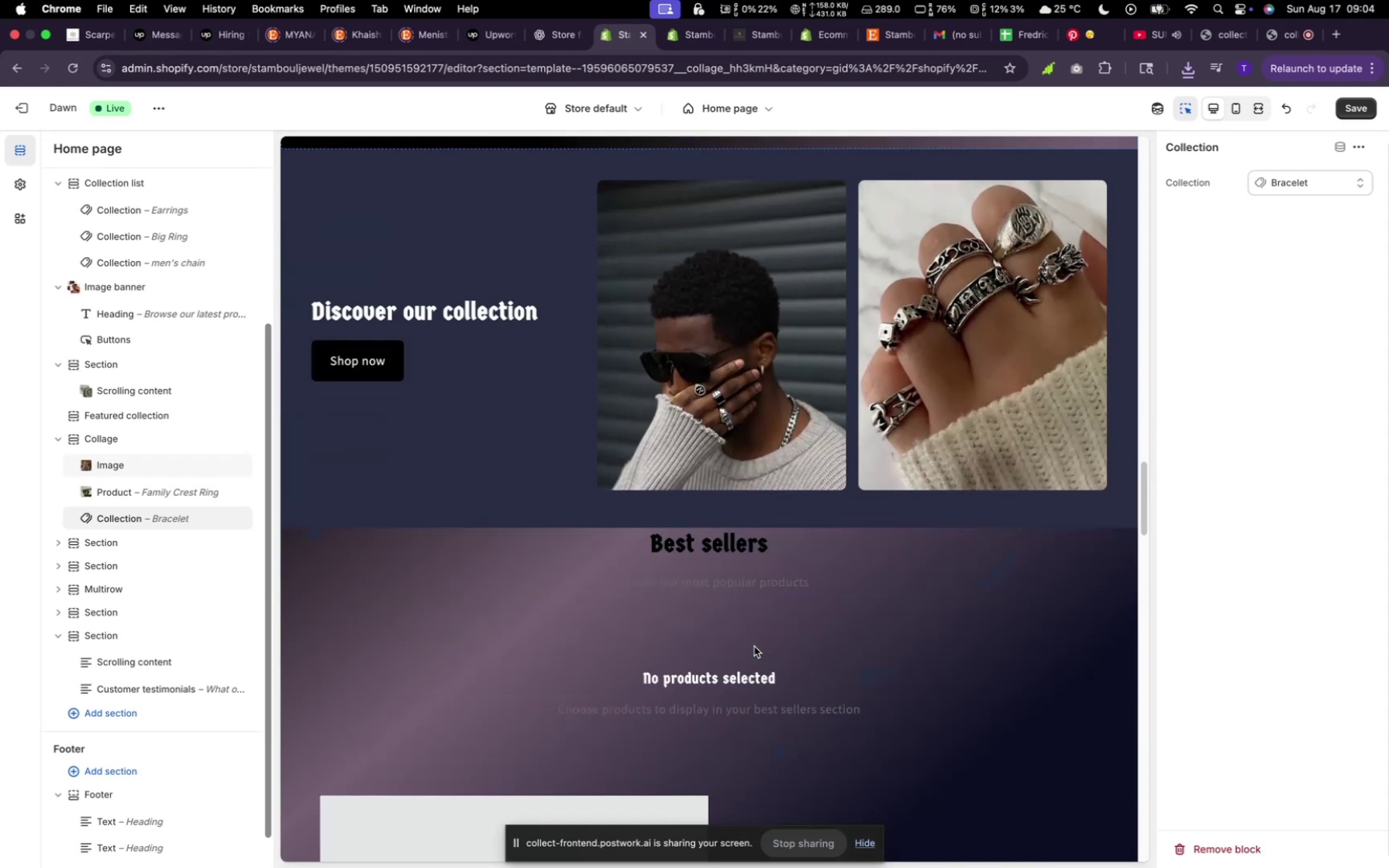 
scroll: coordinate [753, 646], scroll_direction: up, amount: 5.0
 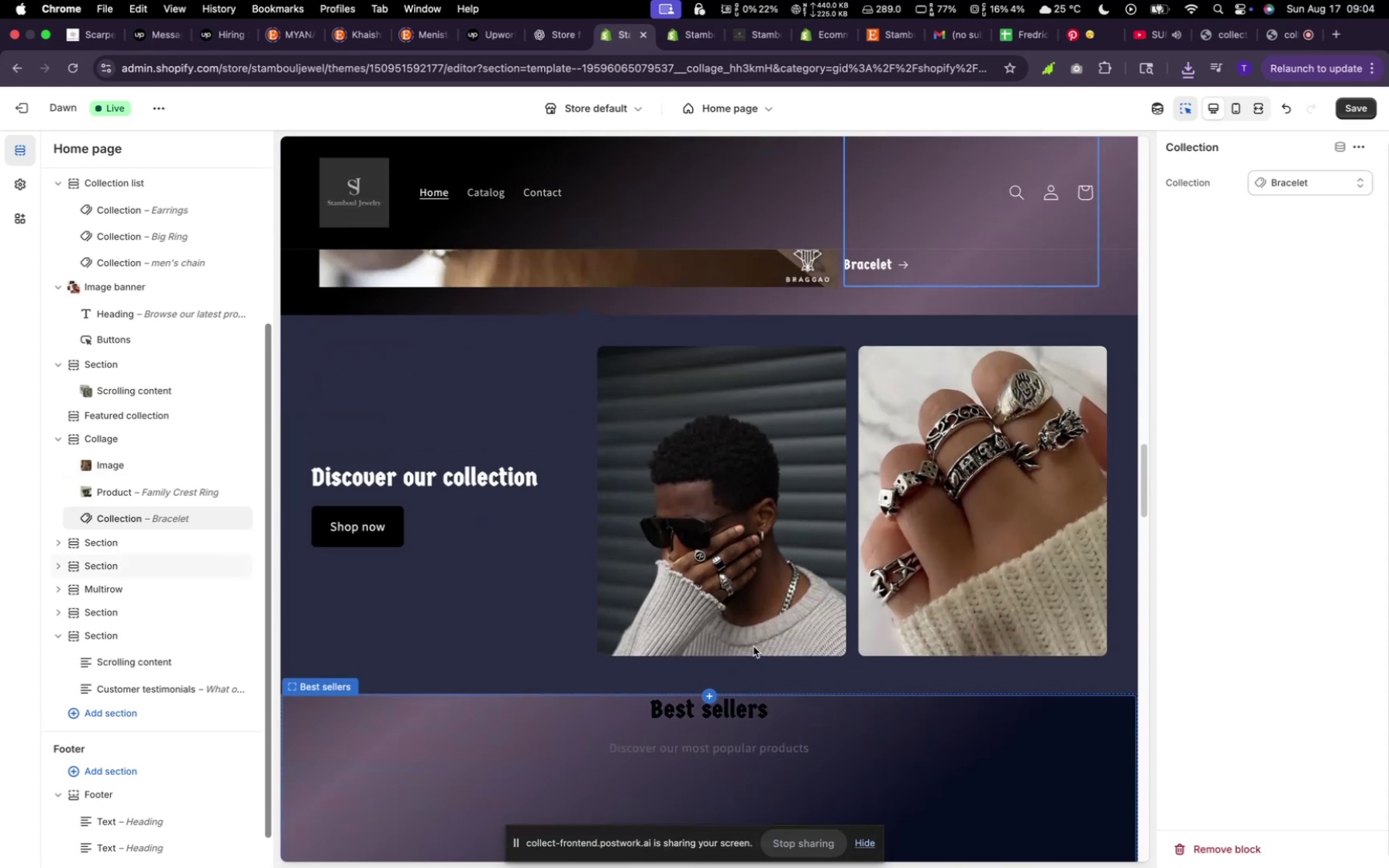 
scroll: coordinate [753, 646], scroll_direction: down, amount: 12.0
 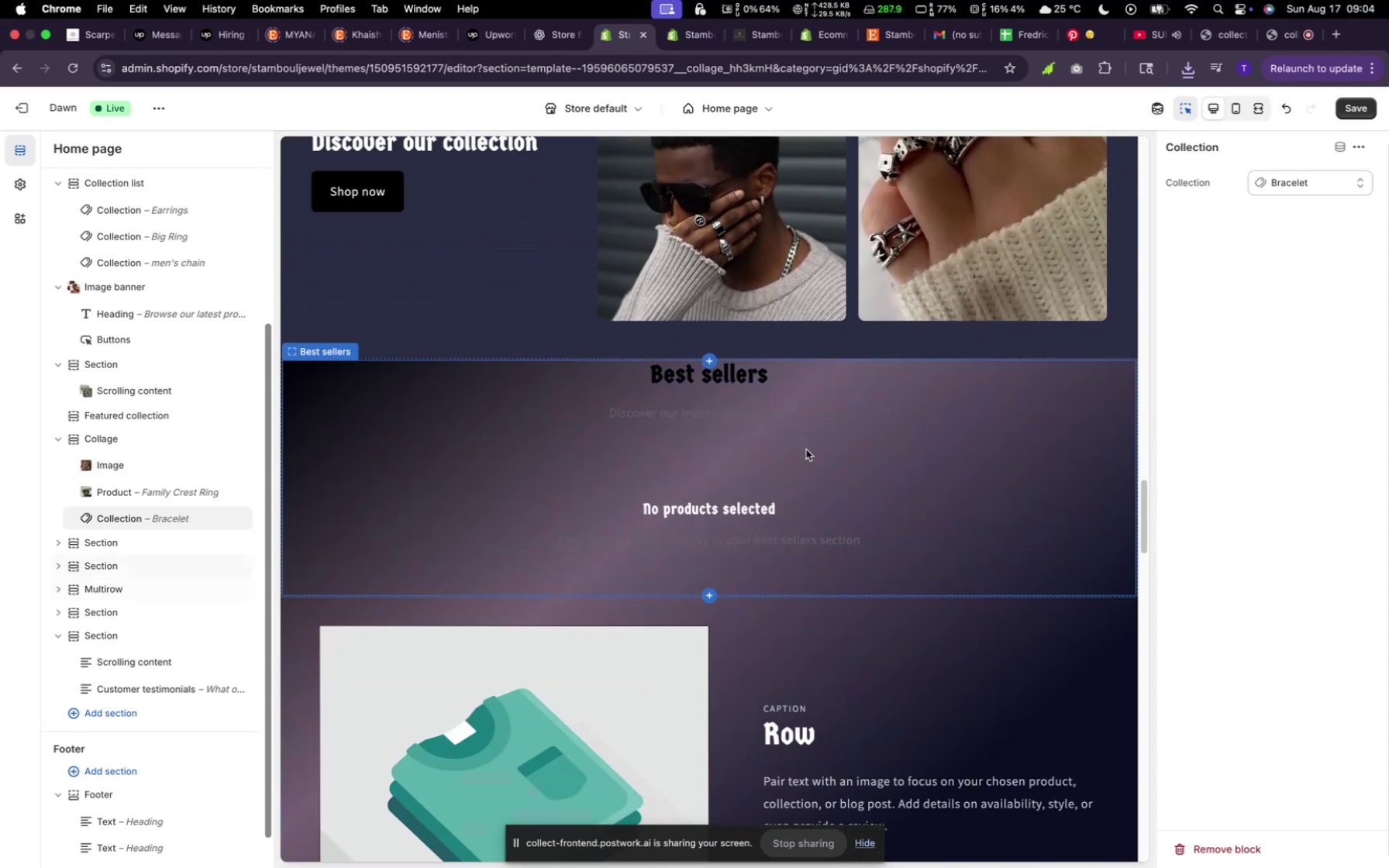 
left_click([806, 450])
 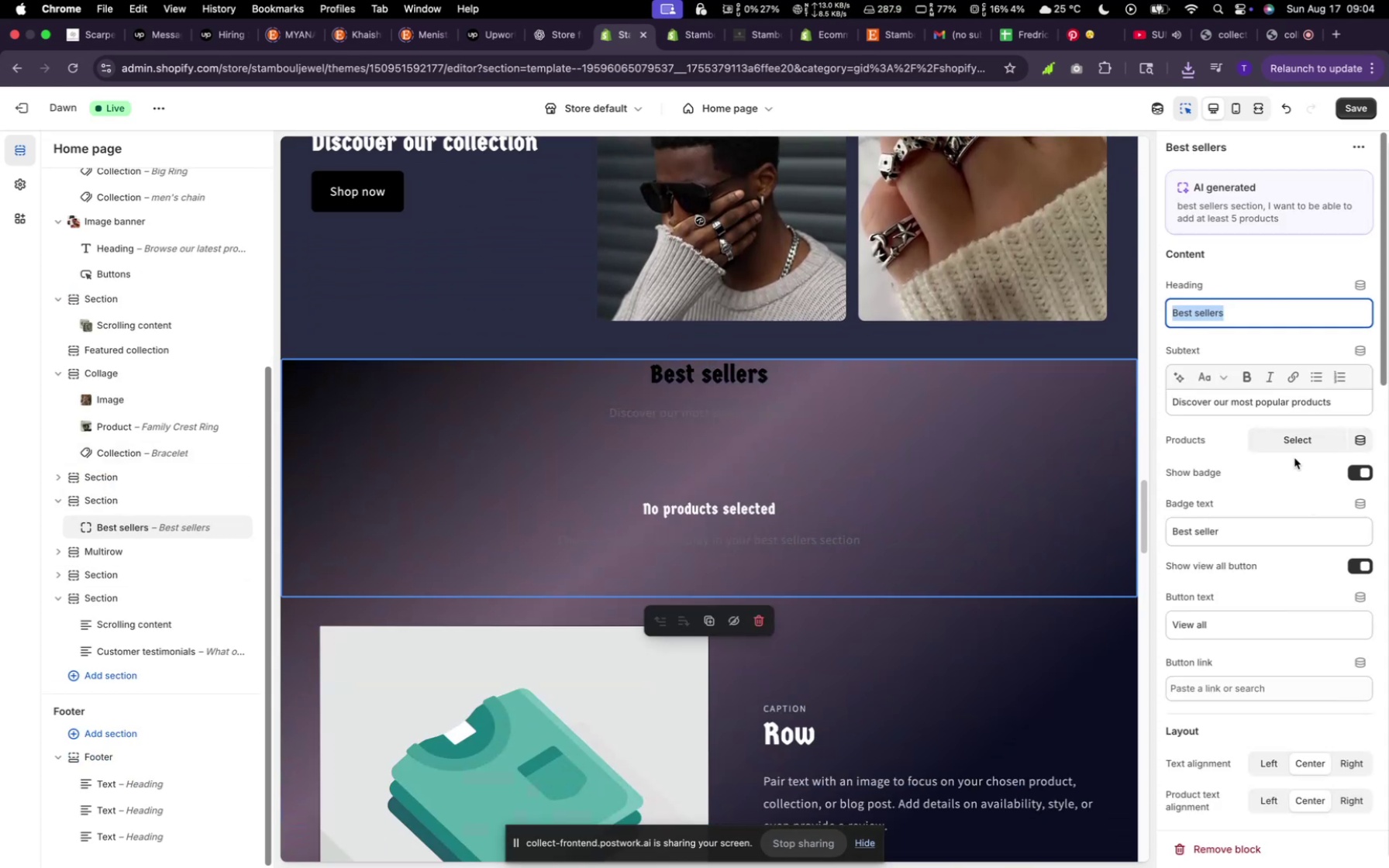 
left_click([1283, 441])
 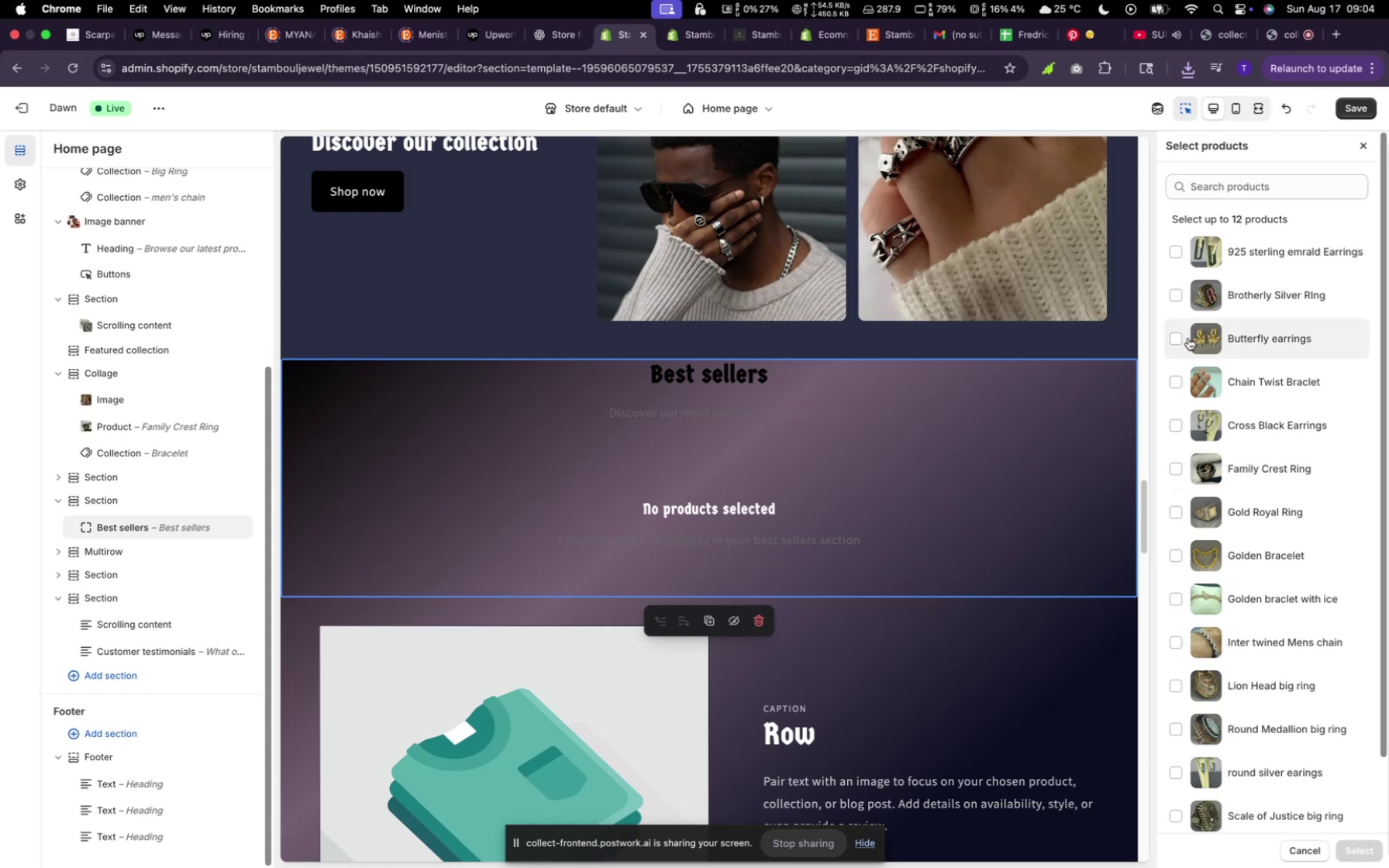 
left_click([1175, 338])
 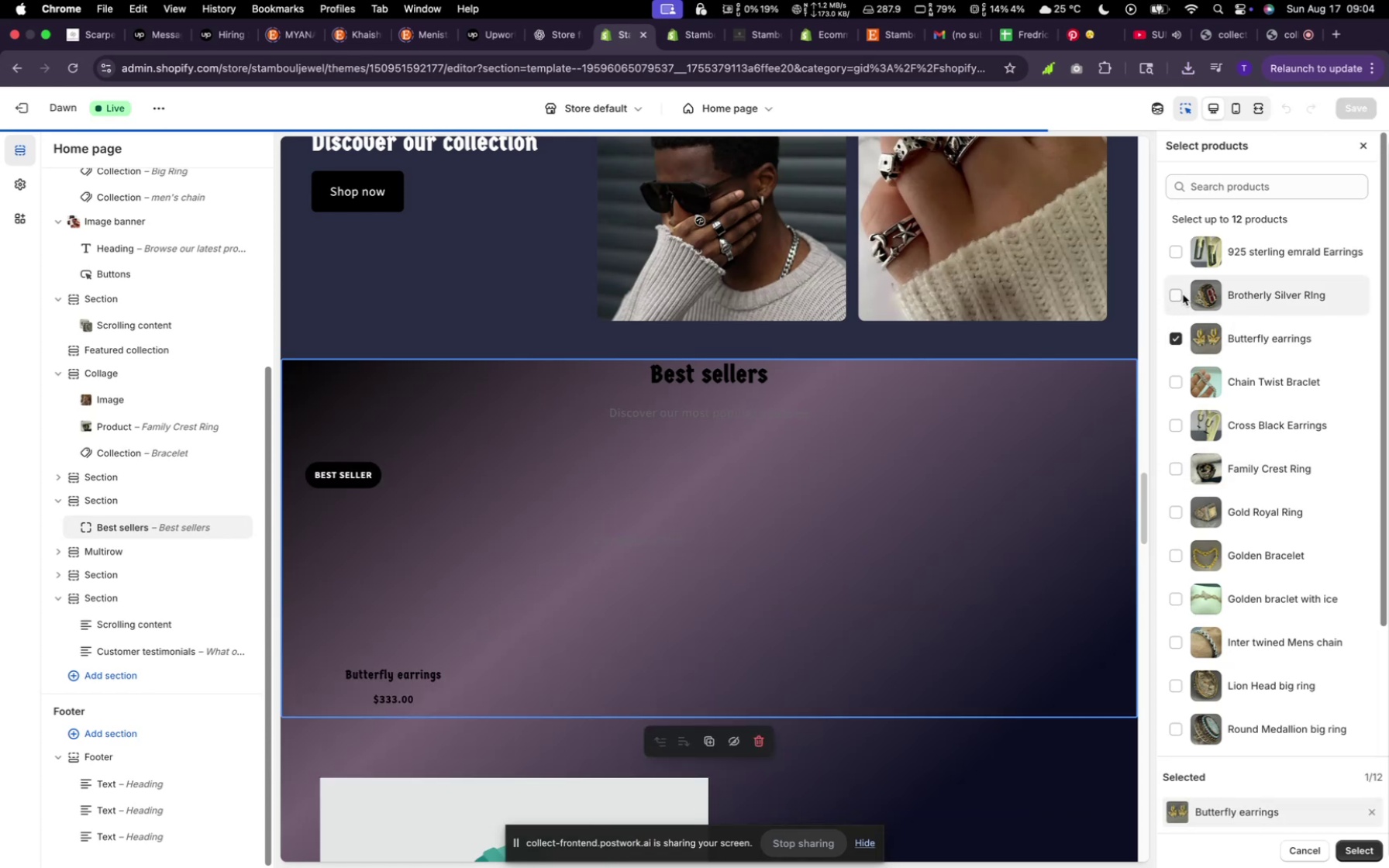 
left_click([1184, 294])
 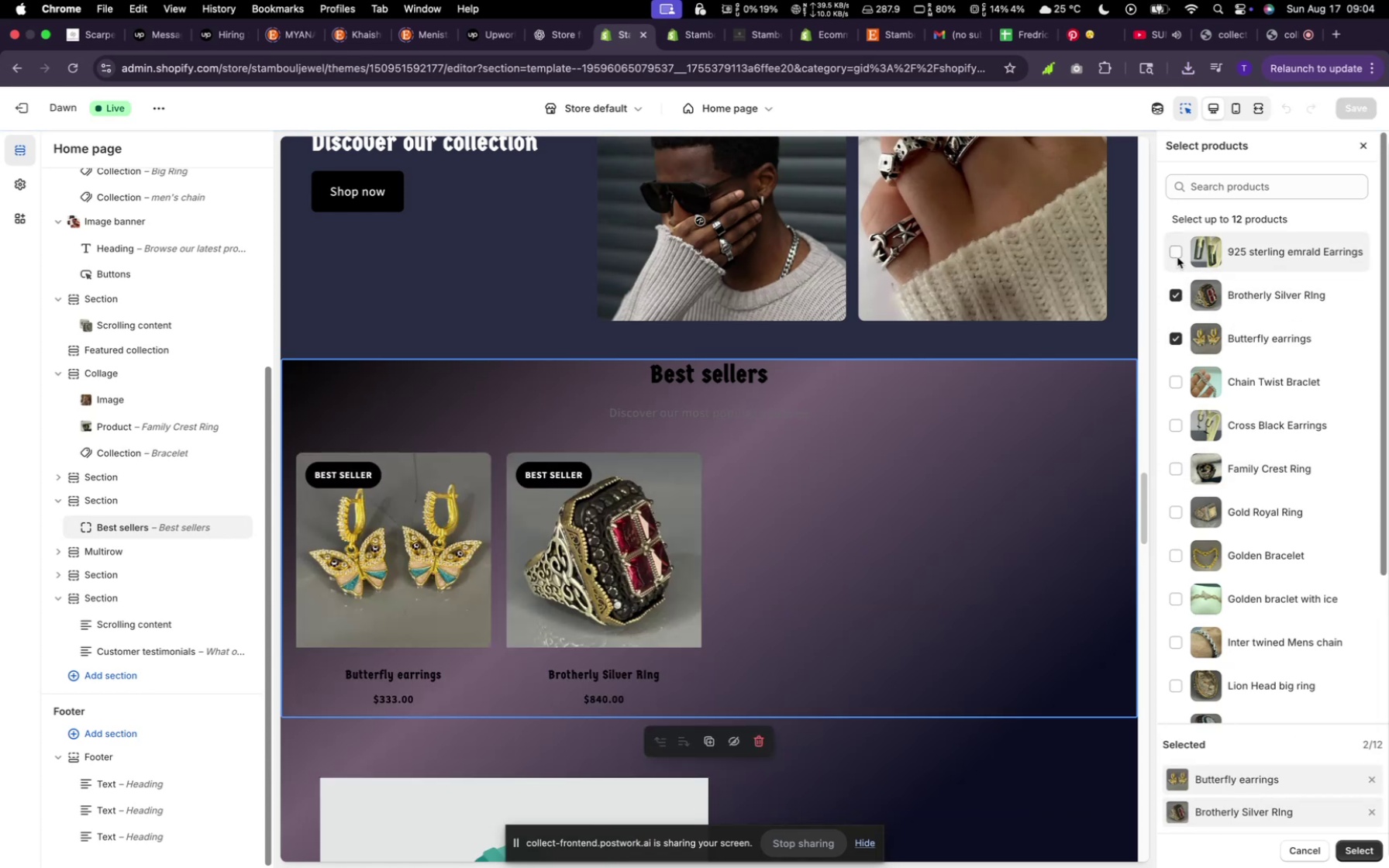 
left_click([1177, 257])
 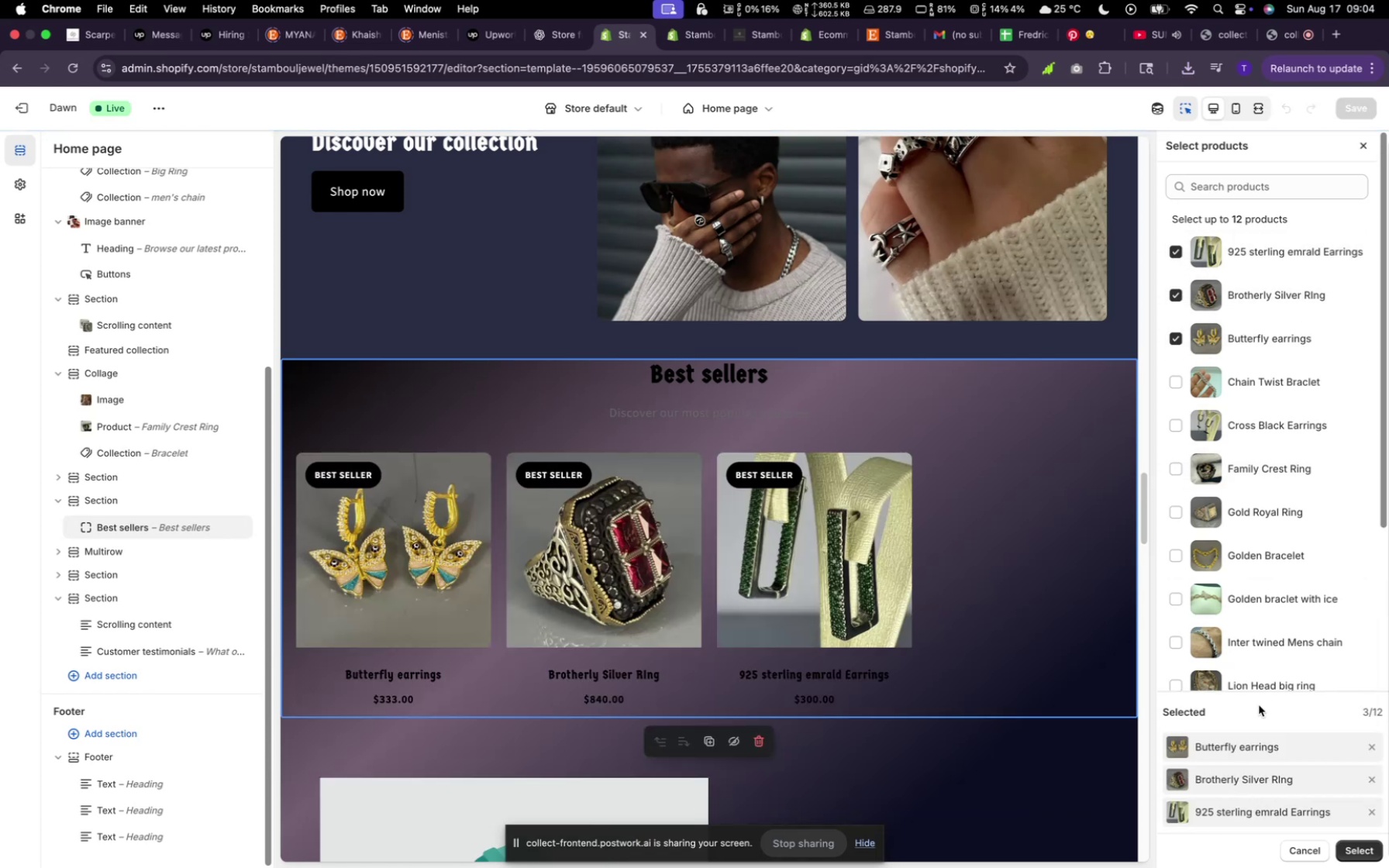 
scroll: coordinate [1205, 548], scroll_direction: down, amount: 24.0
 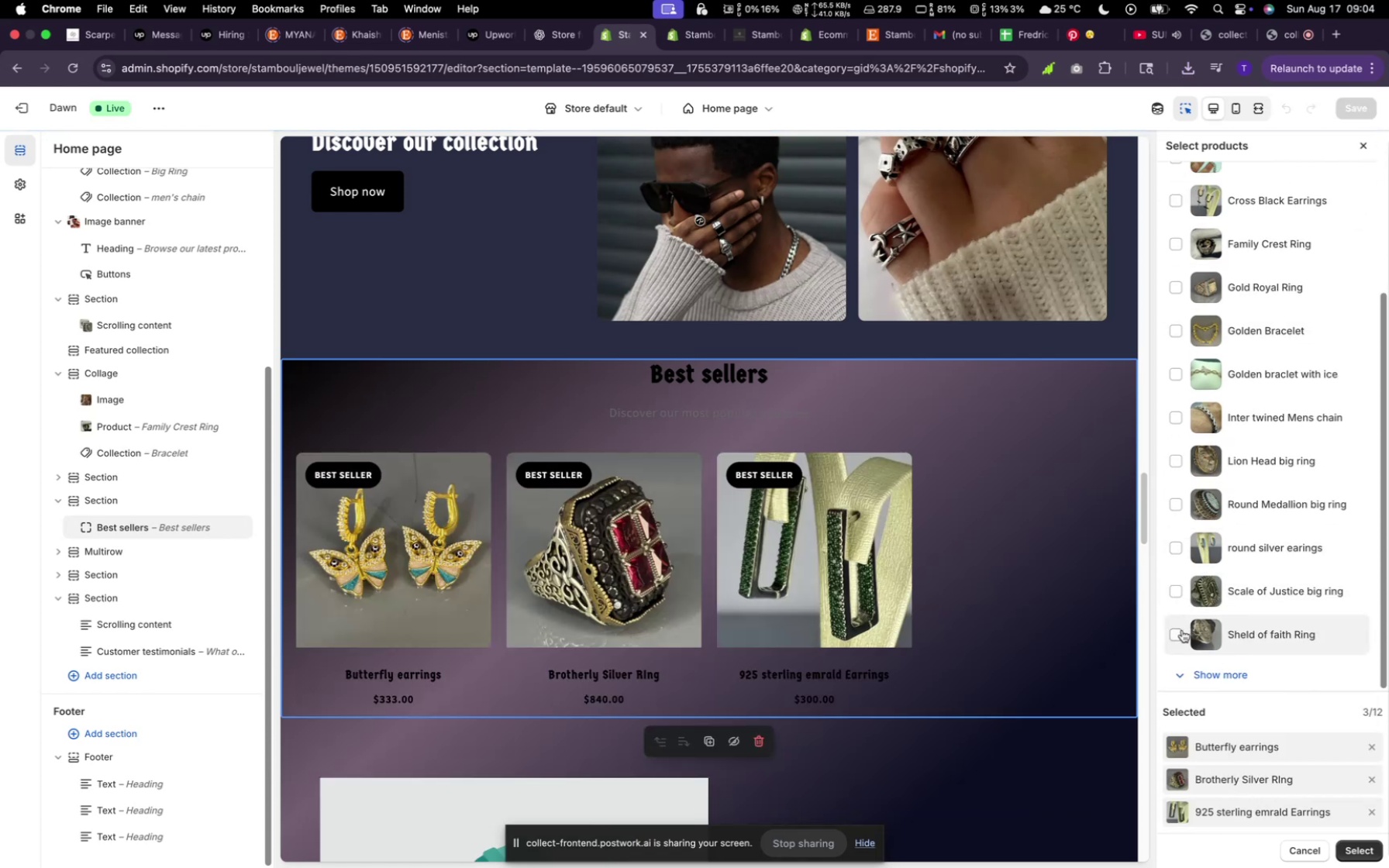 
left_click([1182, 630])
 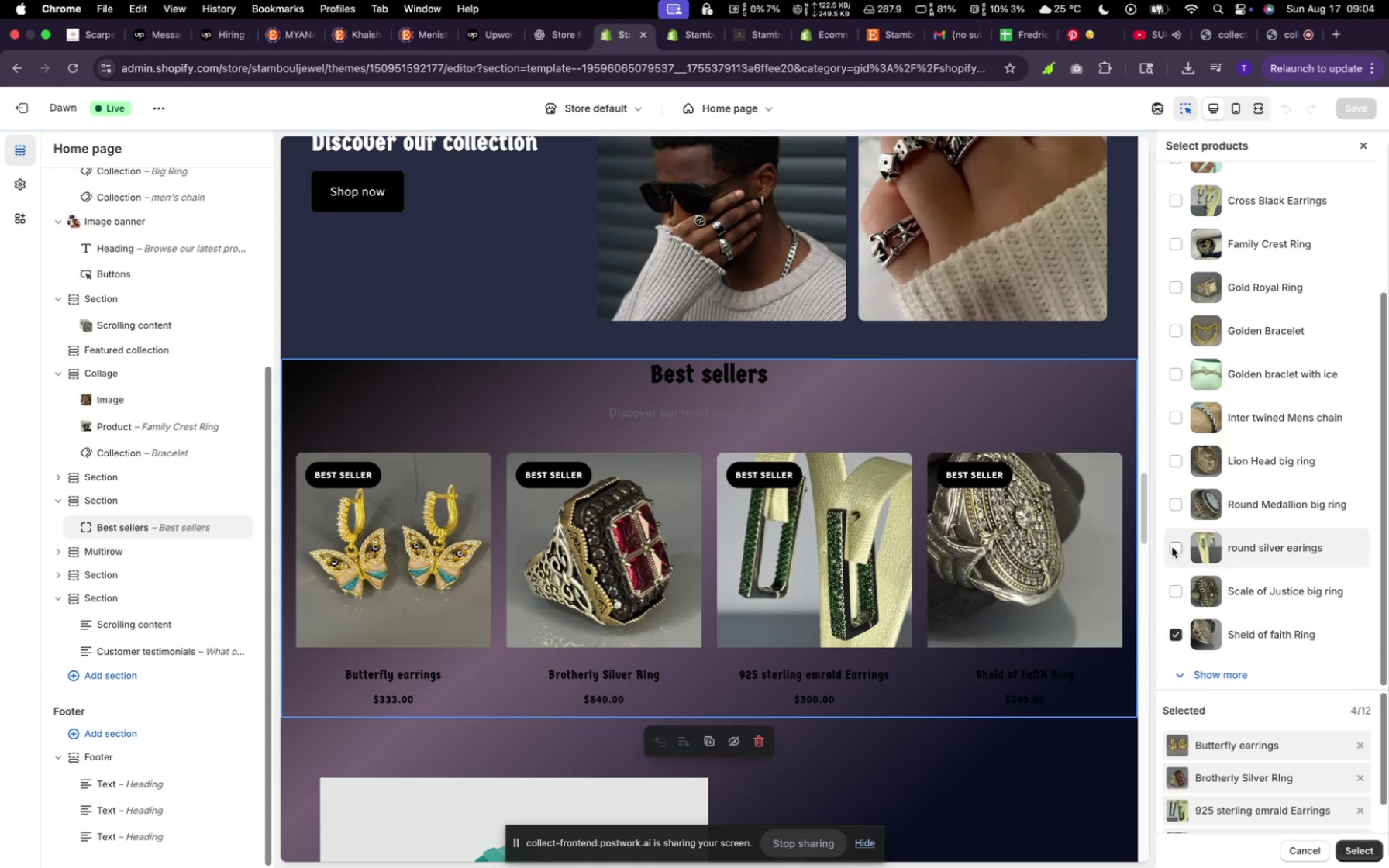 
left_click([1174, 509])
 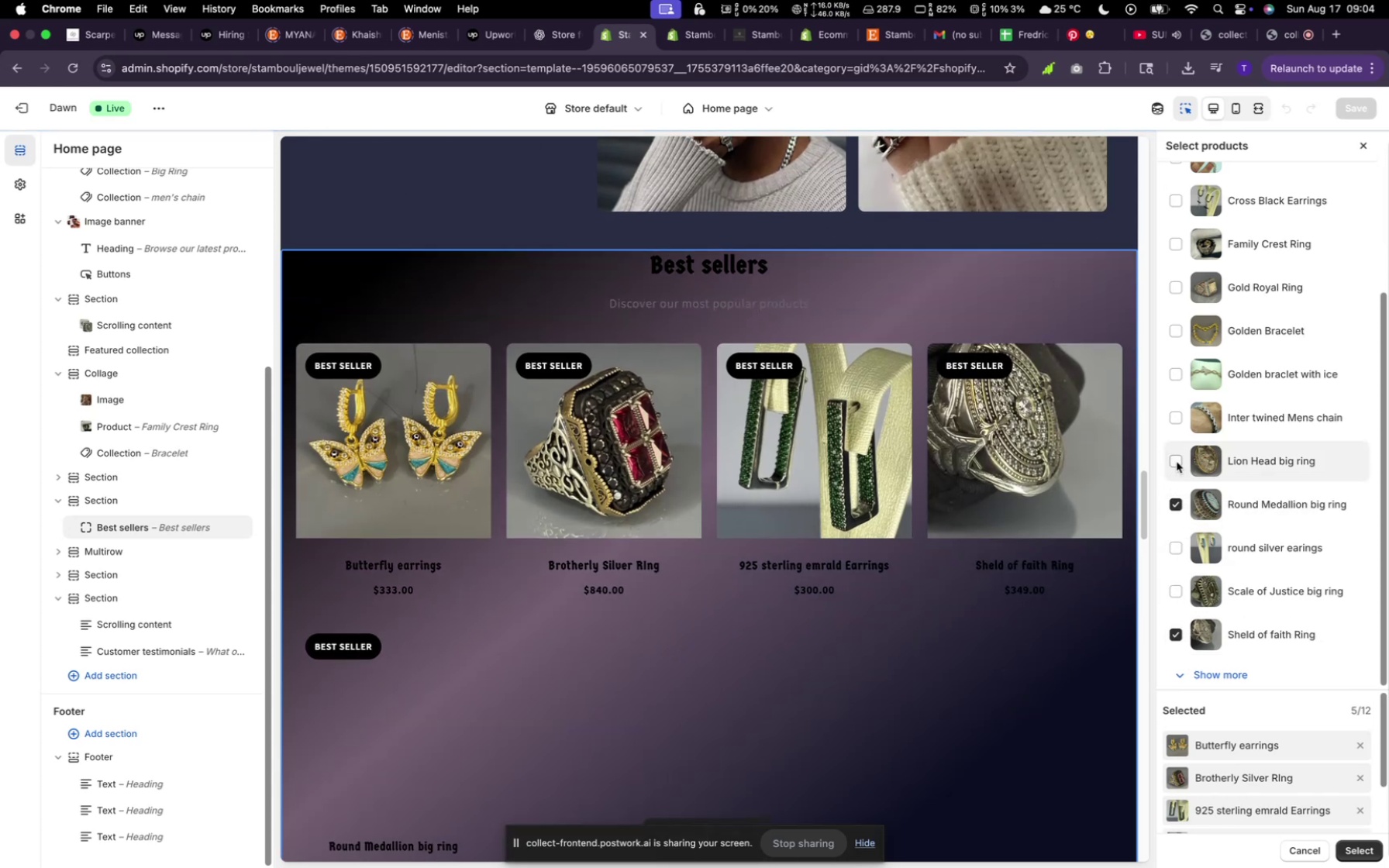 
left_click([1177, 461])
 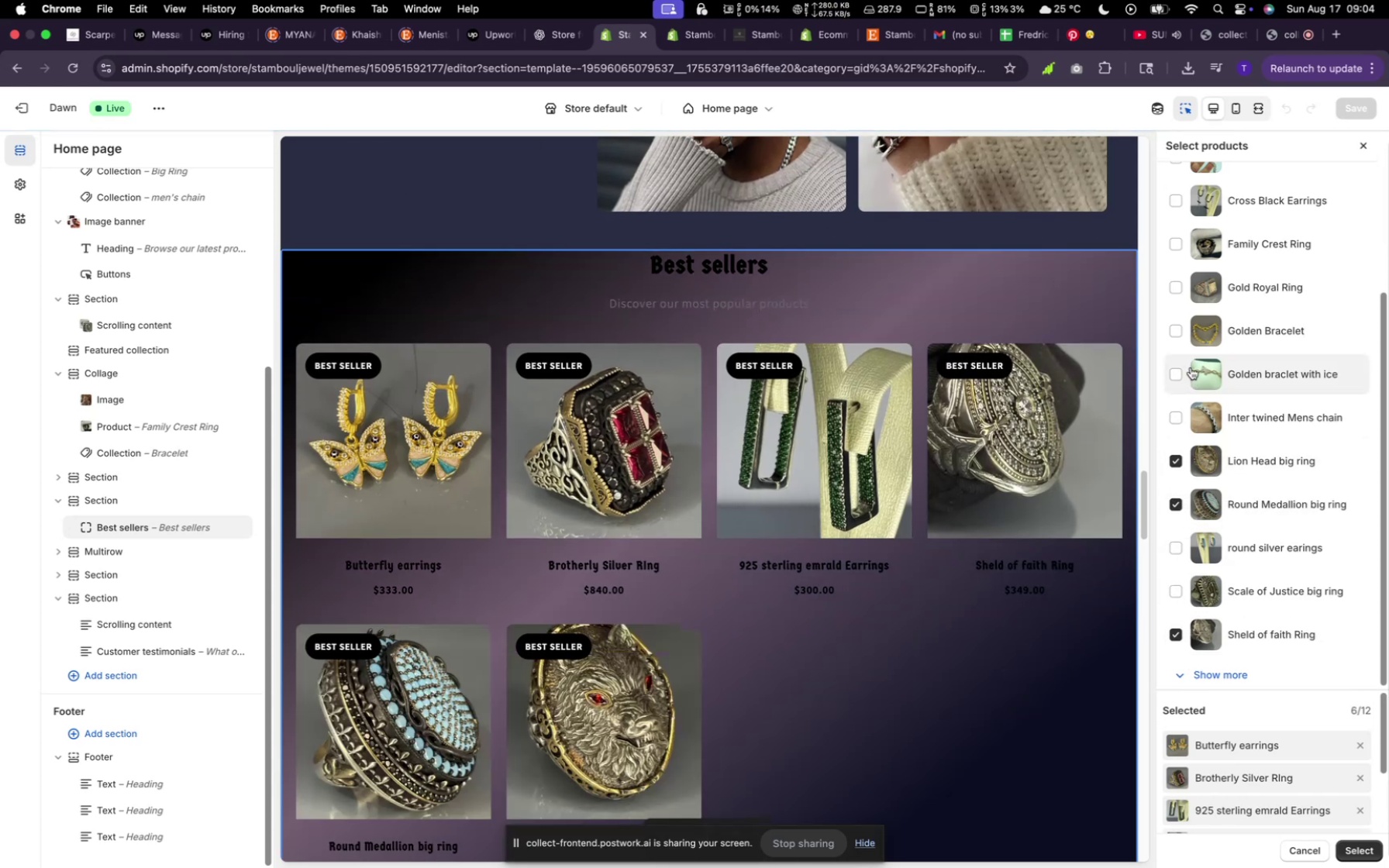 
left_click([1180, 369])
 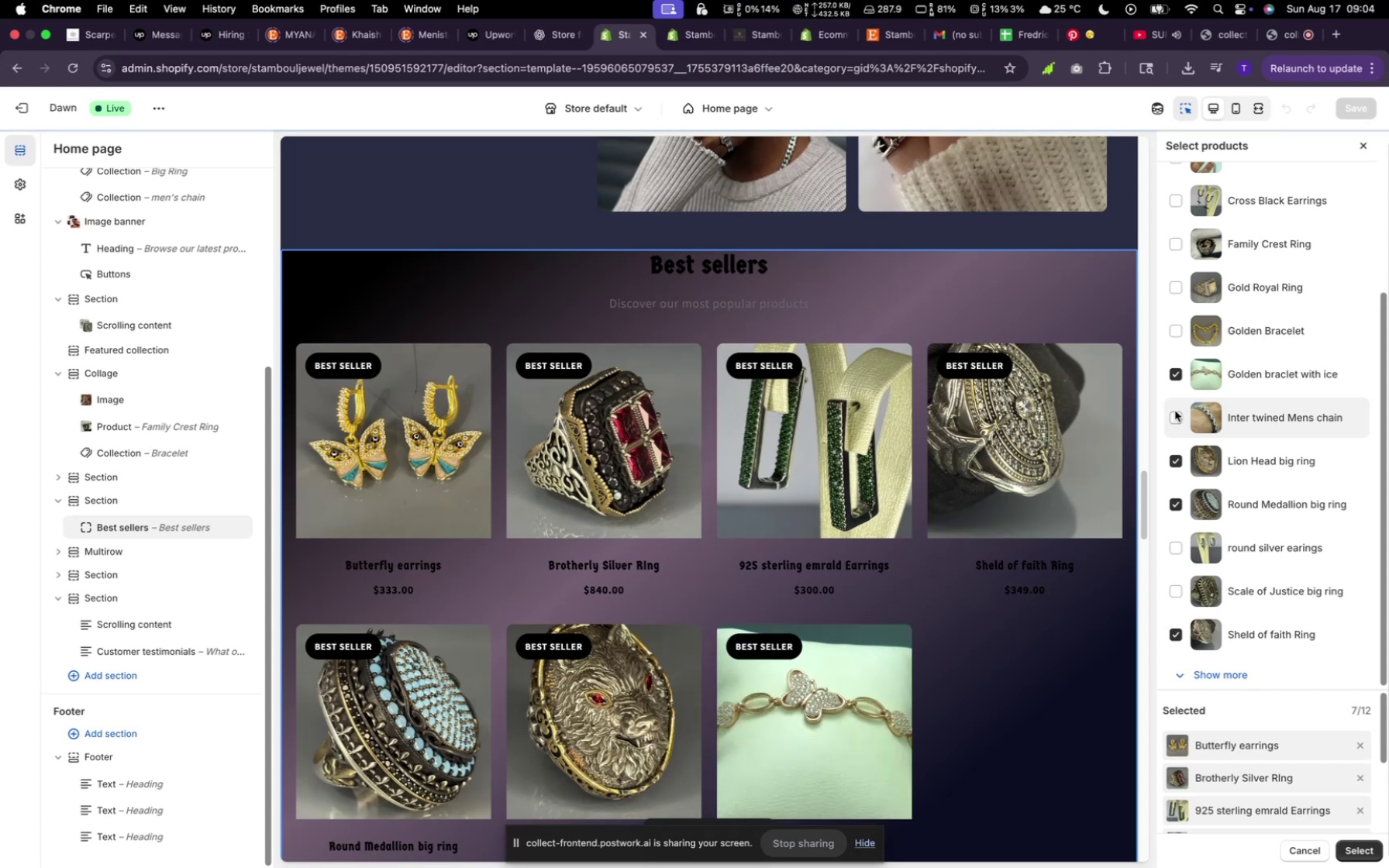 
left_click([1175, 412])
 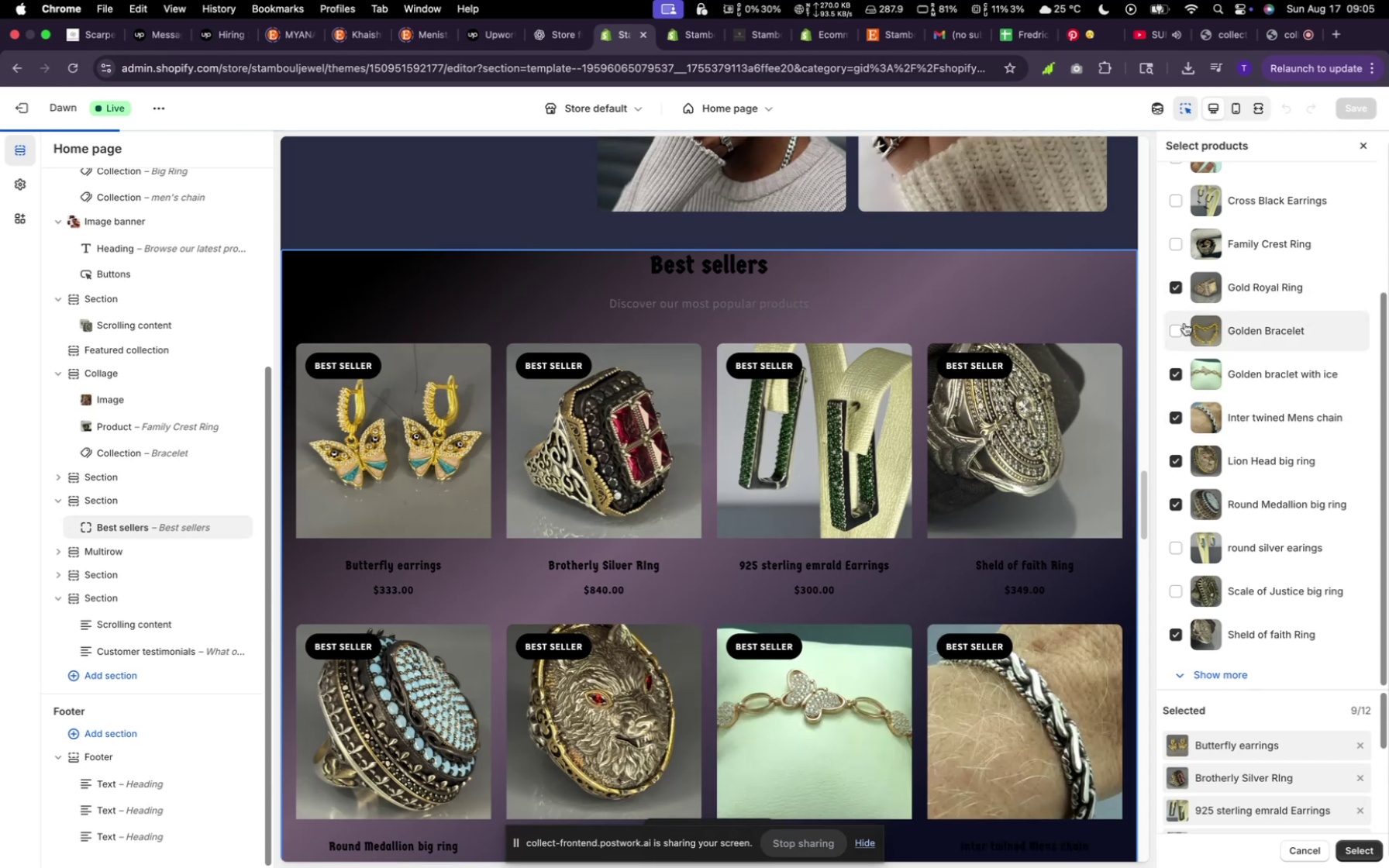 
scroll: coordinate [780, 666], scroll_direction: down, amount: 19.0
 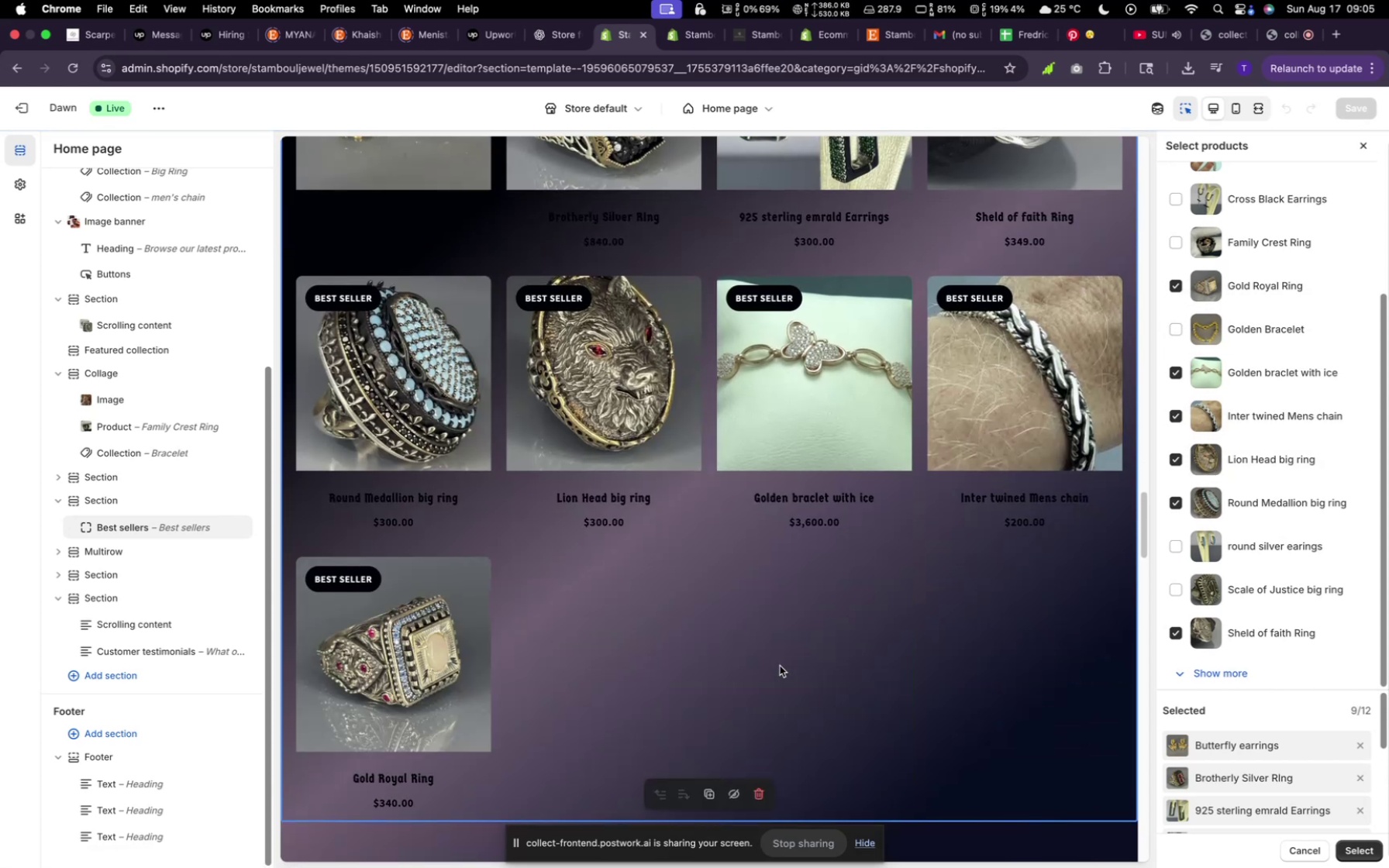 
scroll: coordinate [780, 666], scroll_direction: up, amount: 9.0
 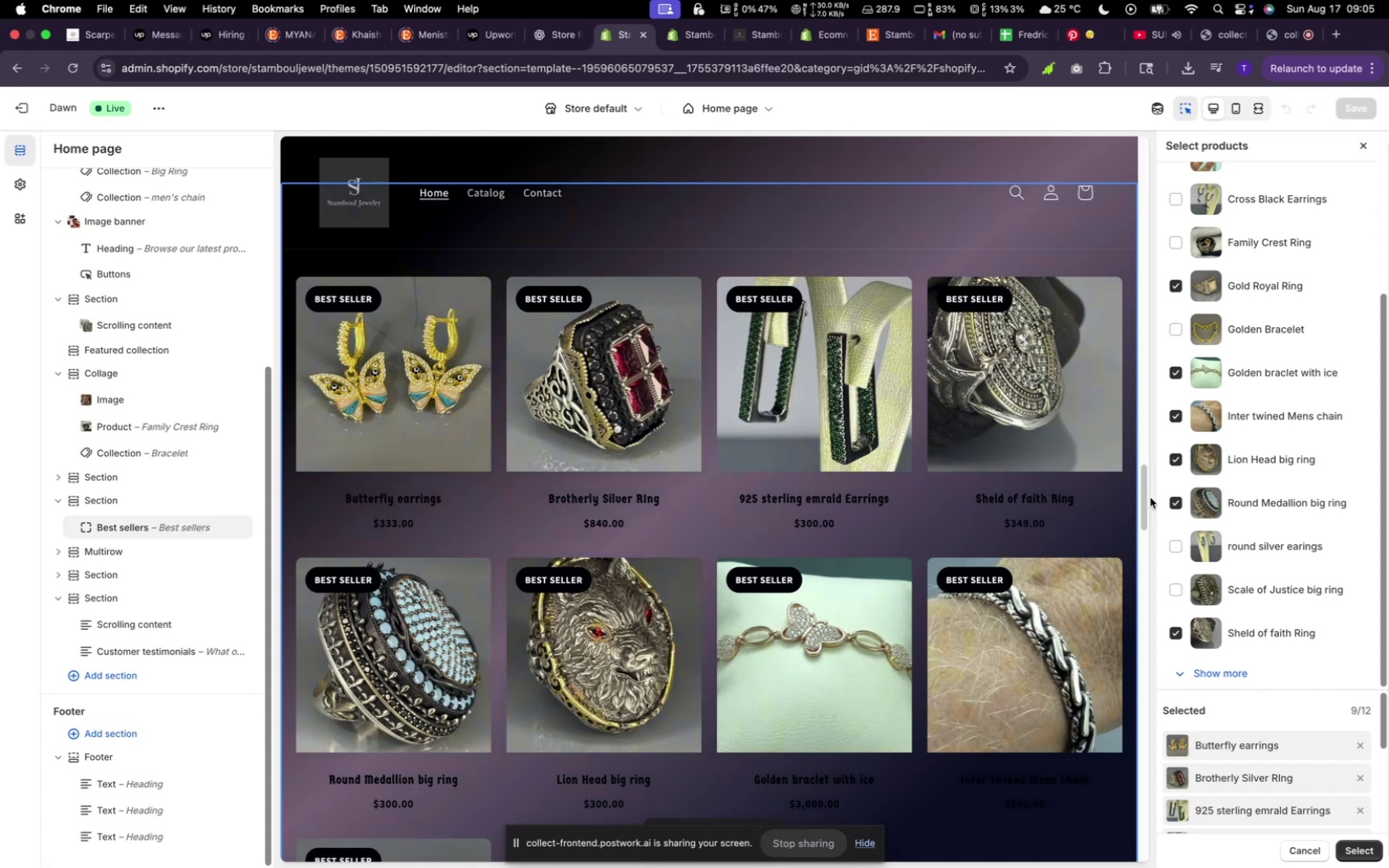 
wait(7.02)
 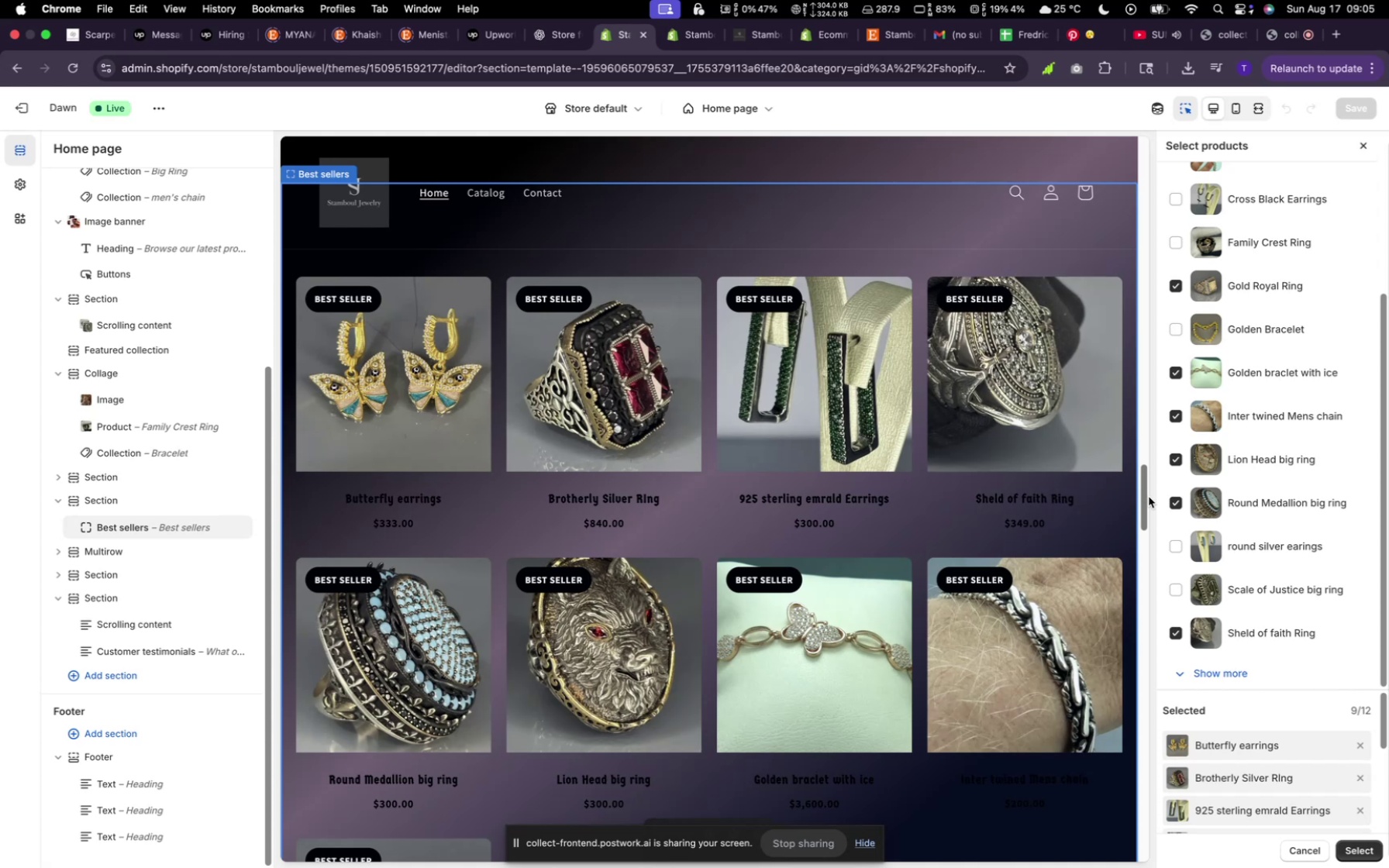 
scroll: coordinate [992, 590], scroll_direction: down, amount: 18.0
 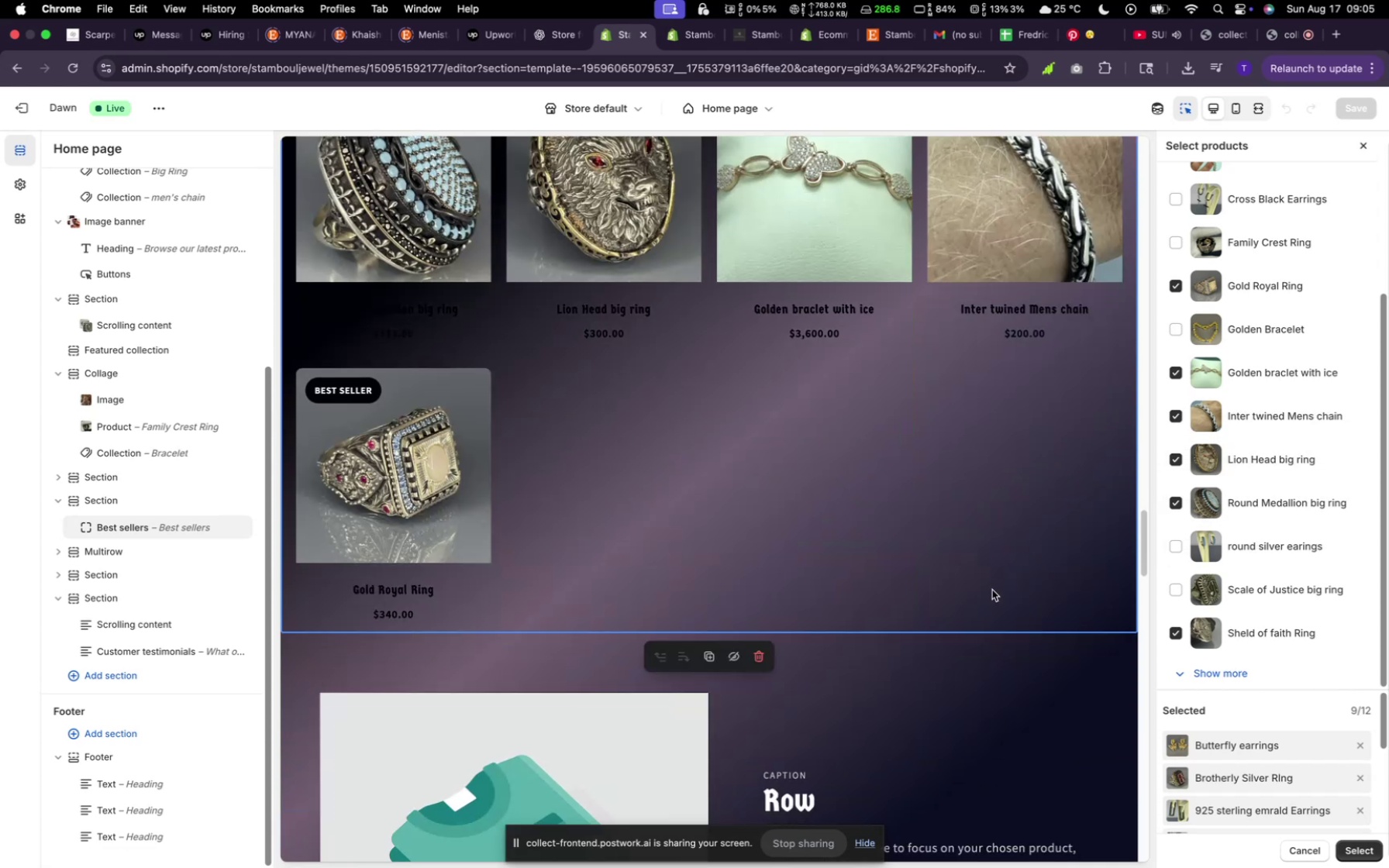 
scroll: coordinate [993, 588], scroll_direction: up, amount: 16.0
 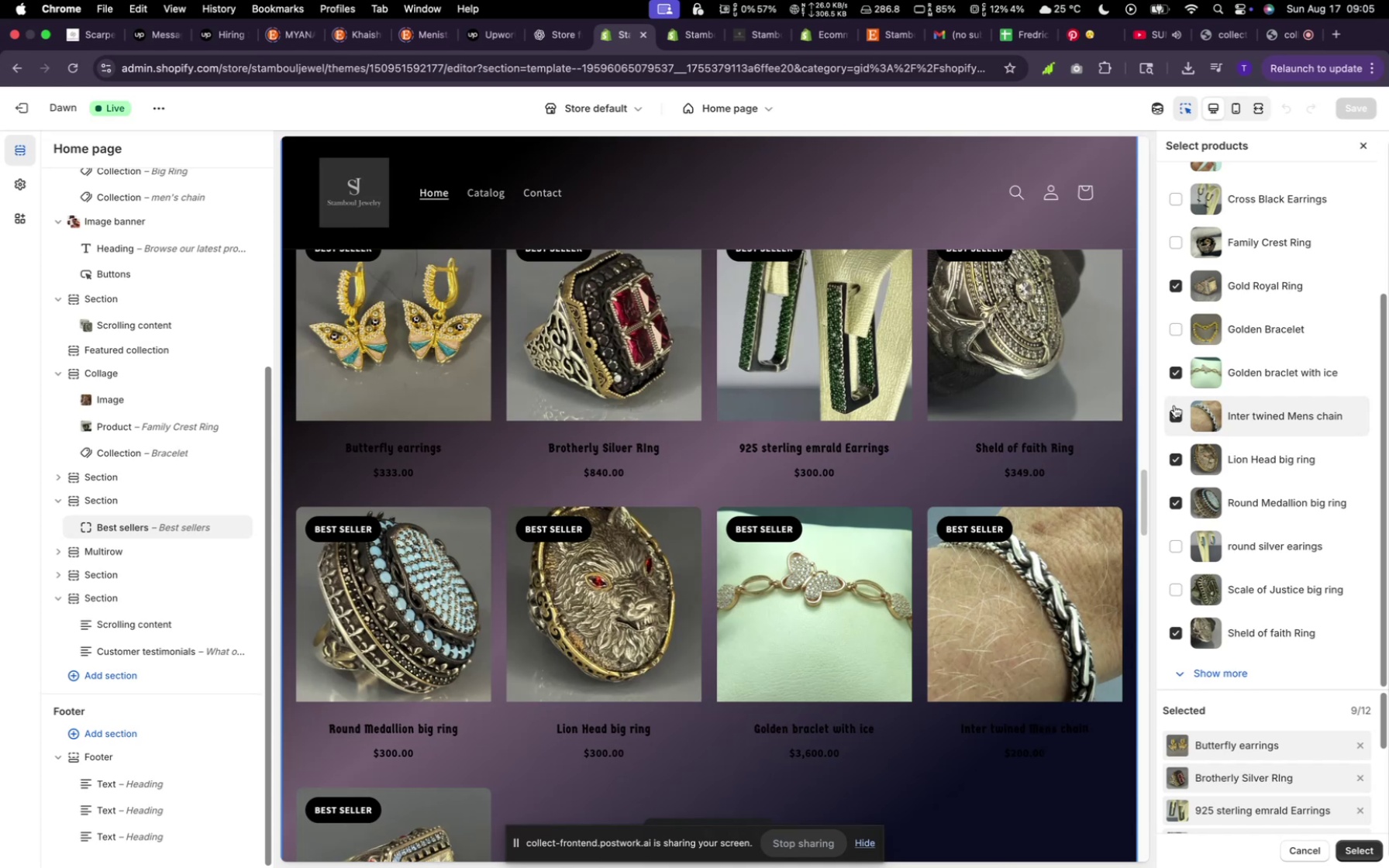 
left_click([1174, 405])
 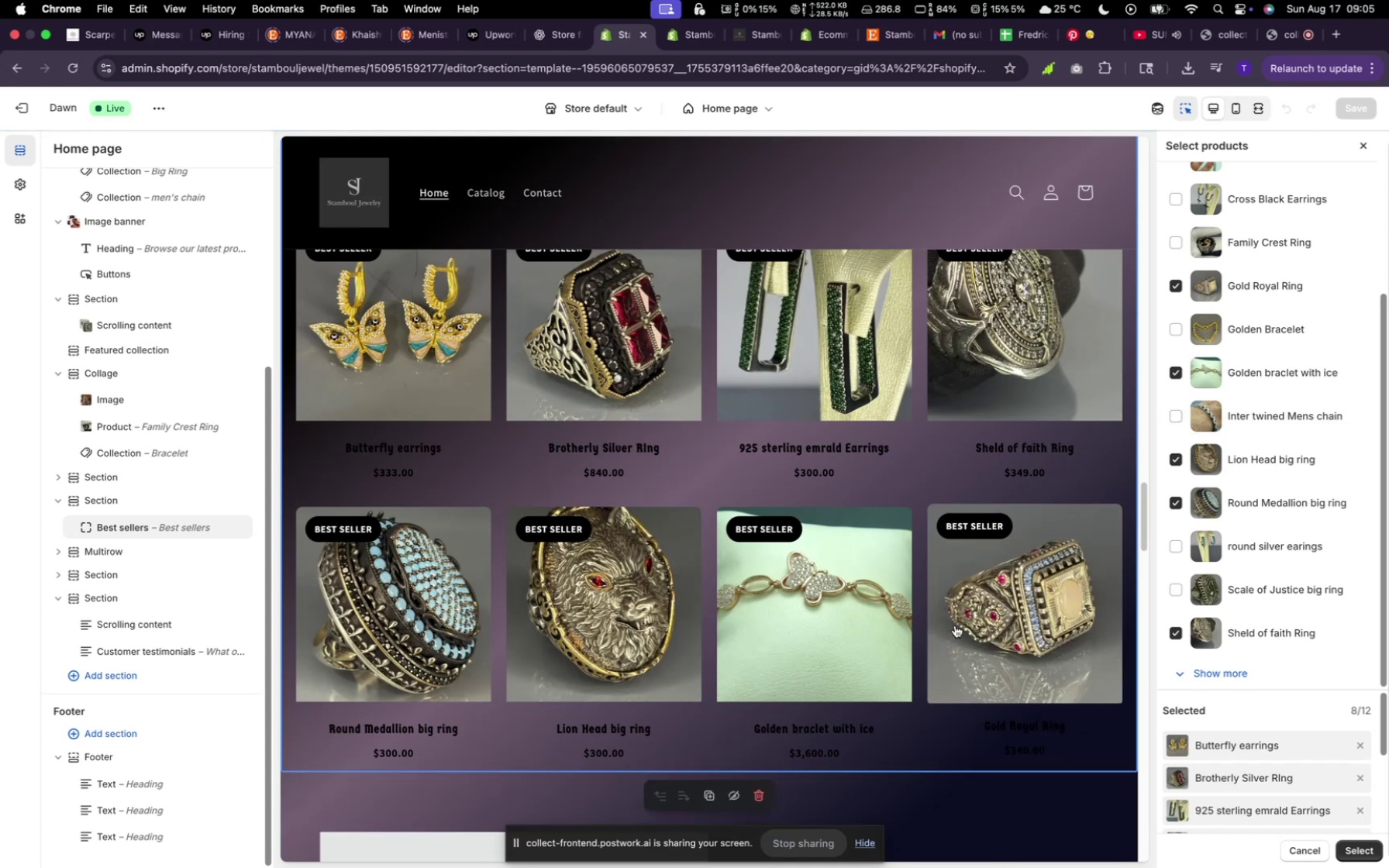 
scroll: coordinate [881, 636], scroll_direction: down, amount: 10.0
 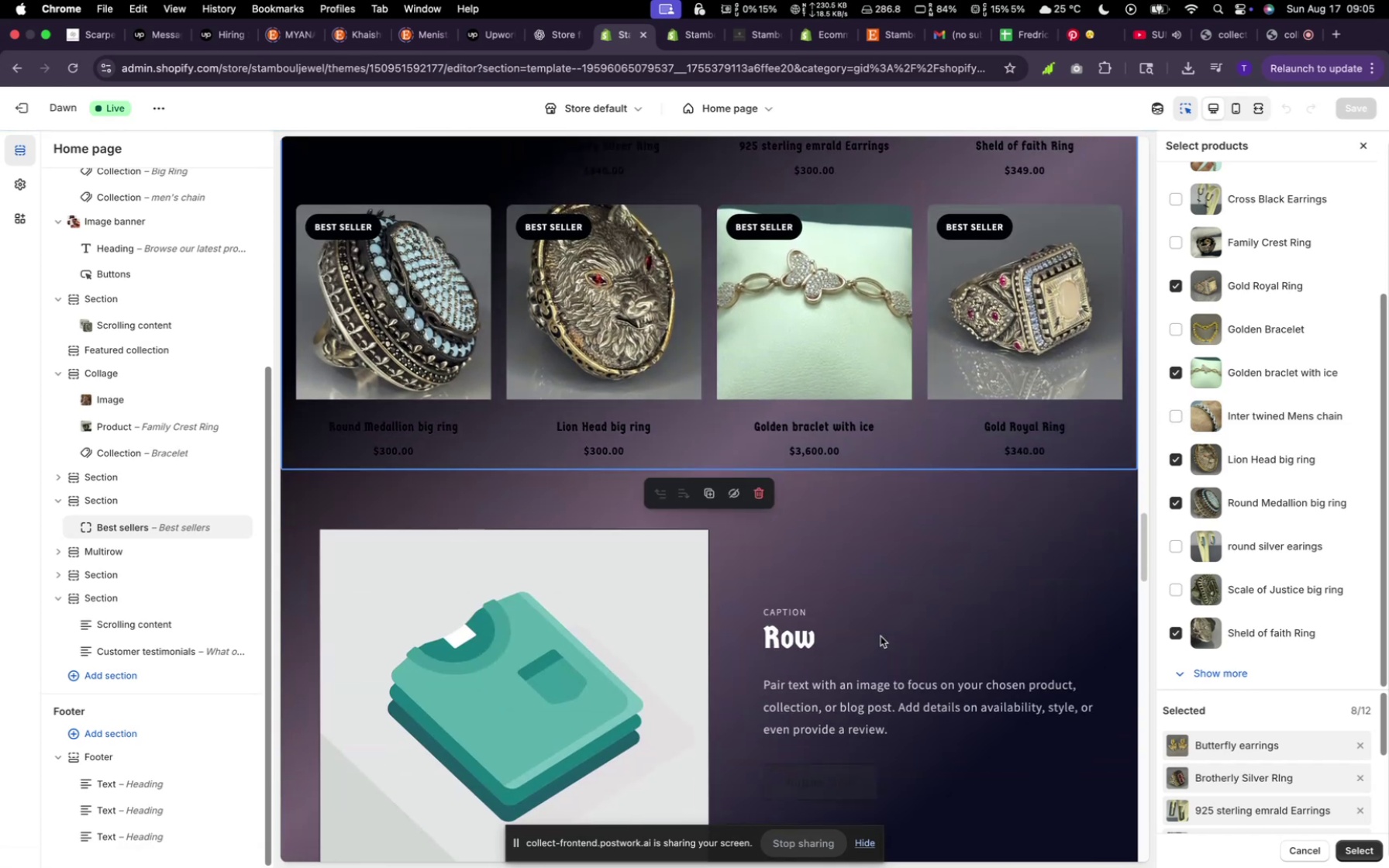 
scroll: coordinate [881, 636], scroll_direction: up, amount: 4.0
 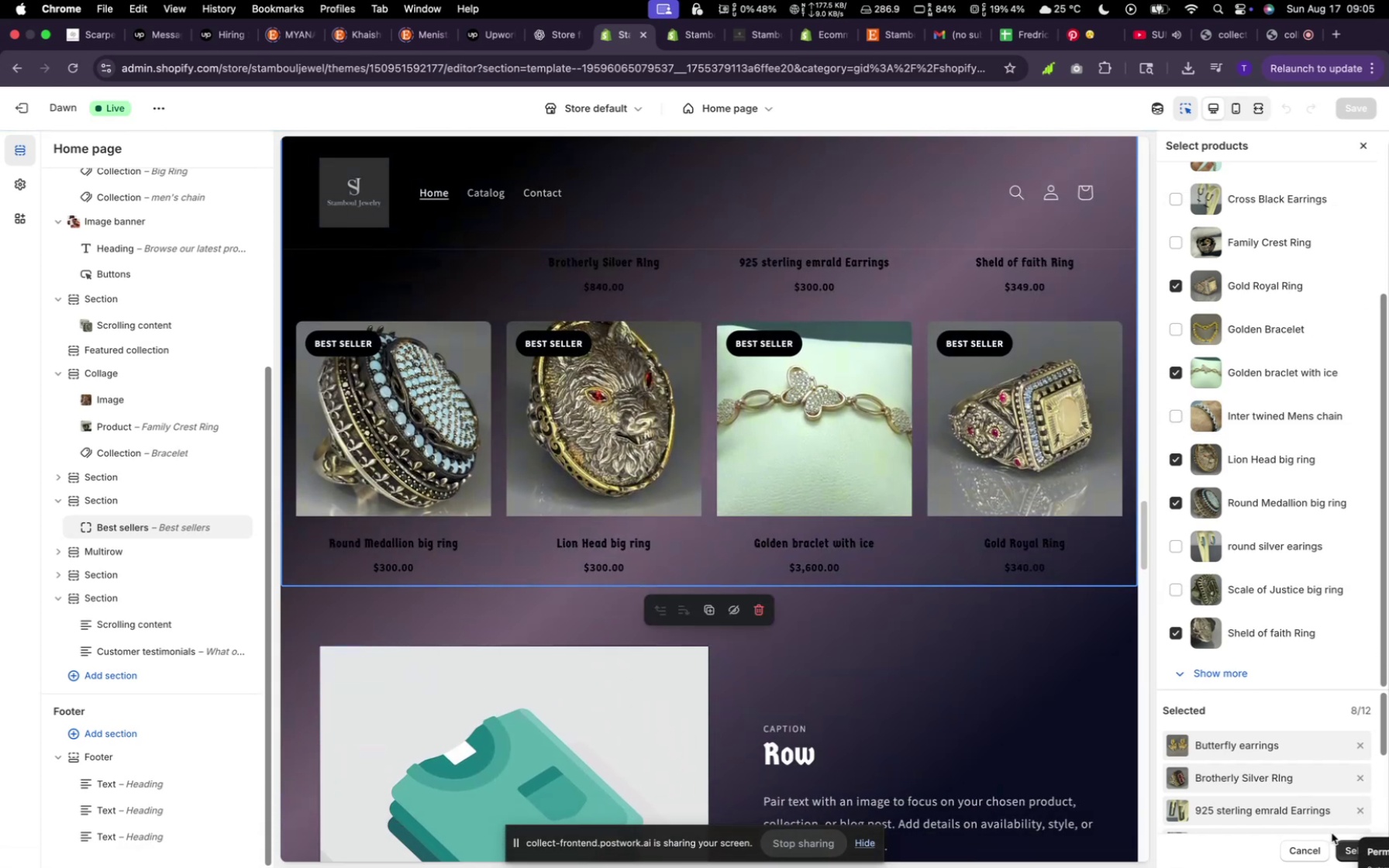 
wait(6.69)
 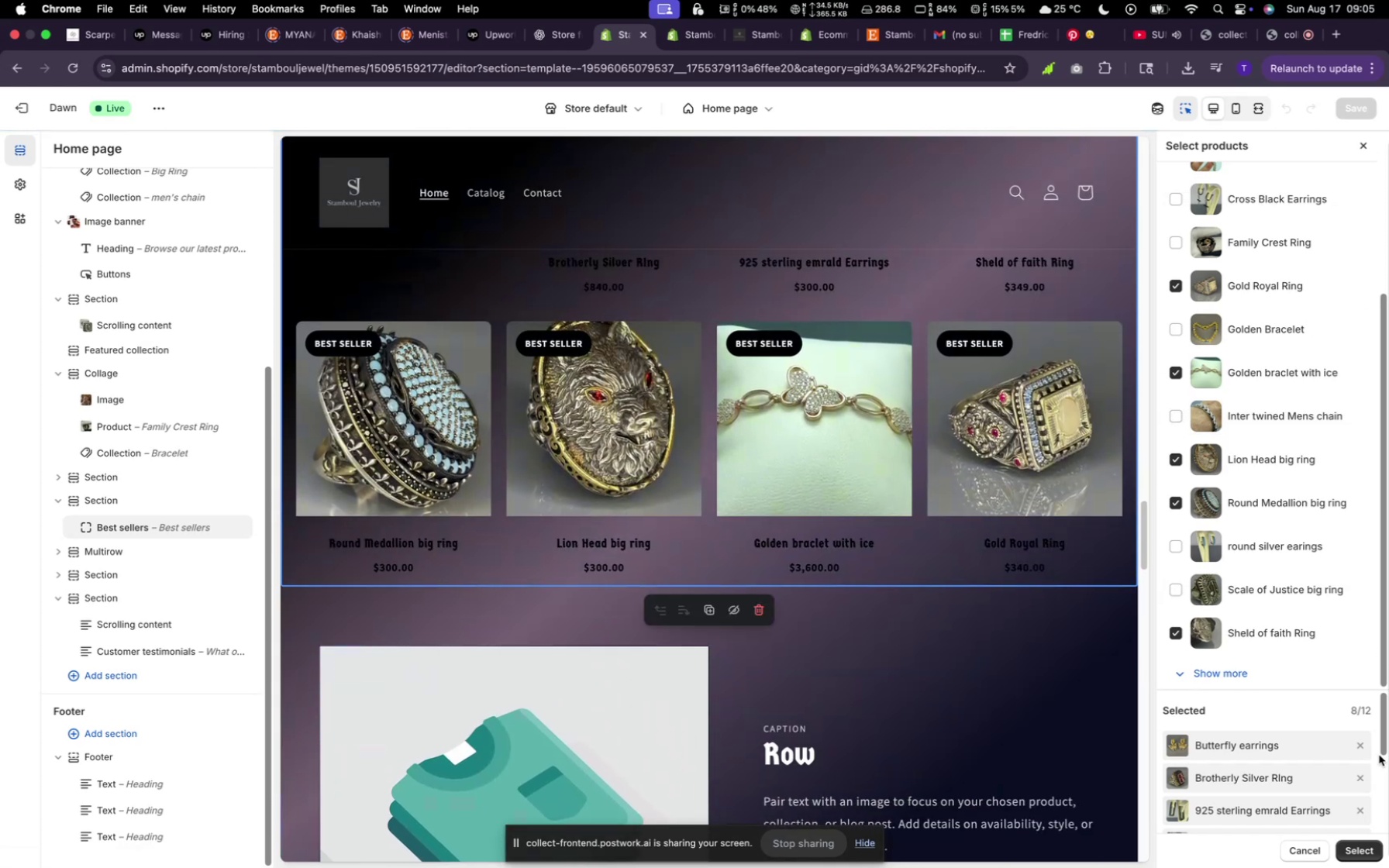 
left_click([1232, 845])
 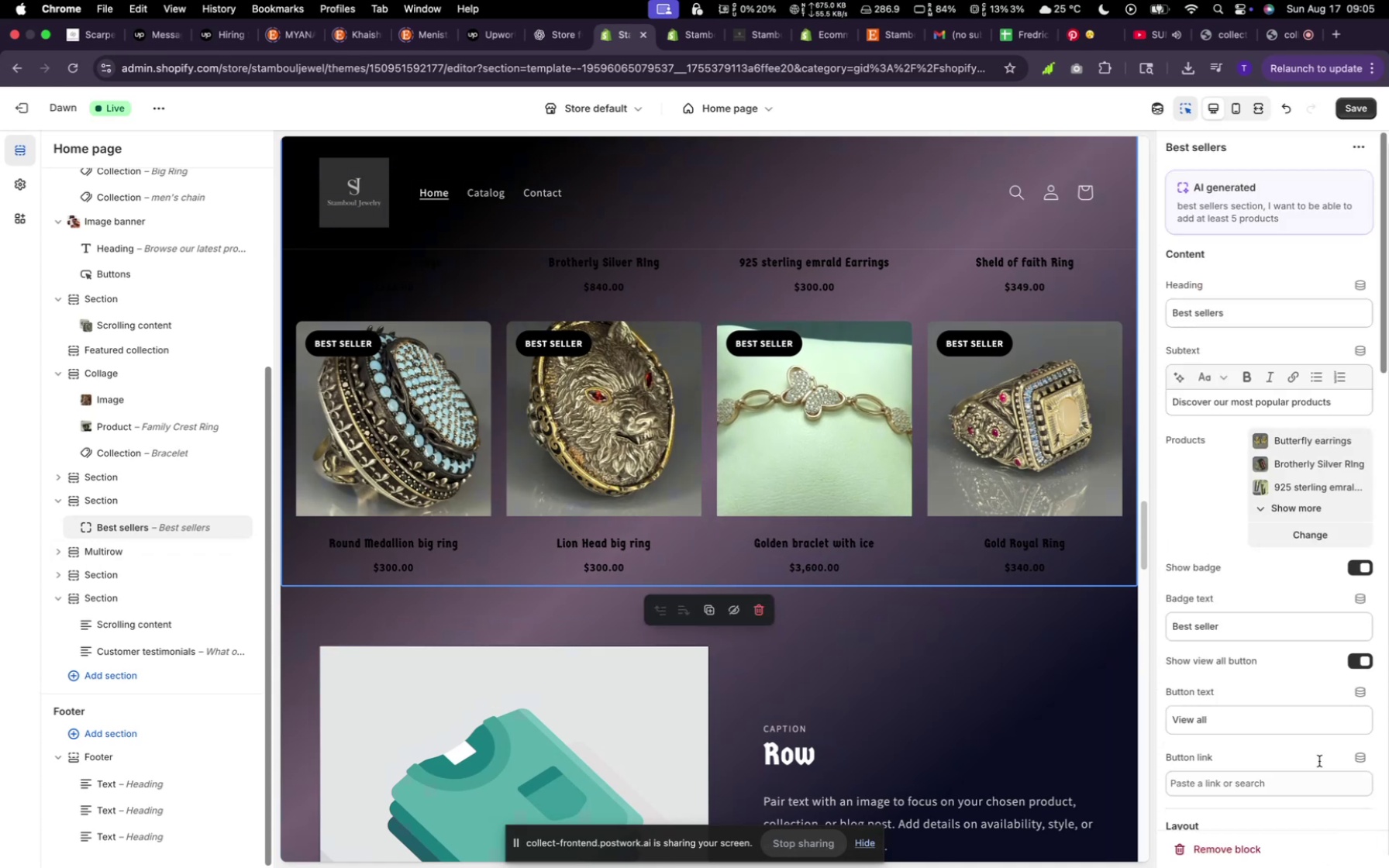 
scroll: coordinate [1260, 635], scroll_direction: down, amount: 19.0
 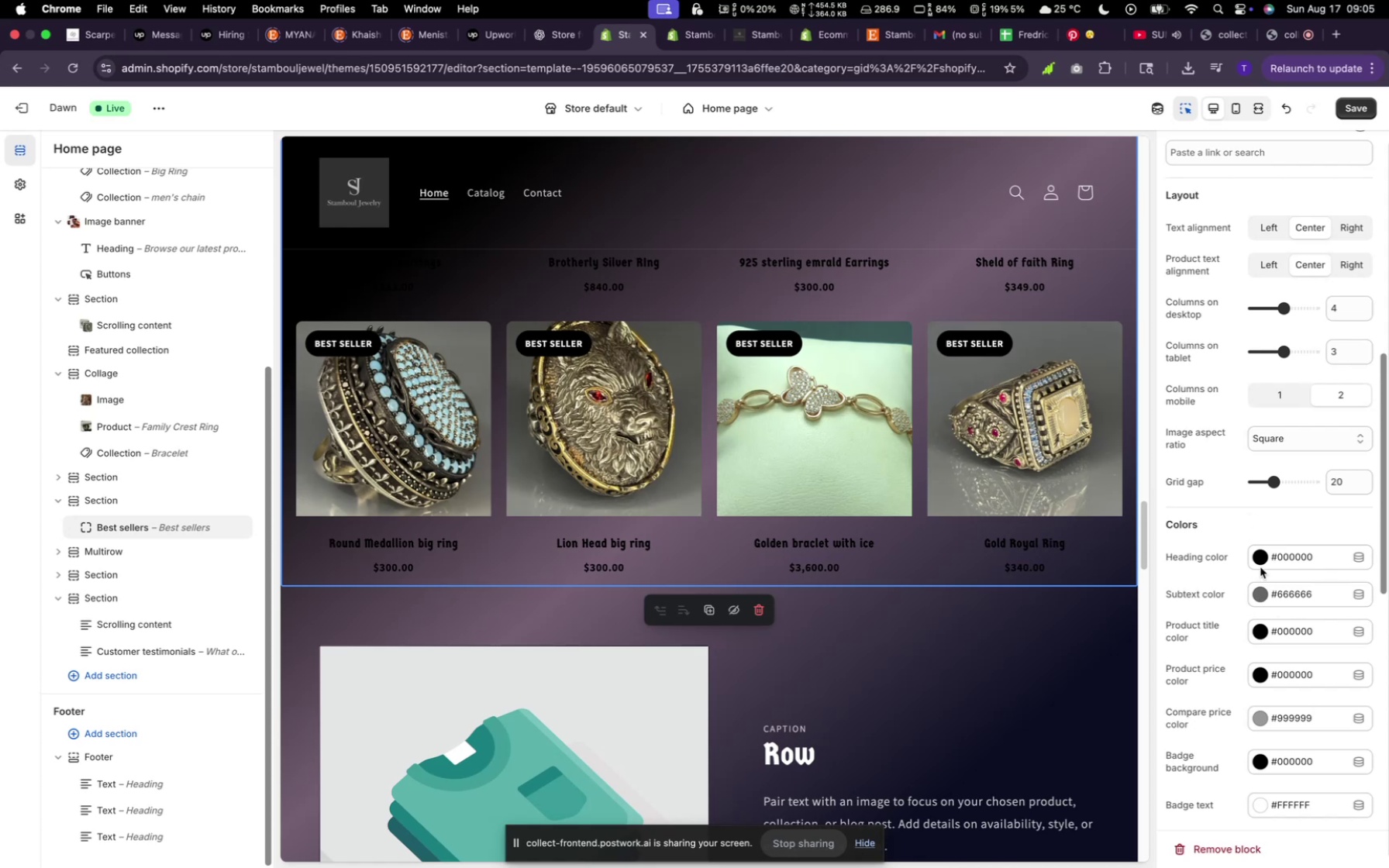 
wait(6.9)
 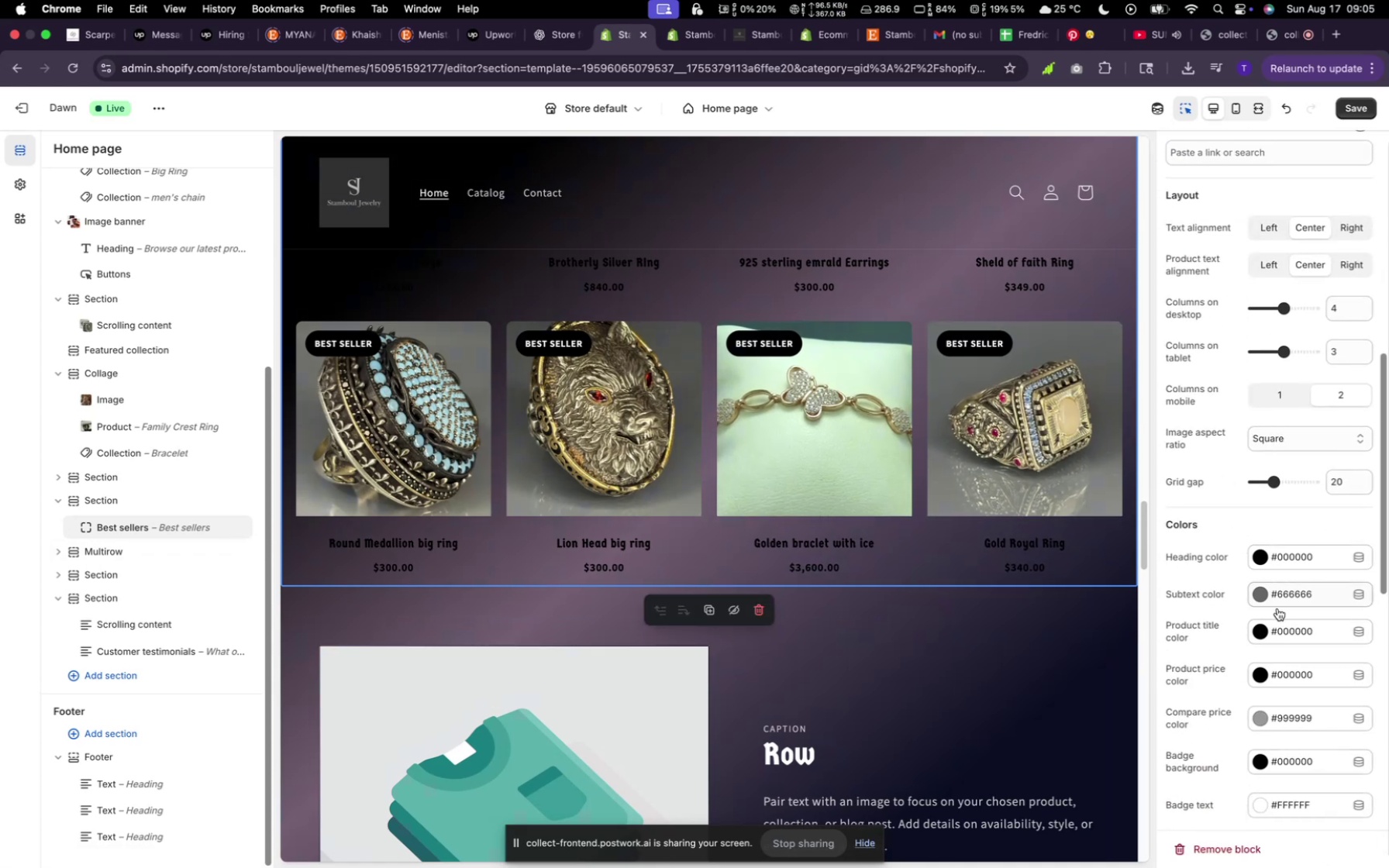 
left_click([1290, 553])
 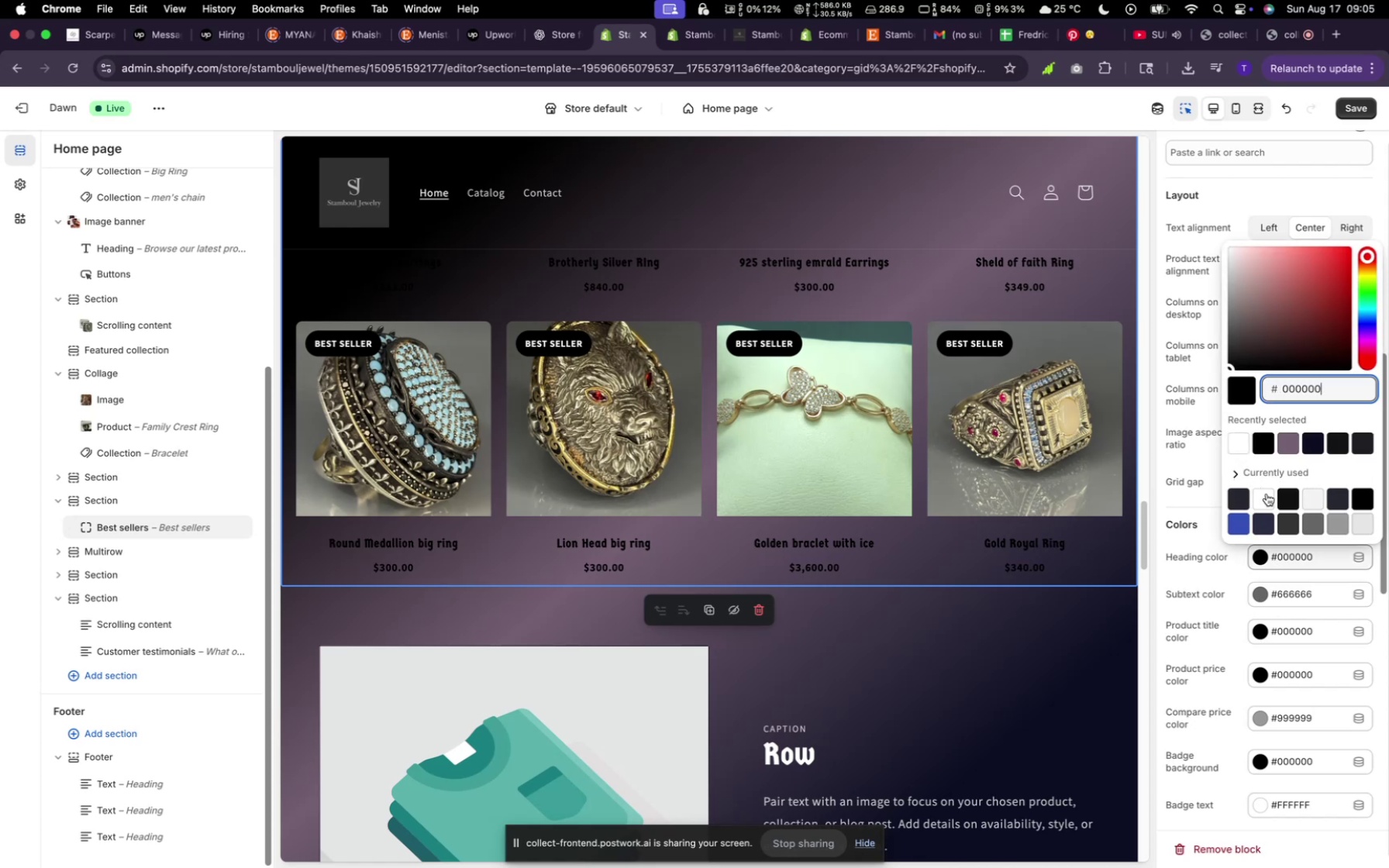 
left_click([1267, 494])
 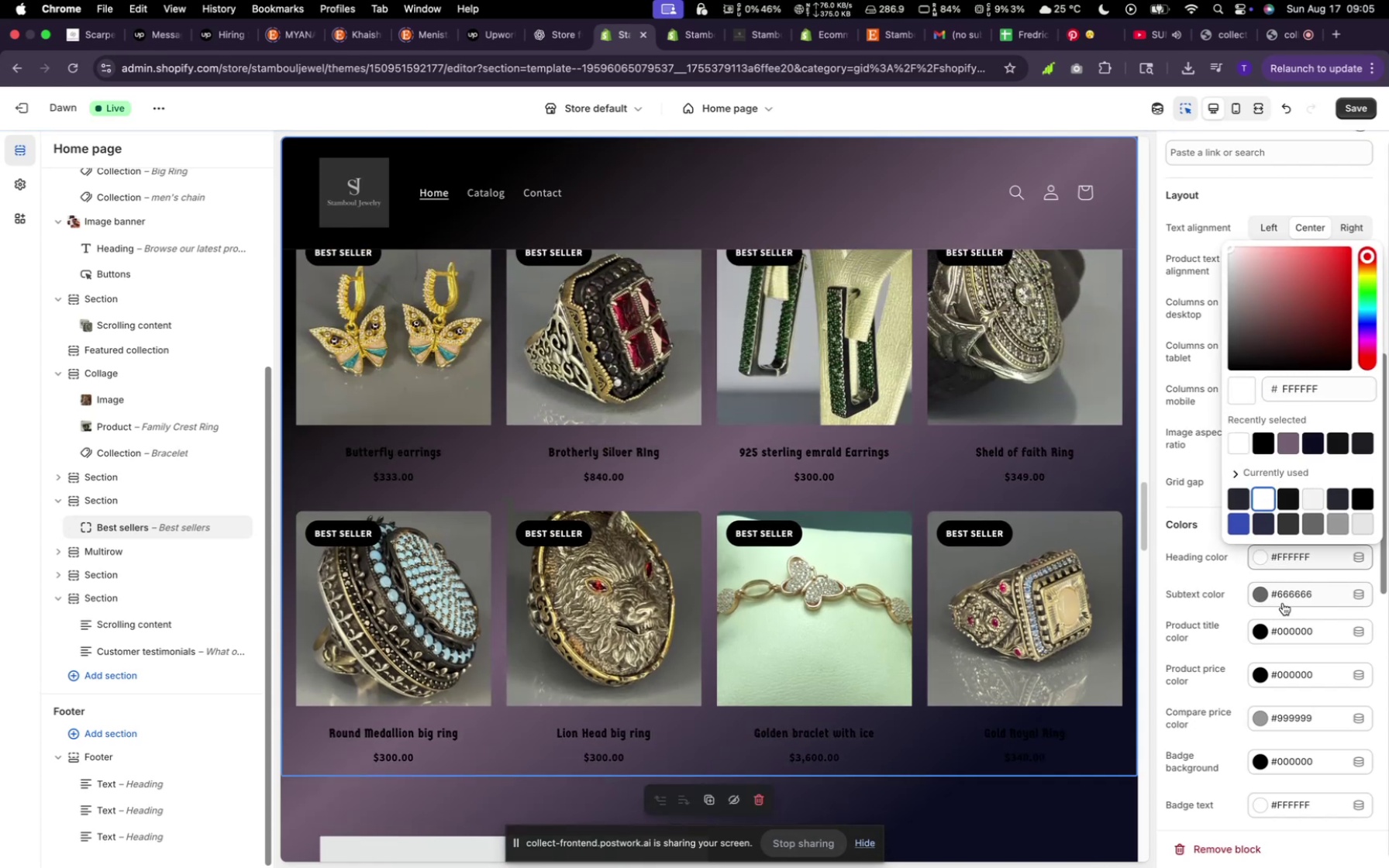 
scroll: coordinate [909, 603], scroll_direction: up, amount: 12.0
 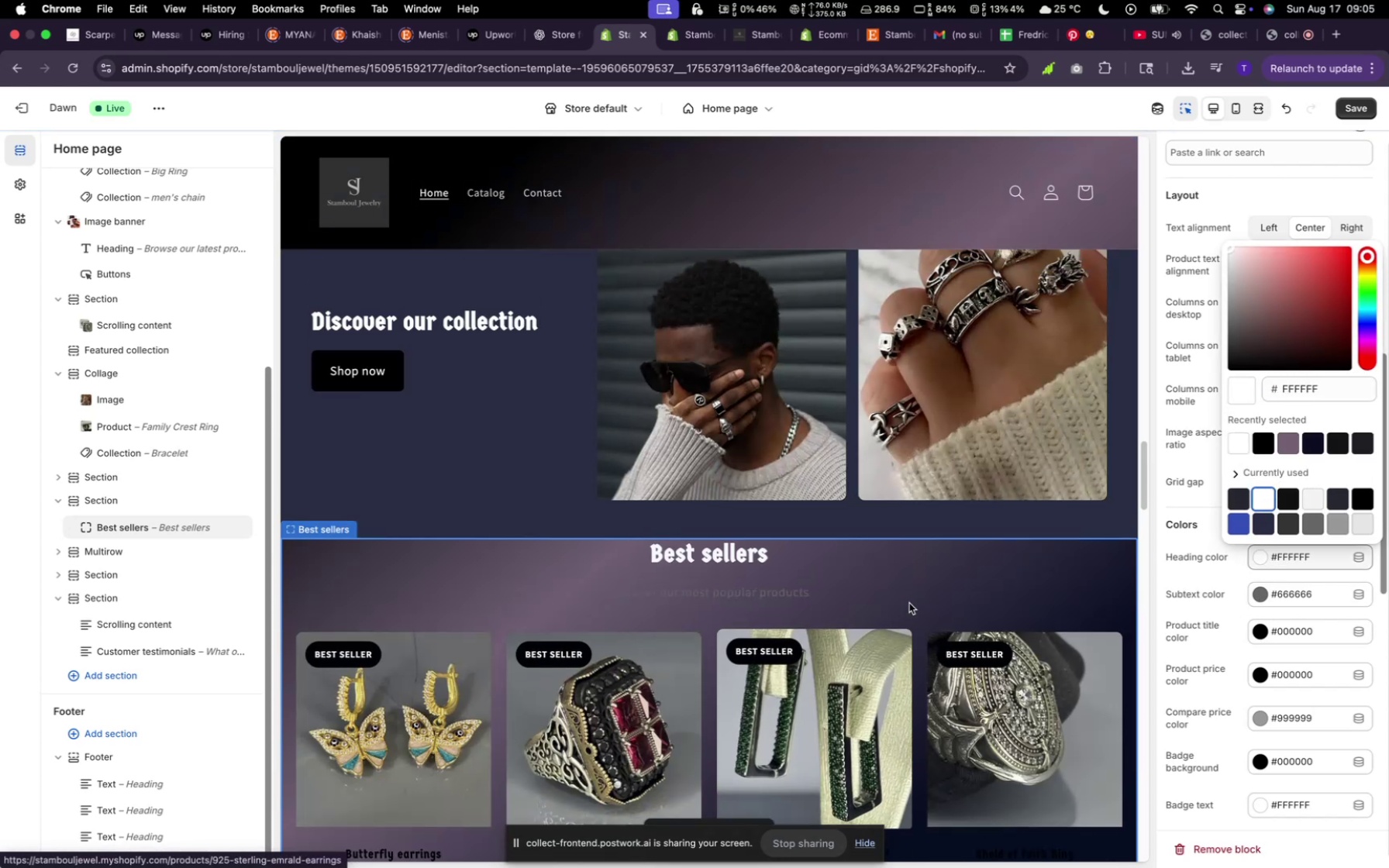 
scroll: coordinate [909, 603], scroll_direction: down, amount: 3.0
 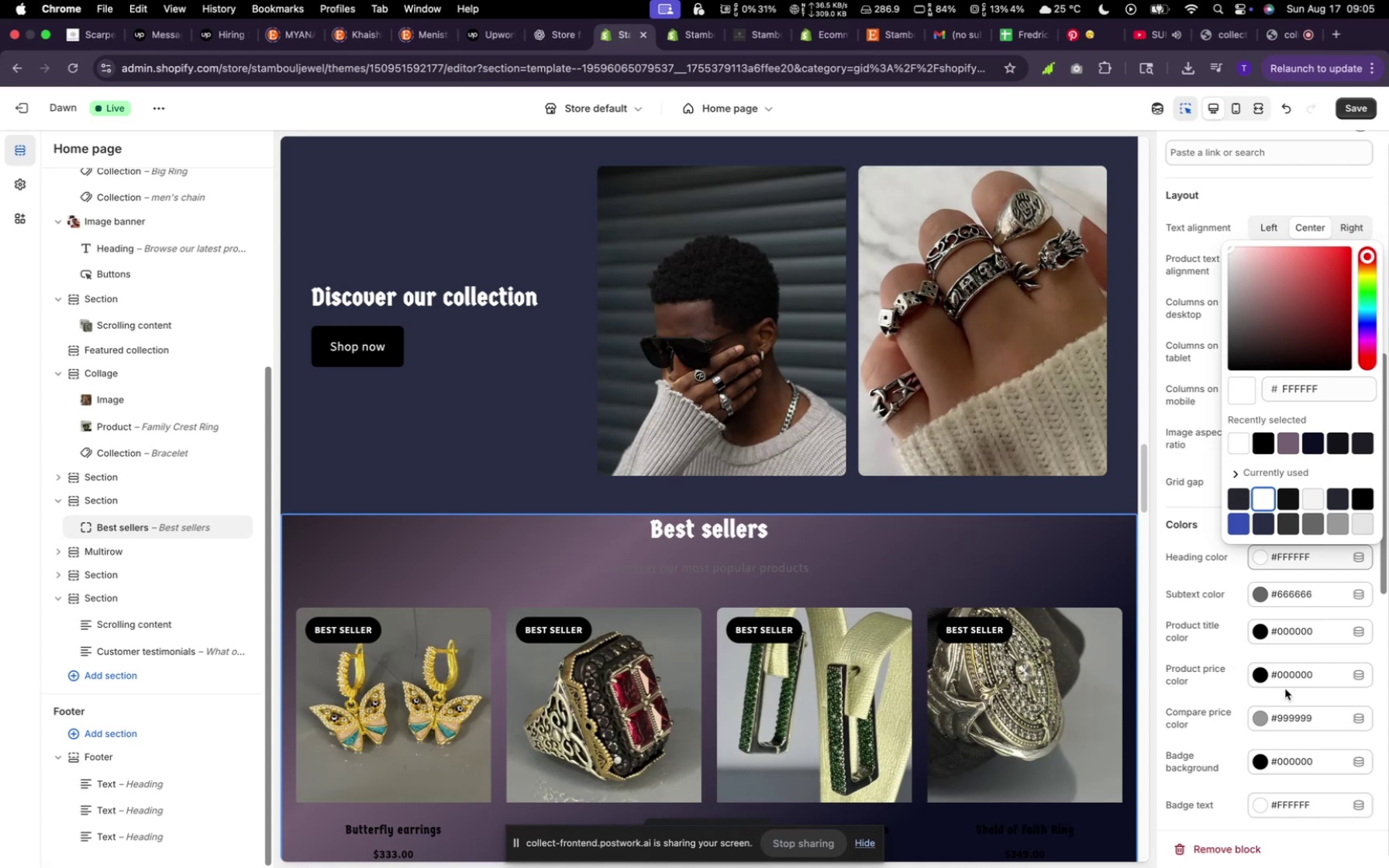 
left_click([1297, 675])
 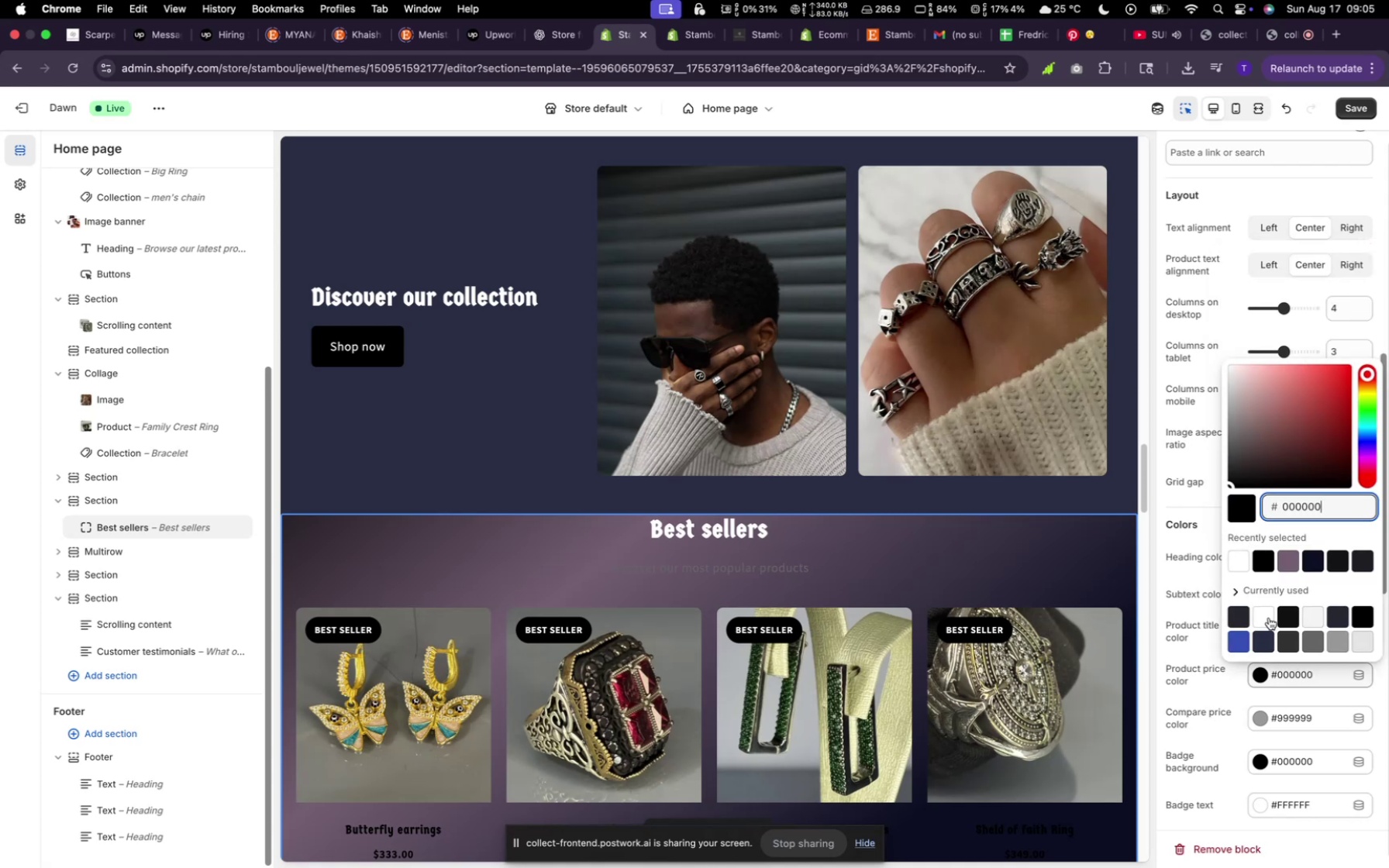 
left_click([1269, 618])
 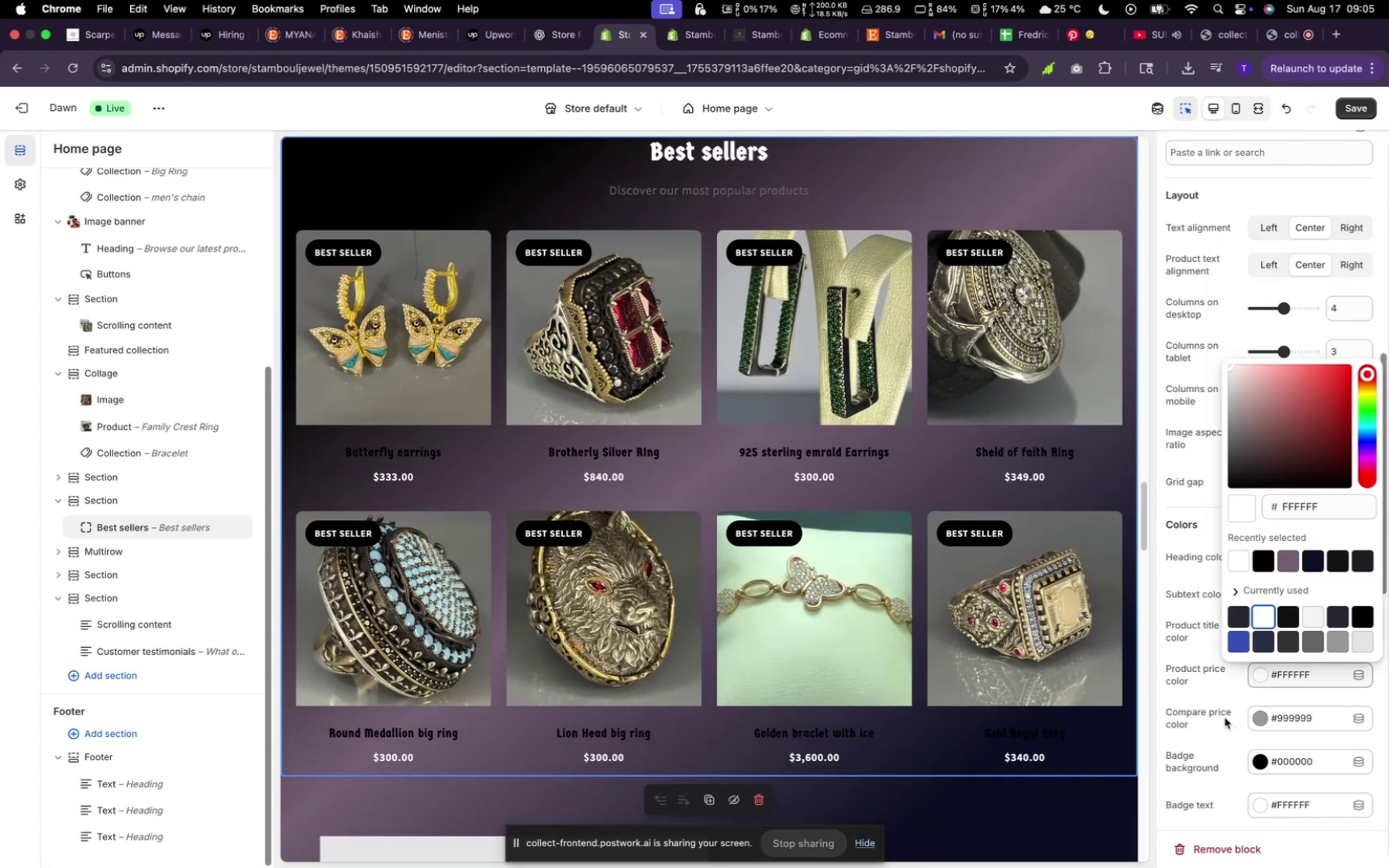 
scroll: coordinate [1225, 720], scroll_direction: up, amount: 6.0
 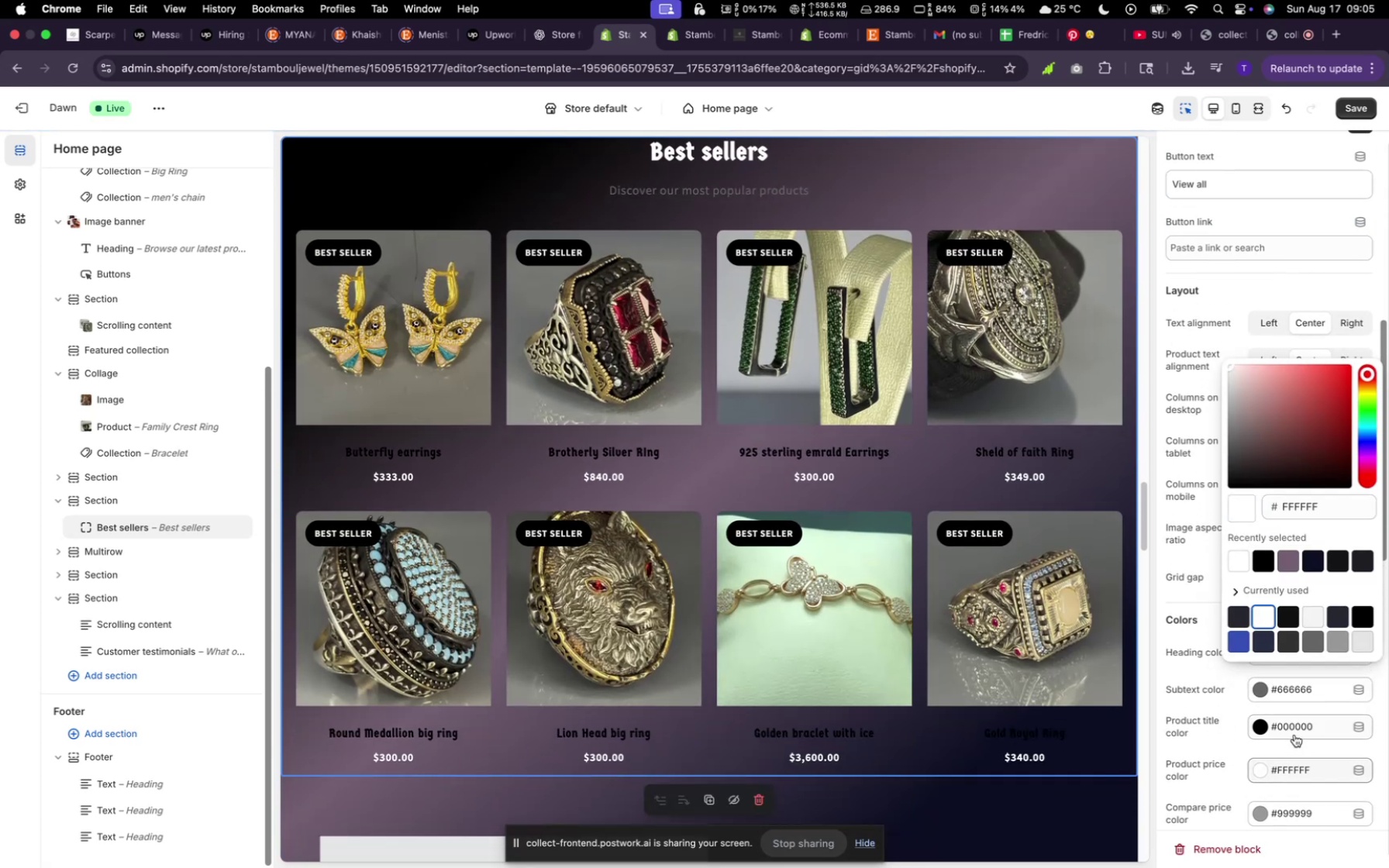 
left_click([1294, 732])
 